 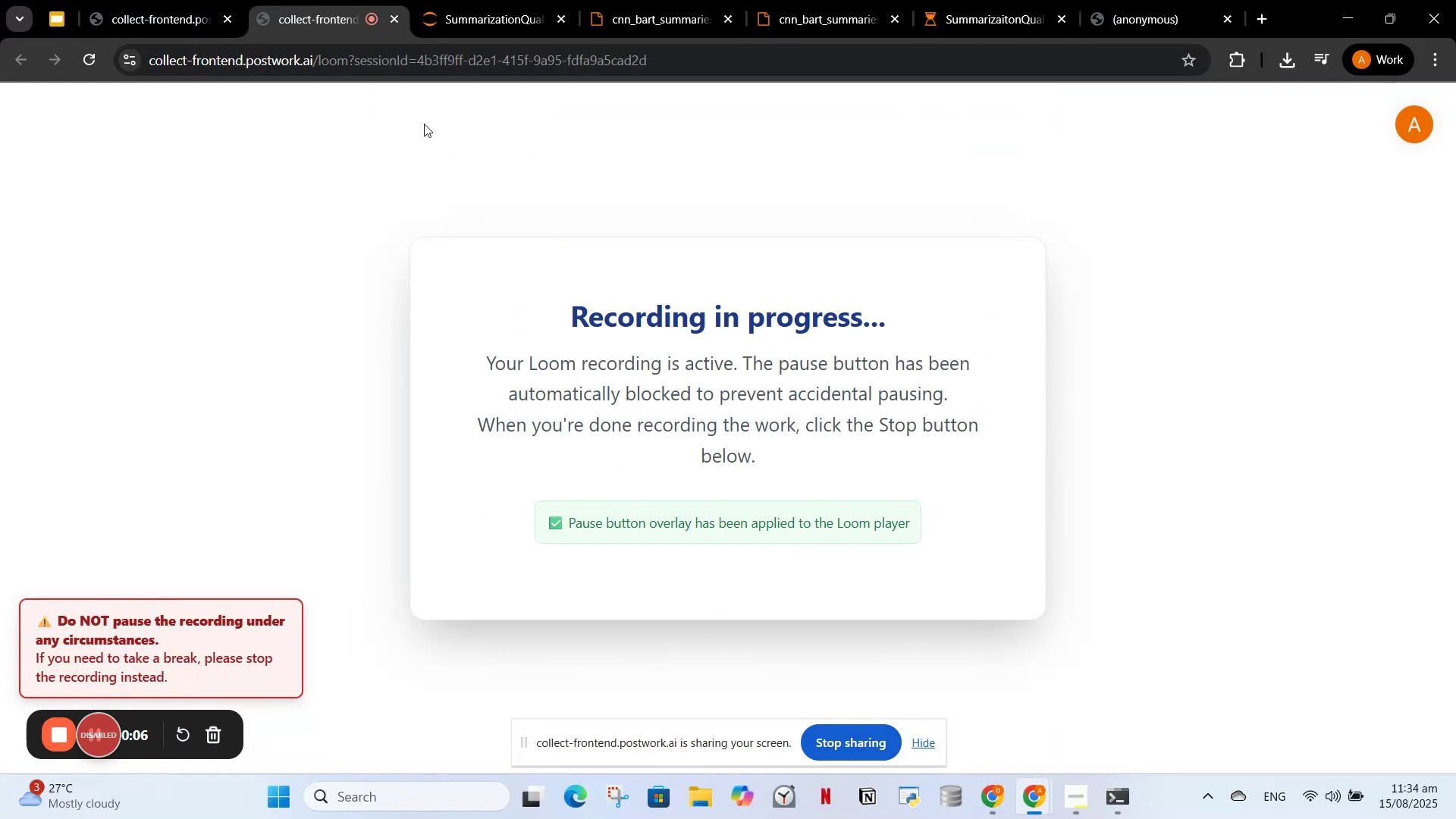 
left_click([475, 23])
 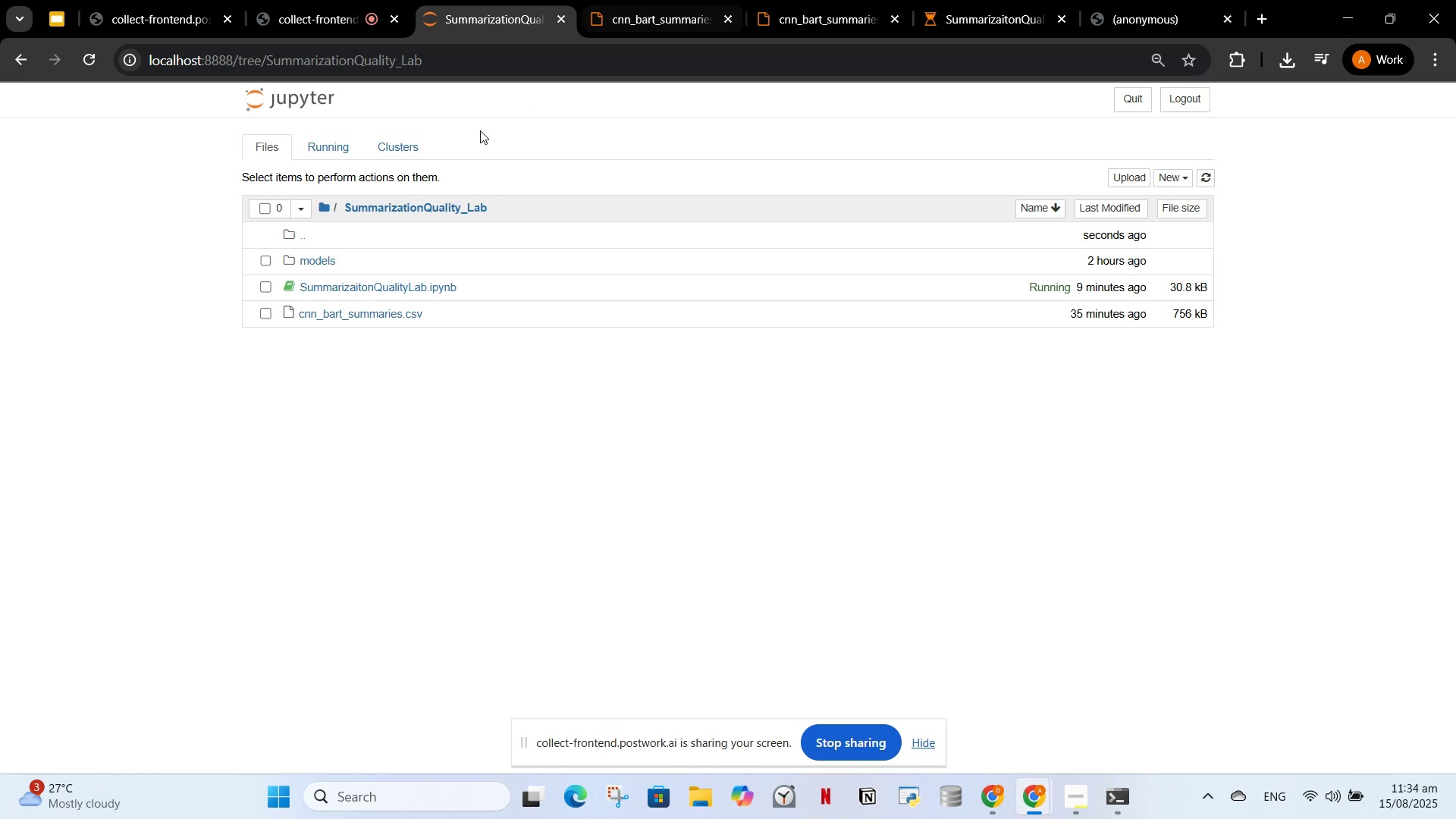 
left_click([417, 62])
 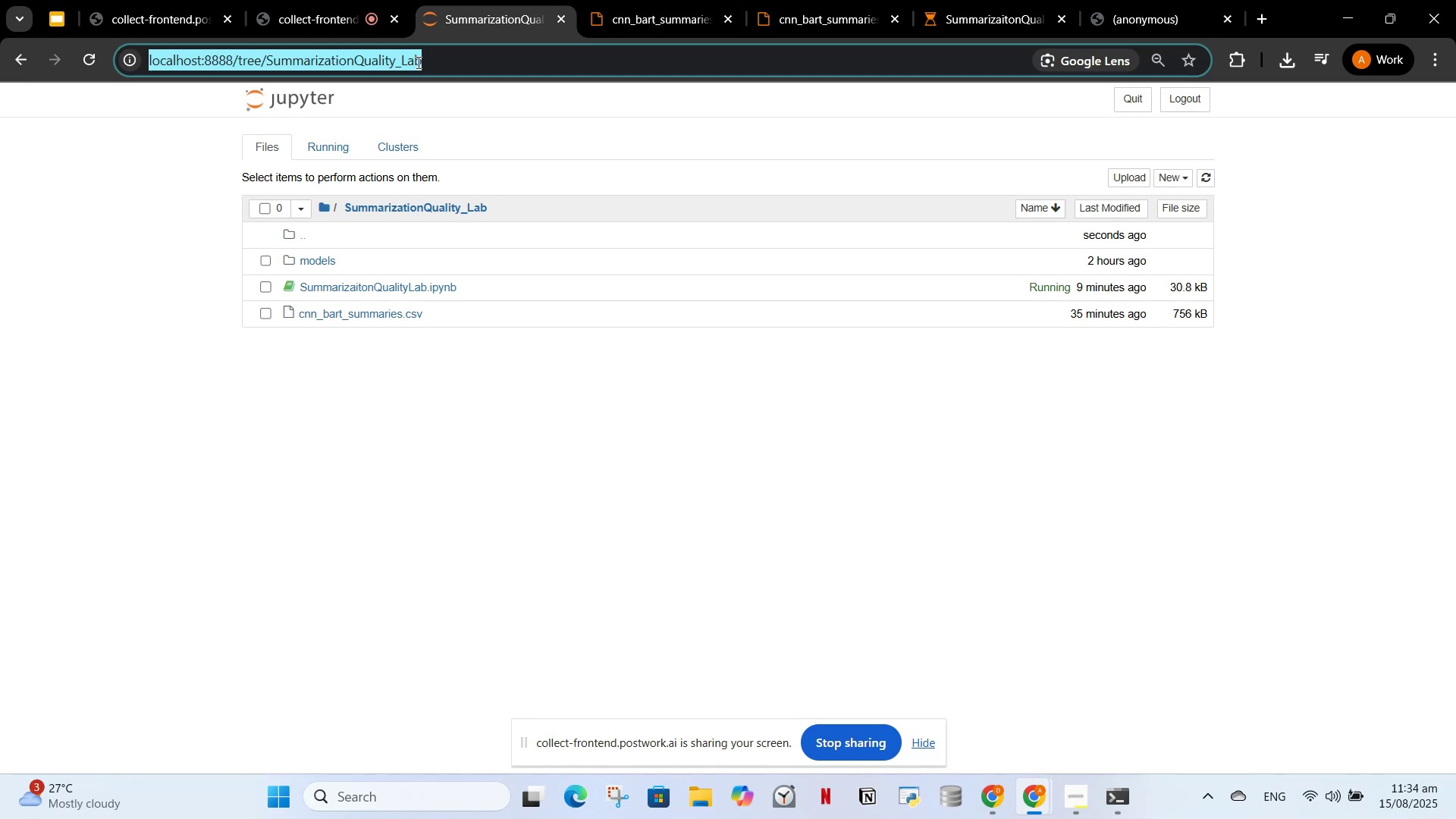 
key(Enter)
 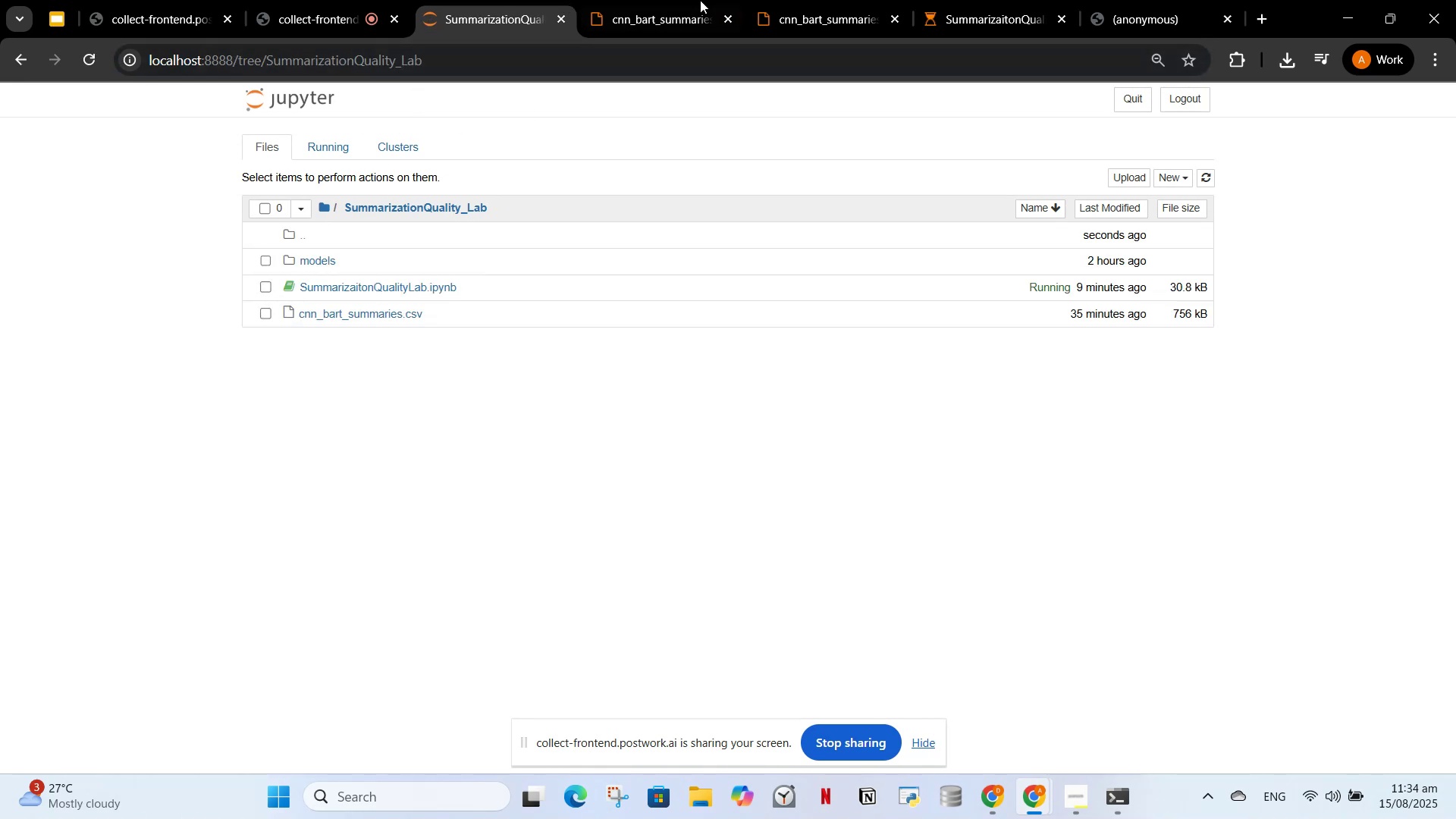 
left_click_drag(start_coordinate=[695, 0], to_coordinate=[691, 0])
 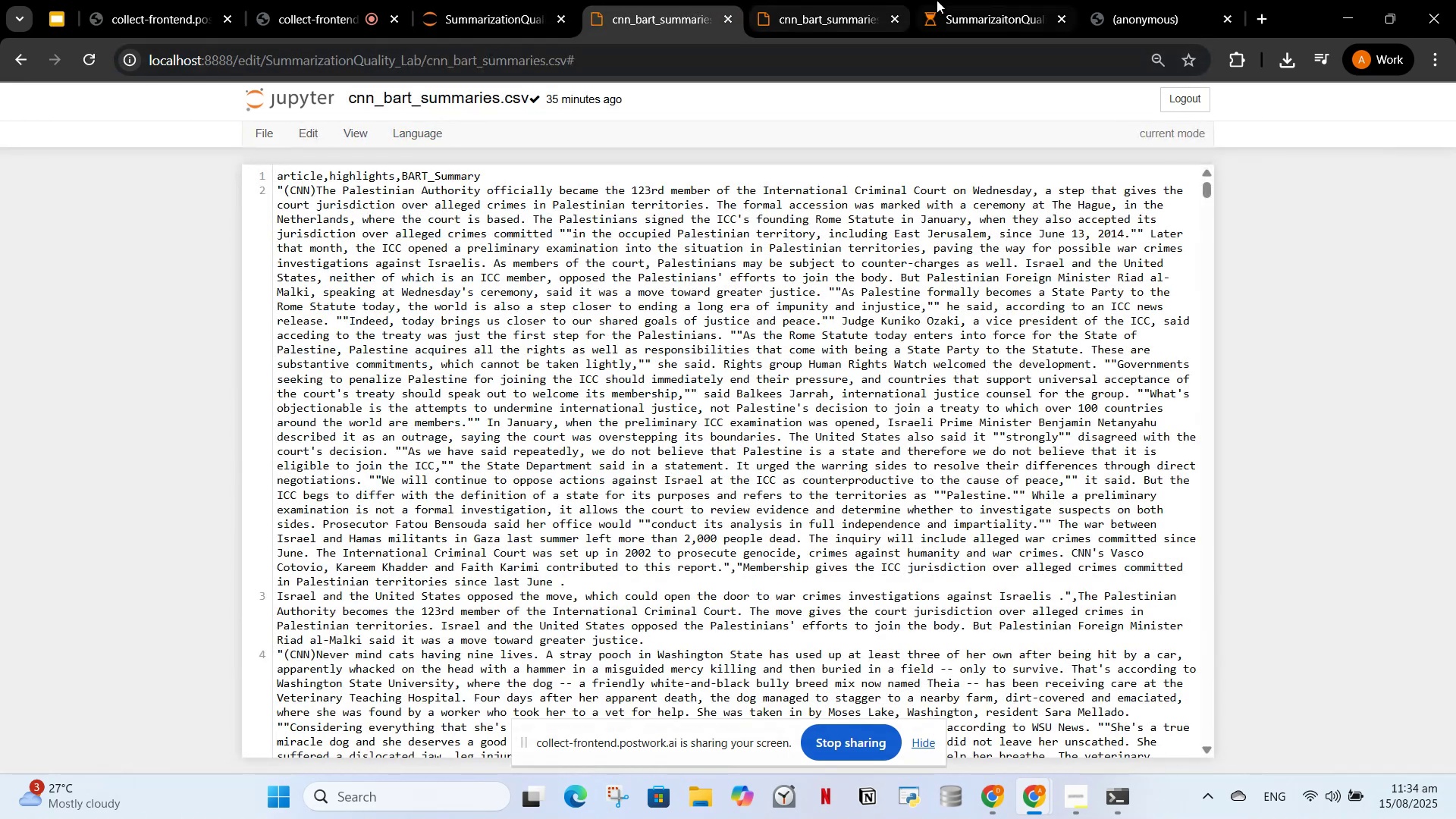 
left_click([947, 0])
 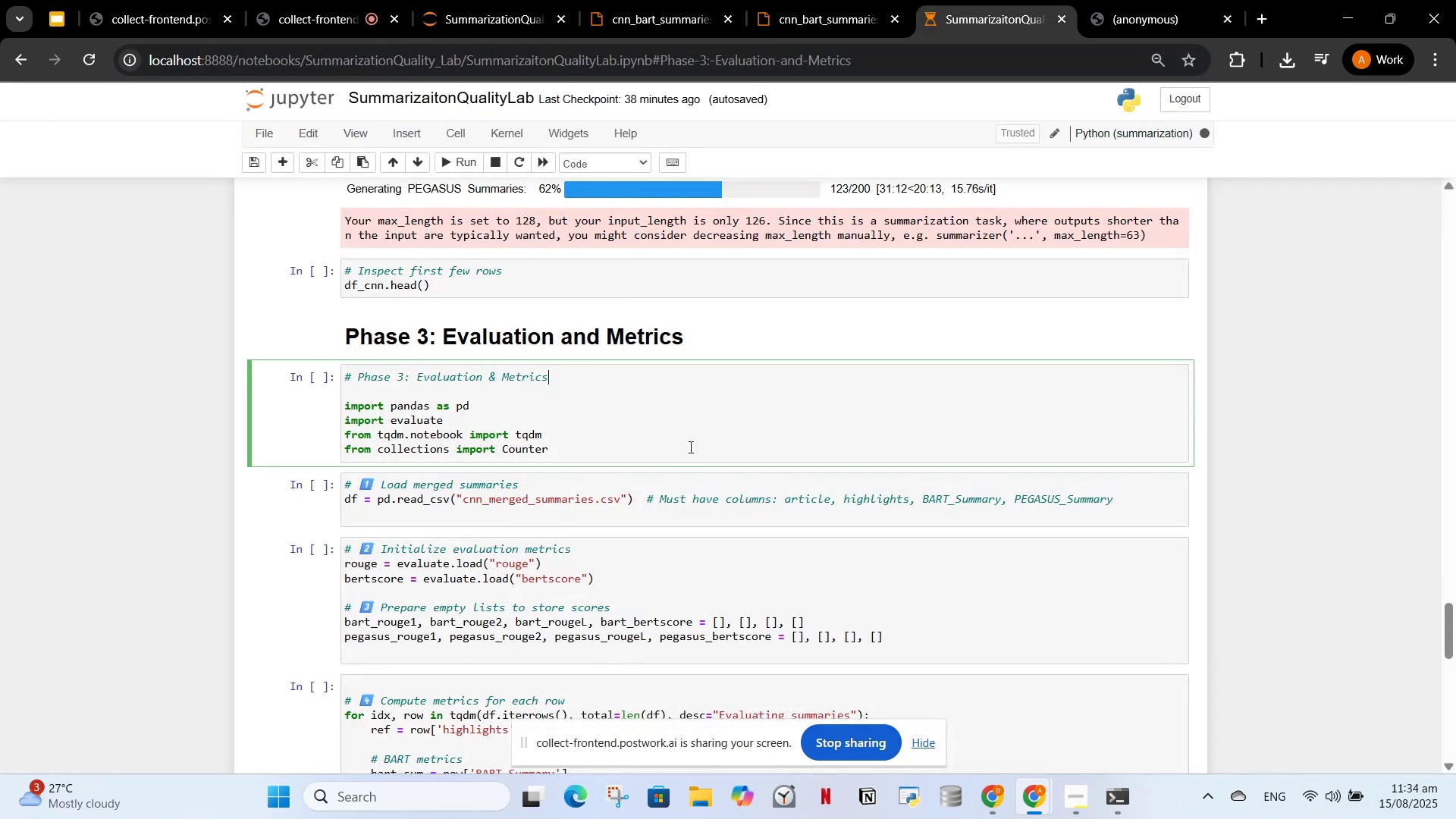 
scroll: coordinate [695, 461], scroll_direction: up, amount: 3.0
 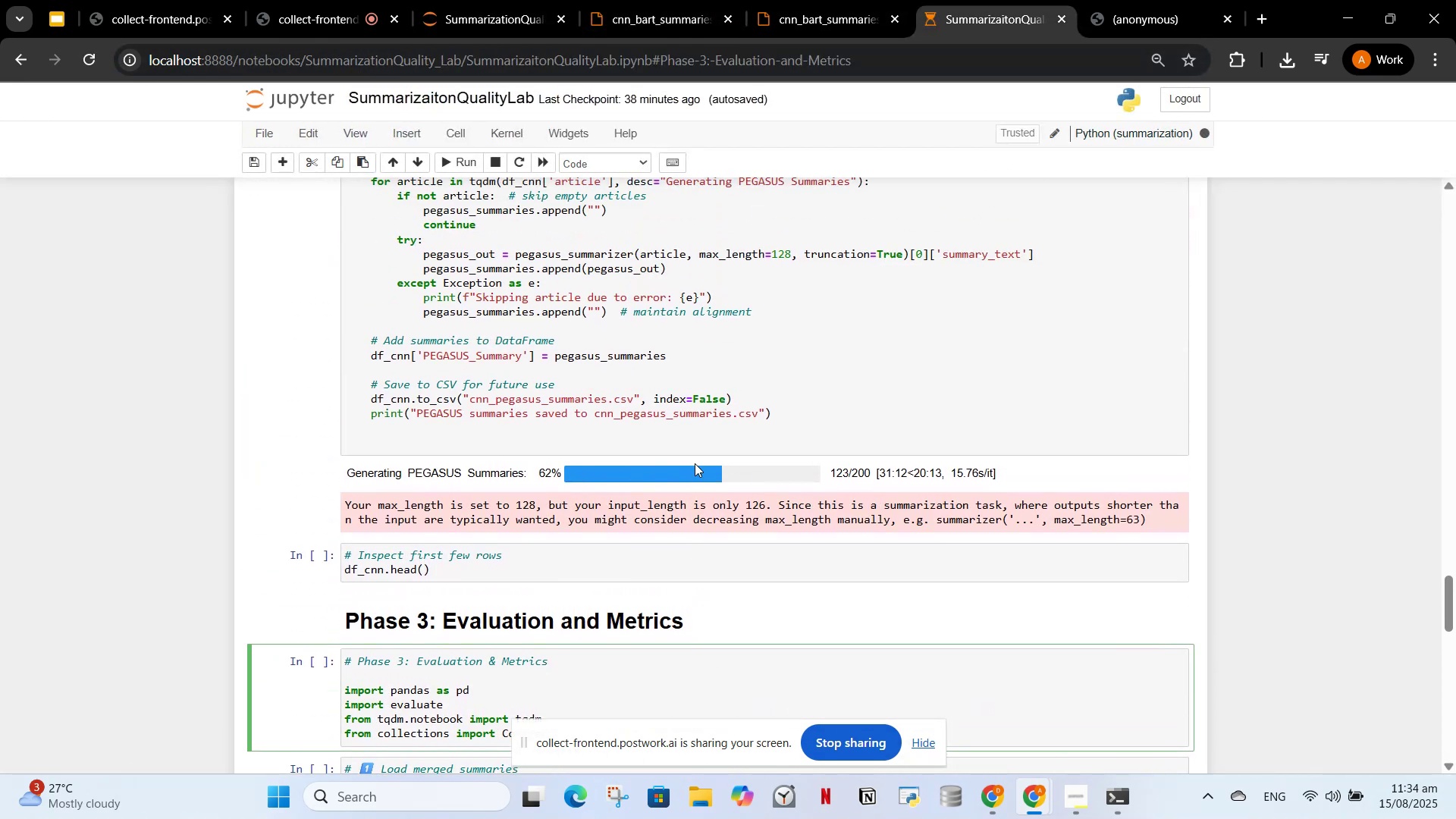 
scroll: coordinate [665, 466], scroll_direction: down, amount: 14.0
 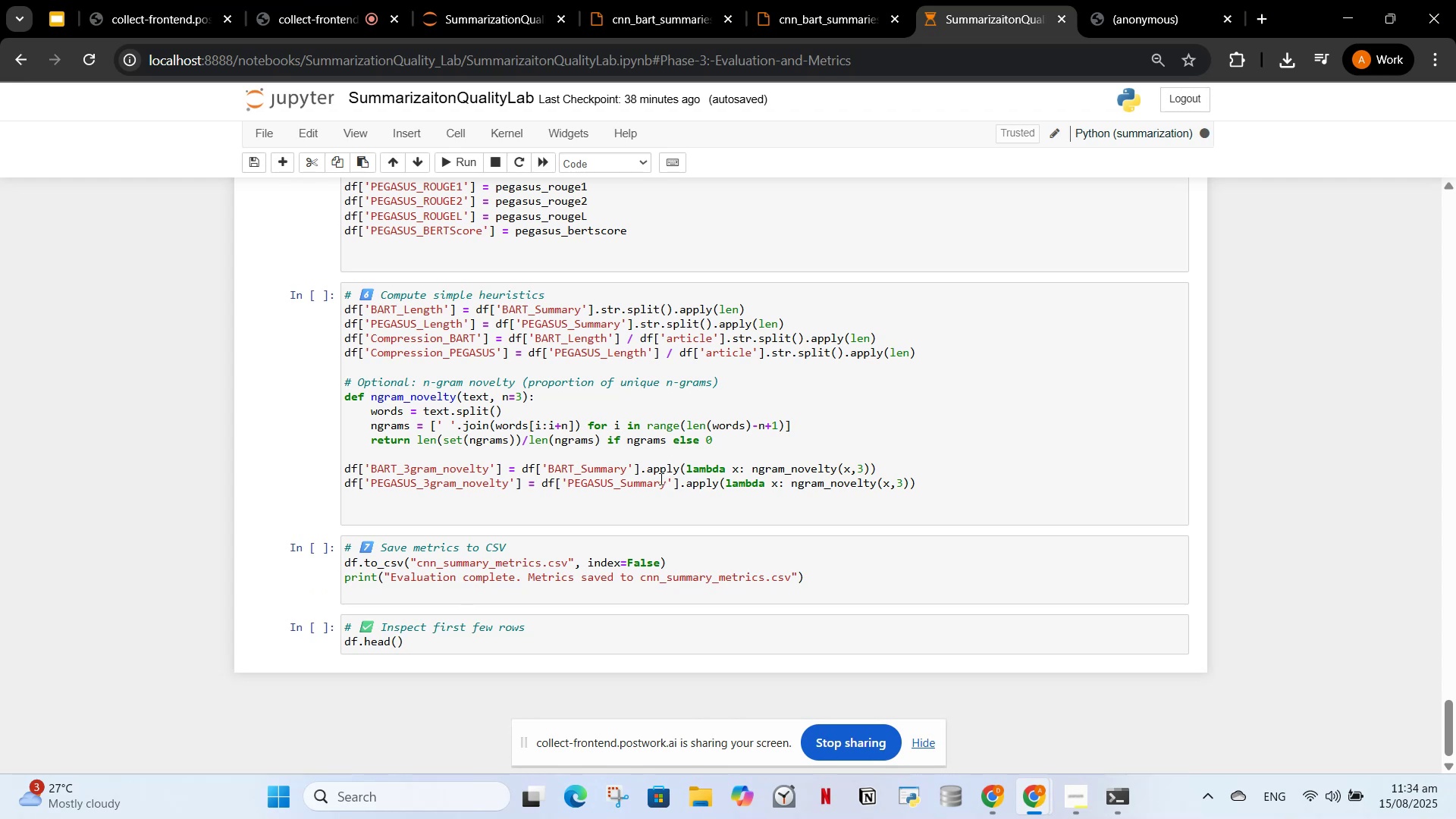 
scroll: coordinate [557, 576], scroll_direction: up, amount: 23.0
 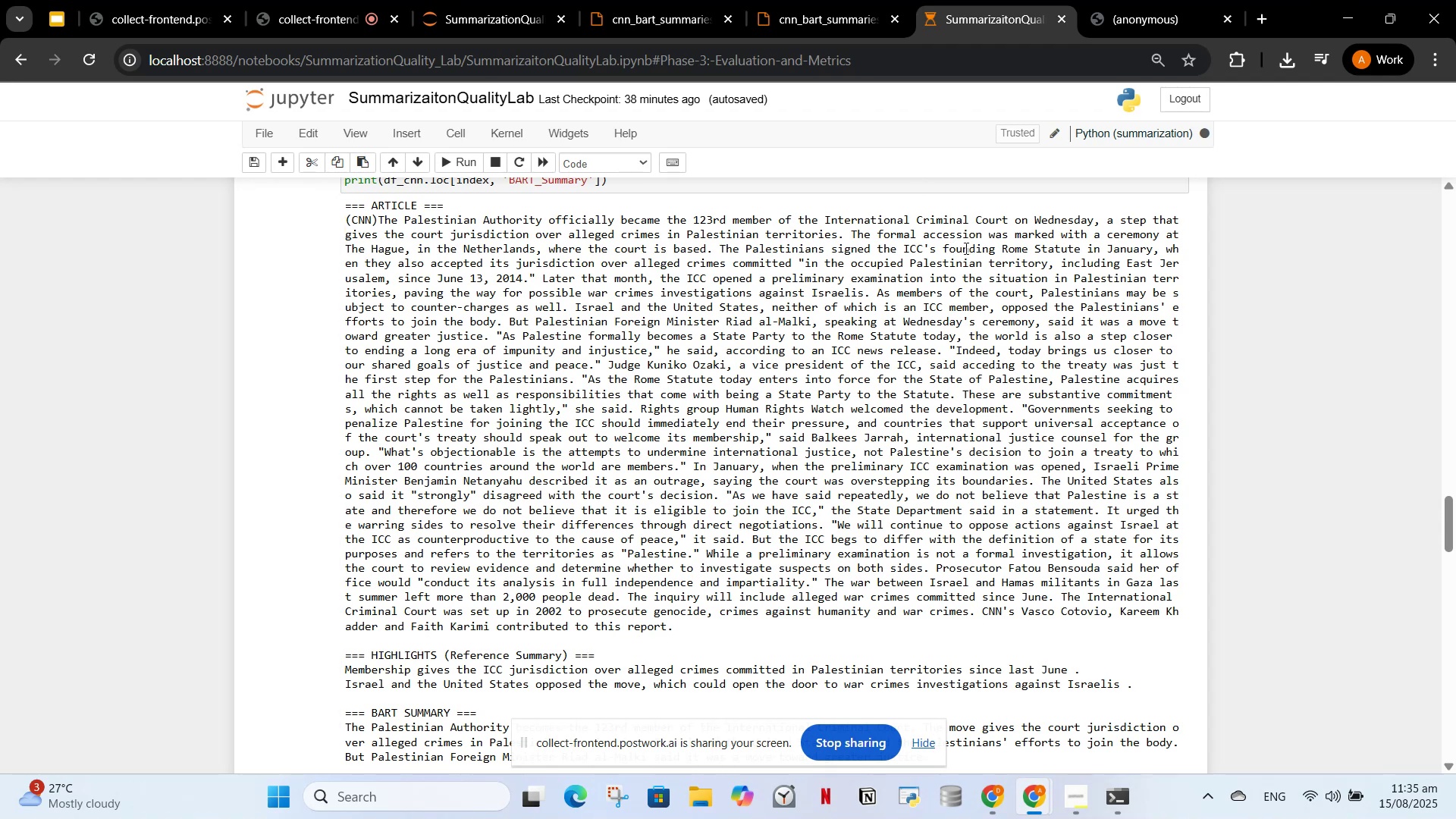 
wait(20.48)
 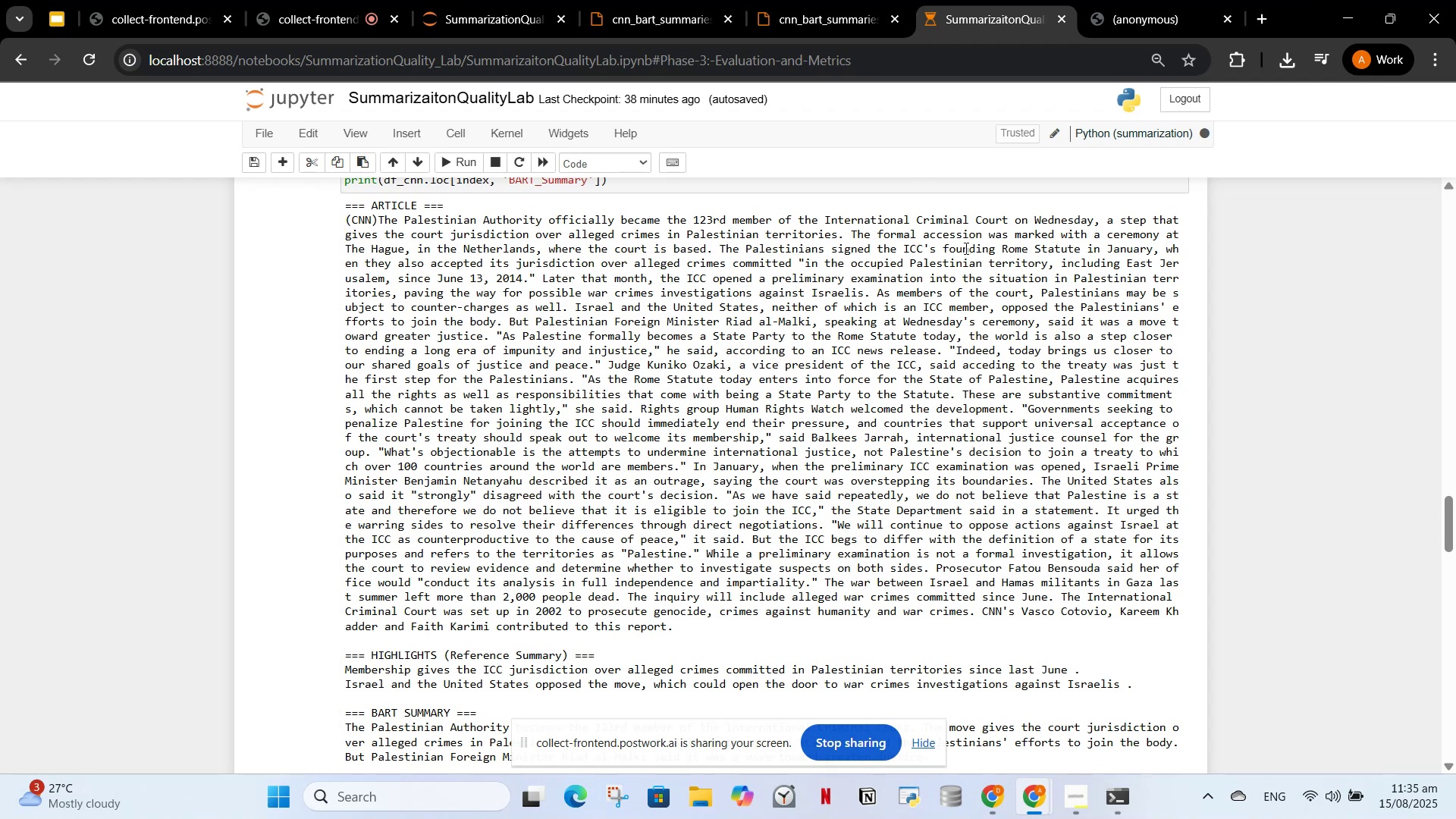 
scroll: coordinate [466, 378], scroll_direction: down, amount: 1.0
 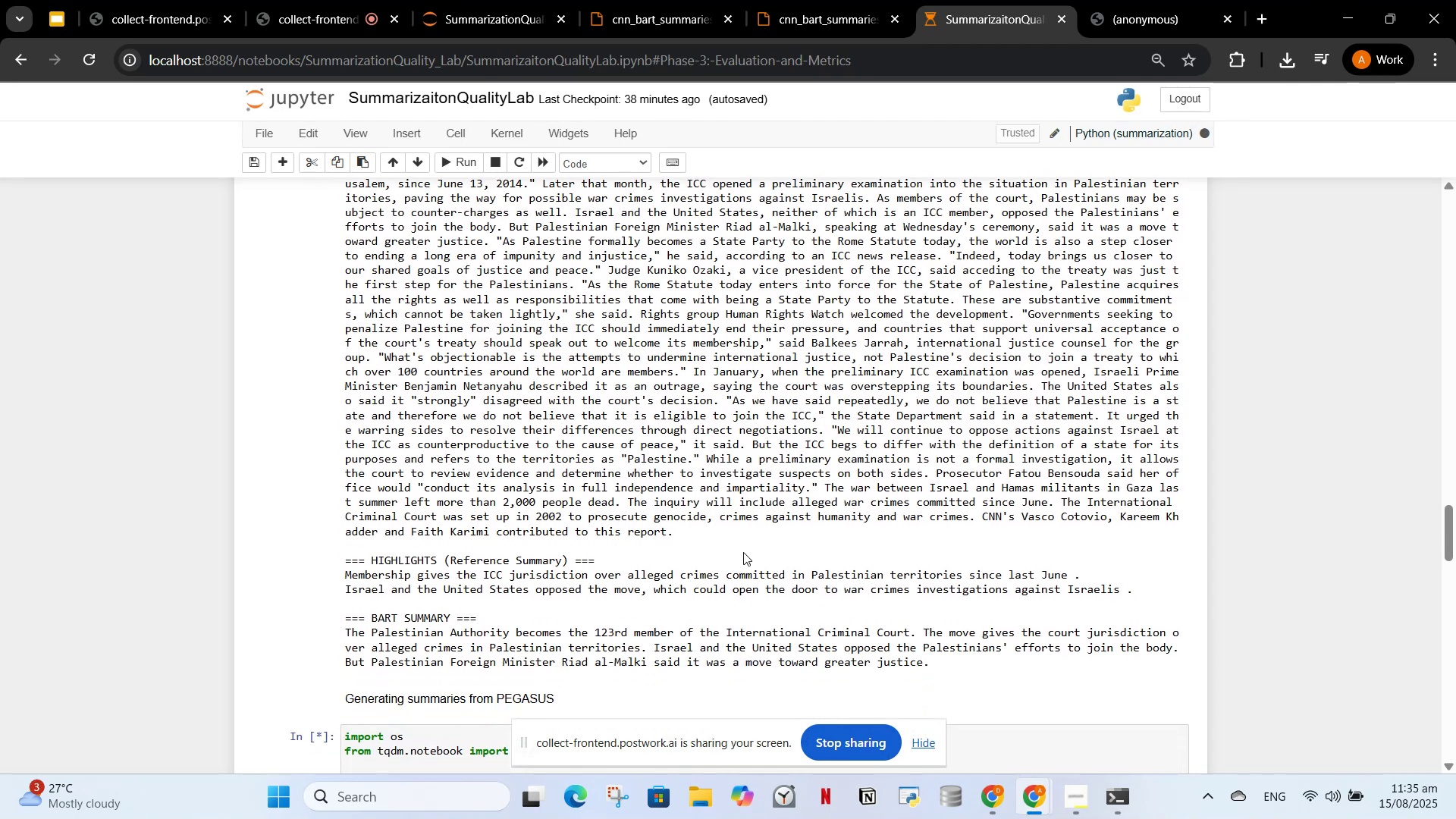 
scroll: coordinate [735, 552], scroll_direction: up, amount: 1.0
 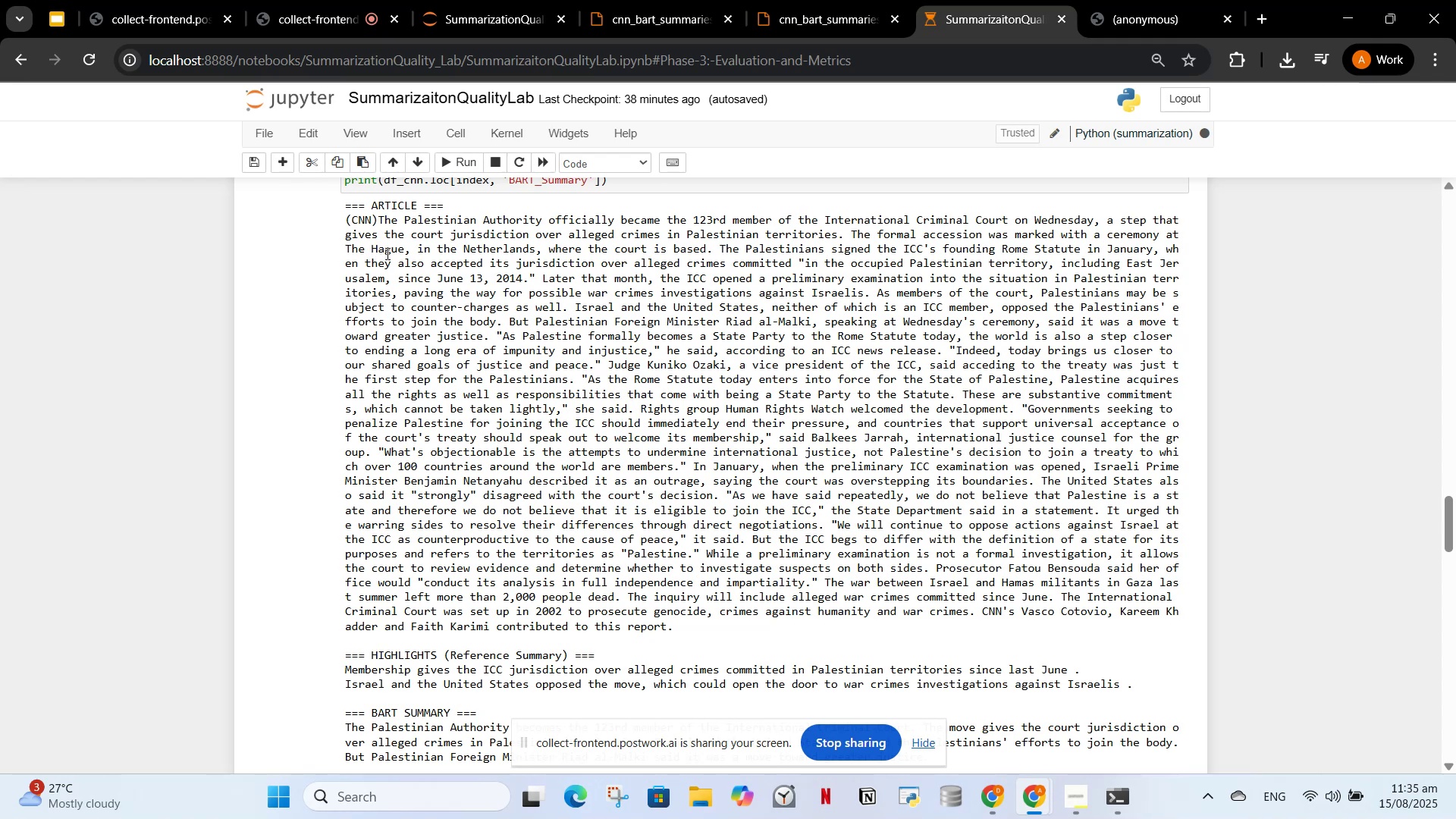 
wait(8.93)
 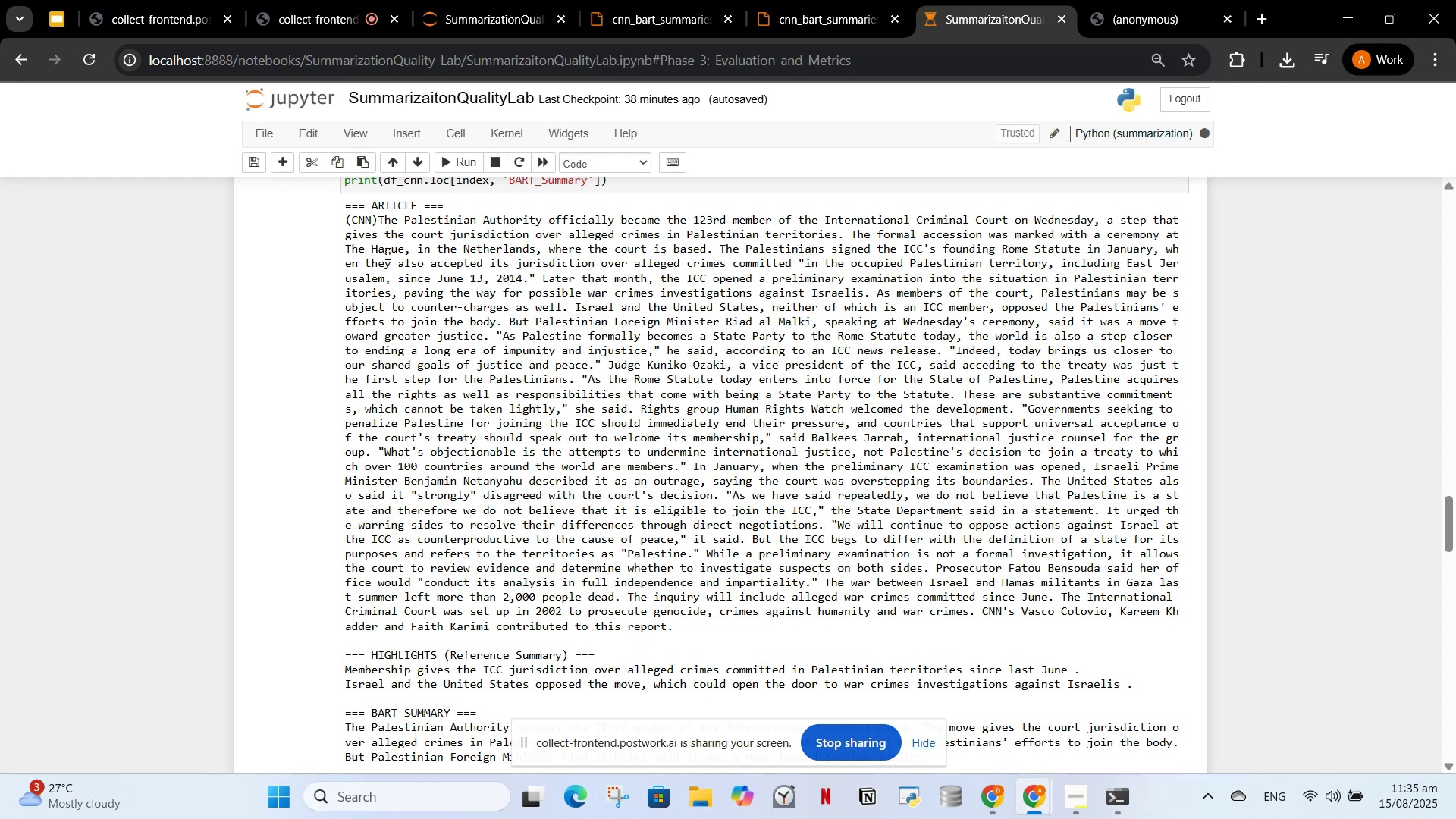 
scroll: coordinate [632, 483], scroll_direction: up, amount: 3.0
 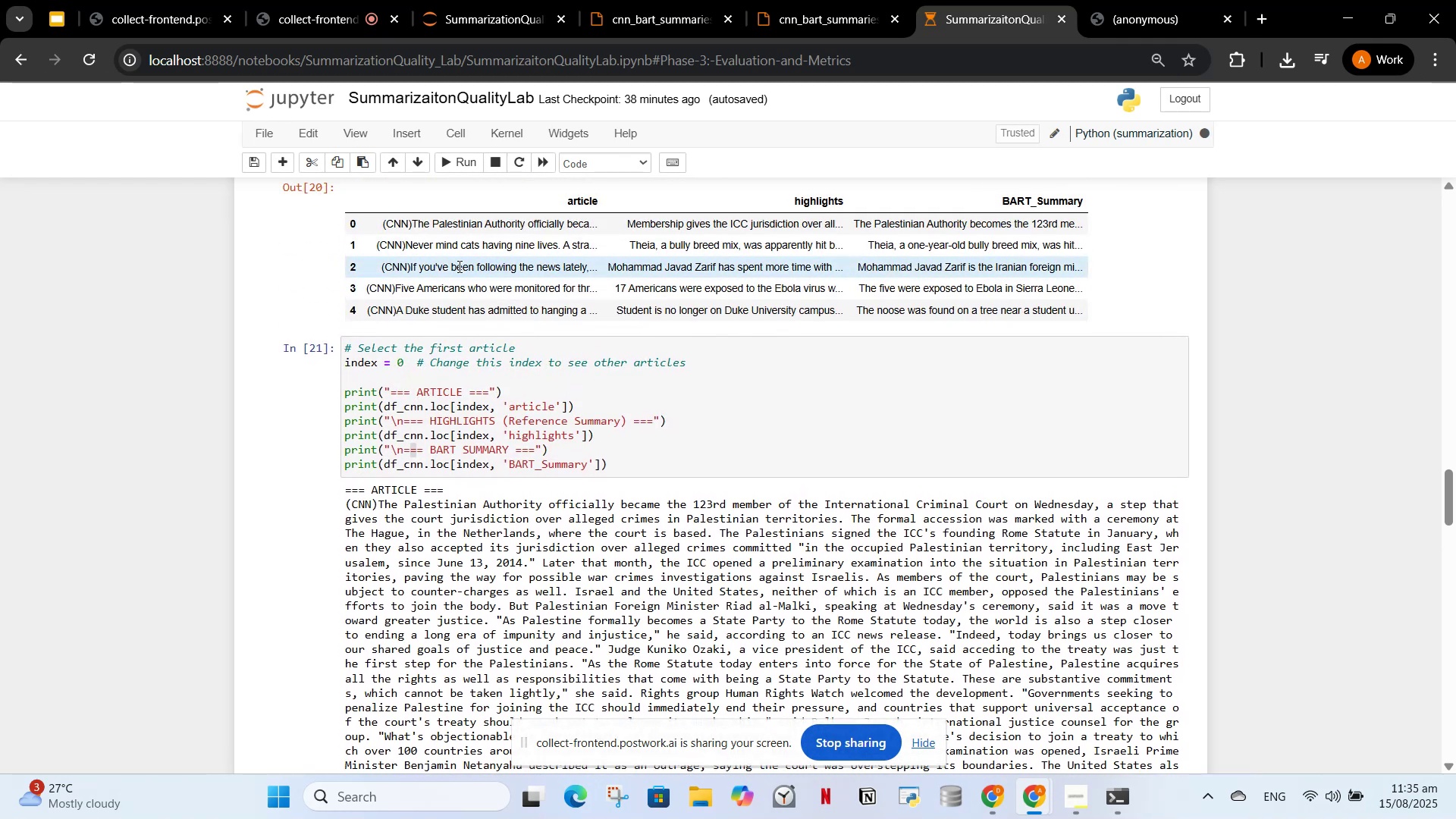 
left_click([458, 267])
 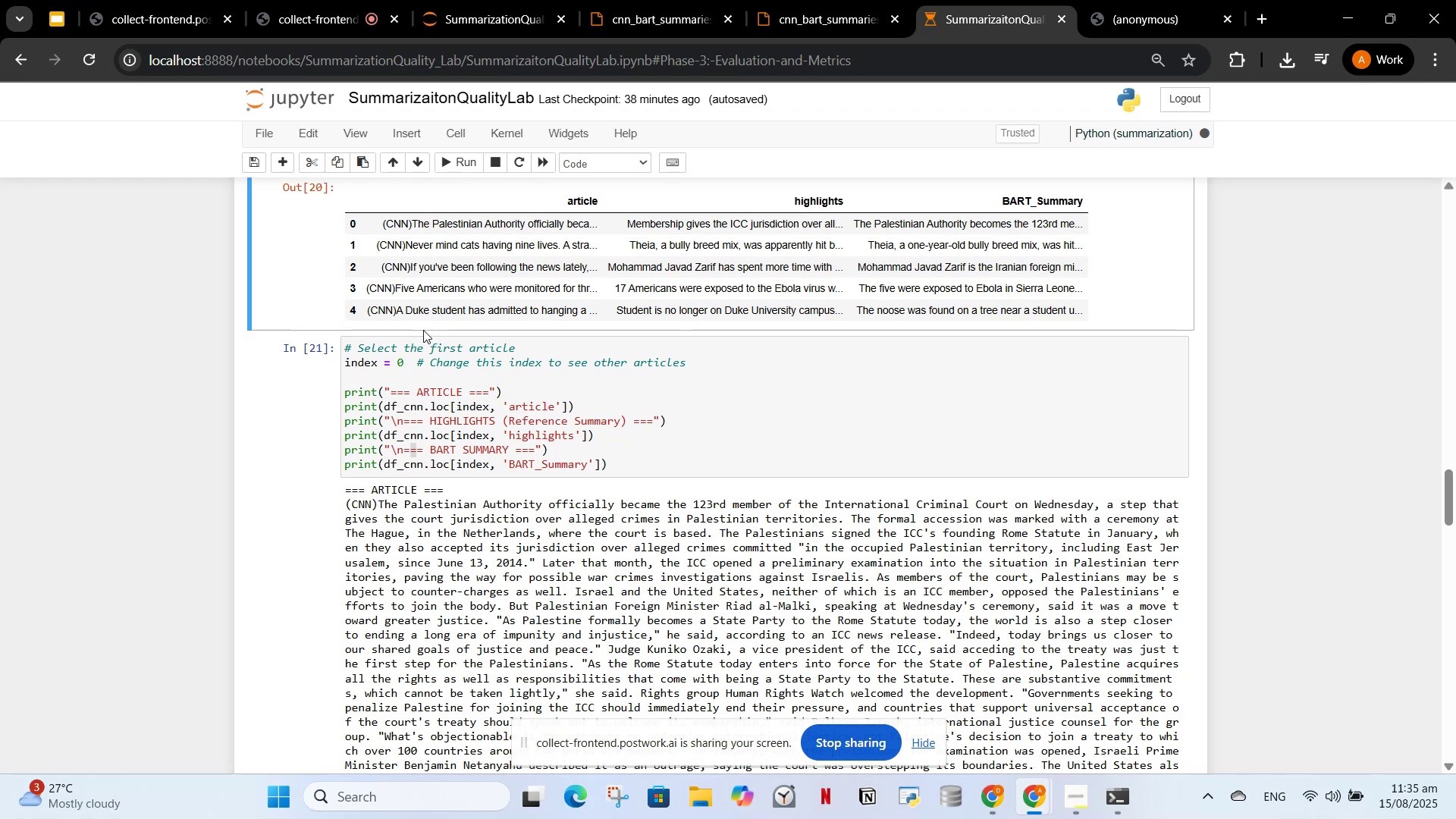 
scroll: coordinate [581, 487], scroll_direction: up, amount: 1.0
 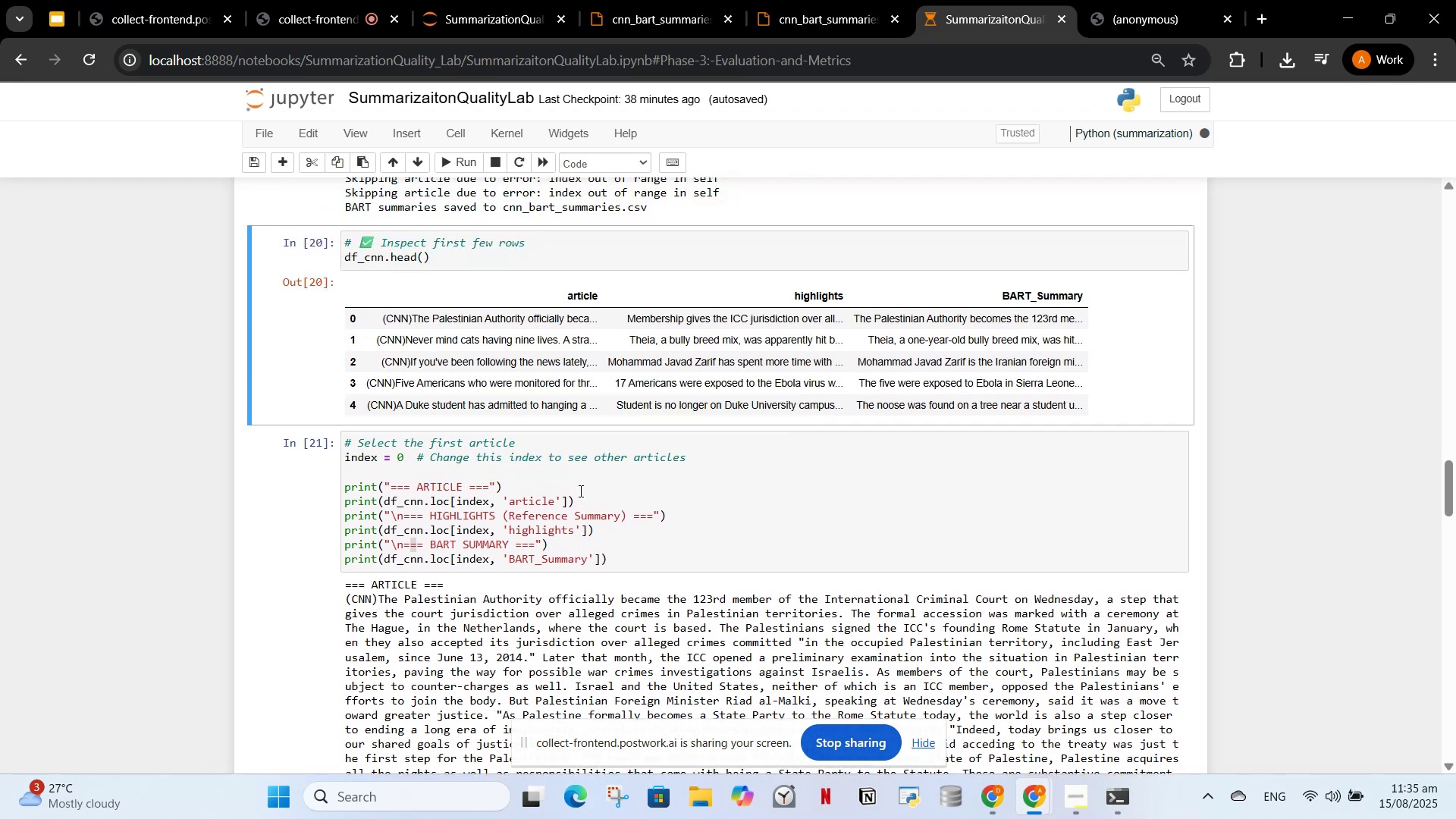 
scroll: coordinate [578, 493], scroll_direction: none, amount: 0.0
 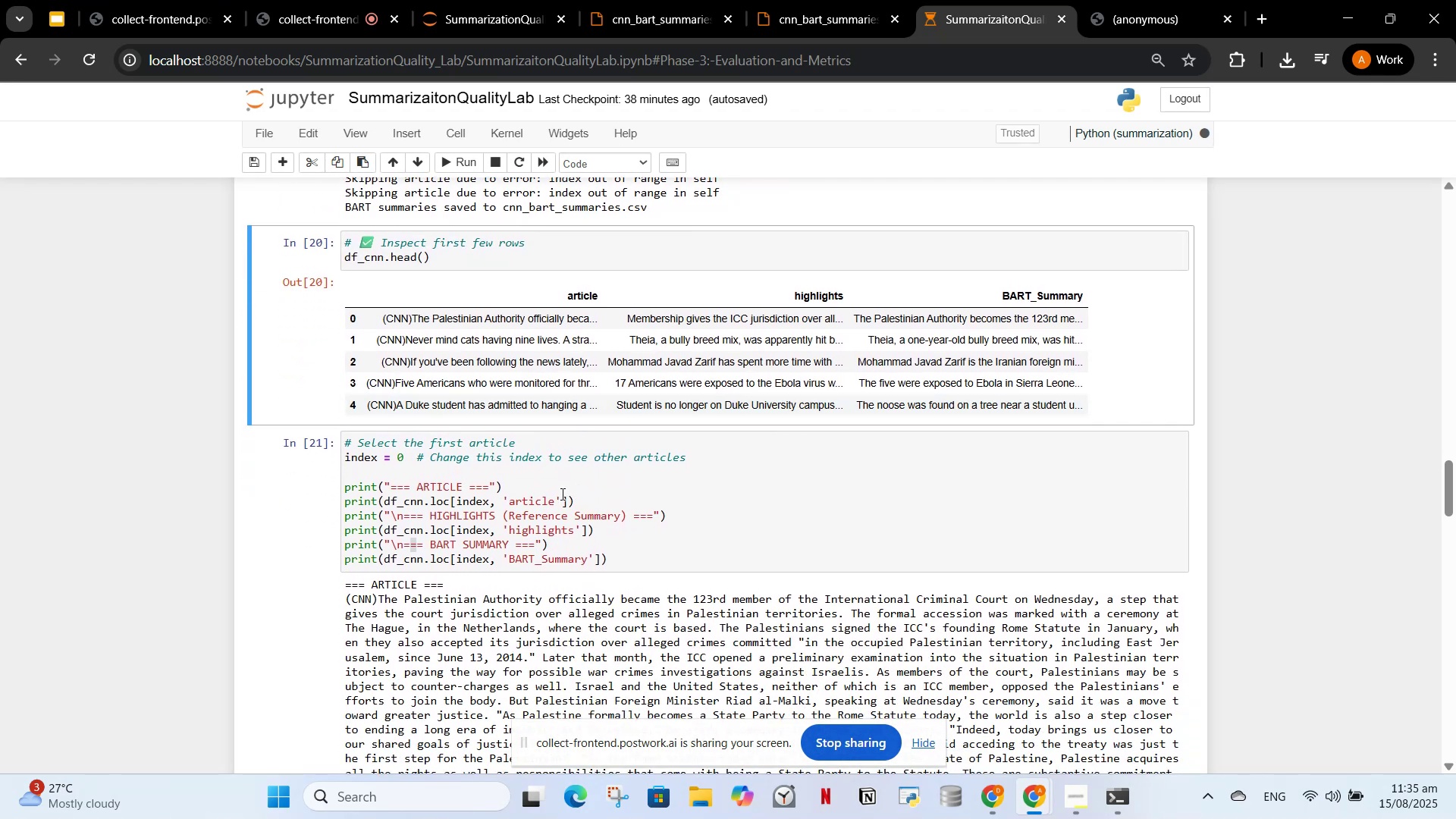 
scroll: coordinate [485, 664], scroll_direction: down, amount: 18.0
 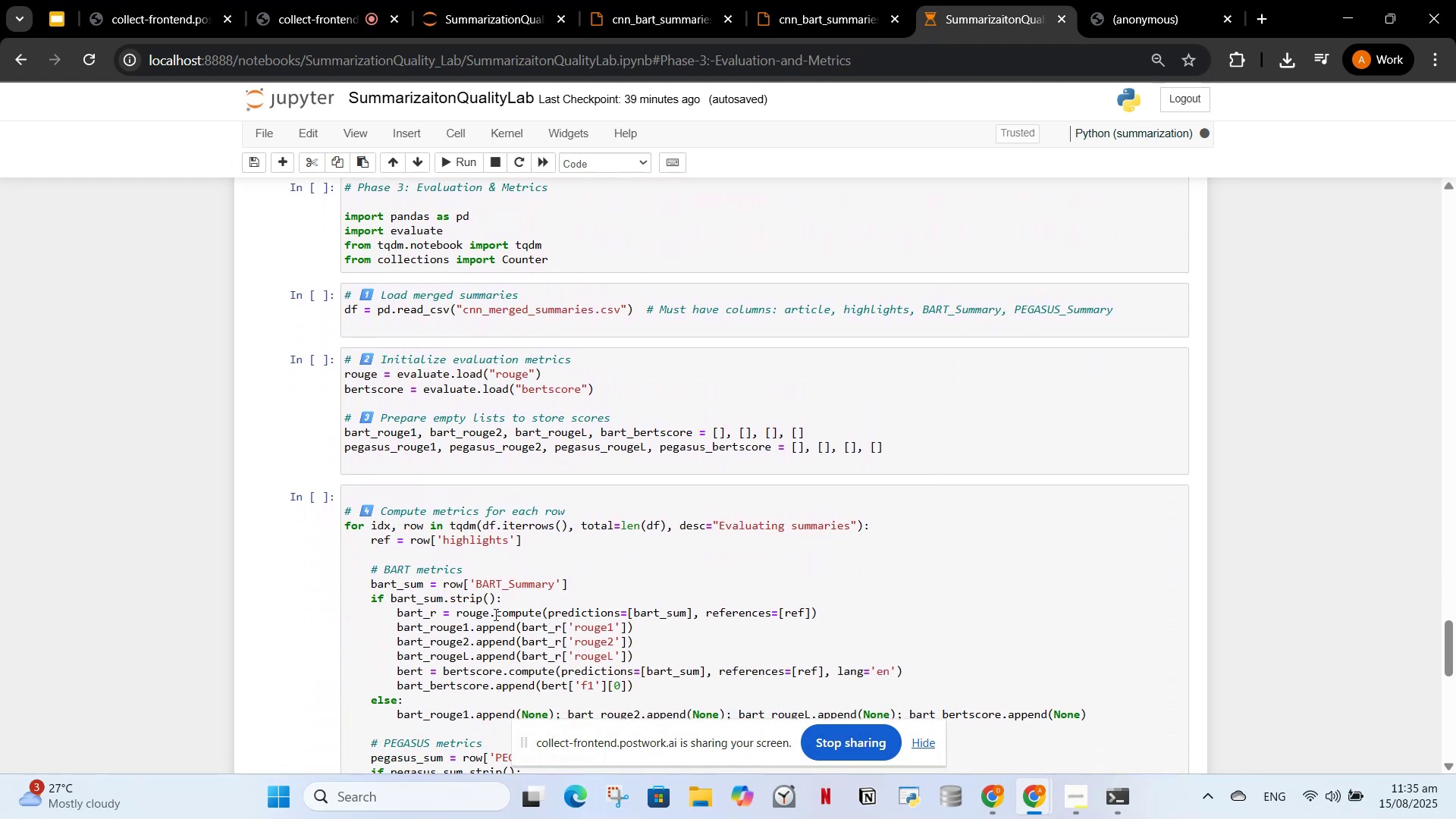 
scroll: coordinate [537, 488], scroll_direction: up, amount: 1.0
 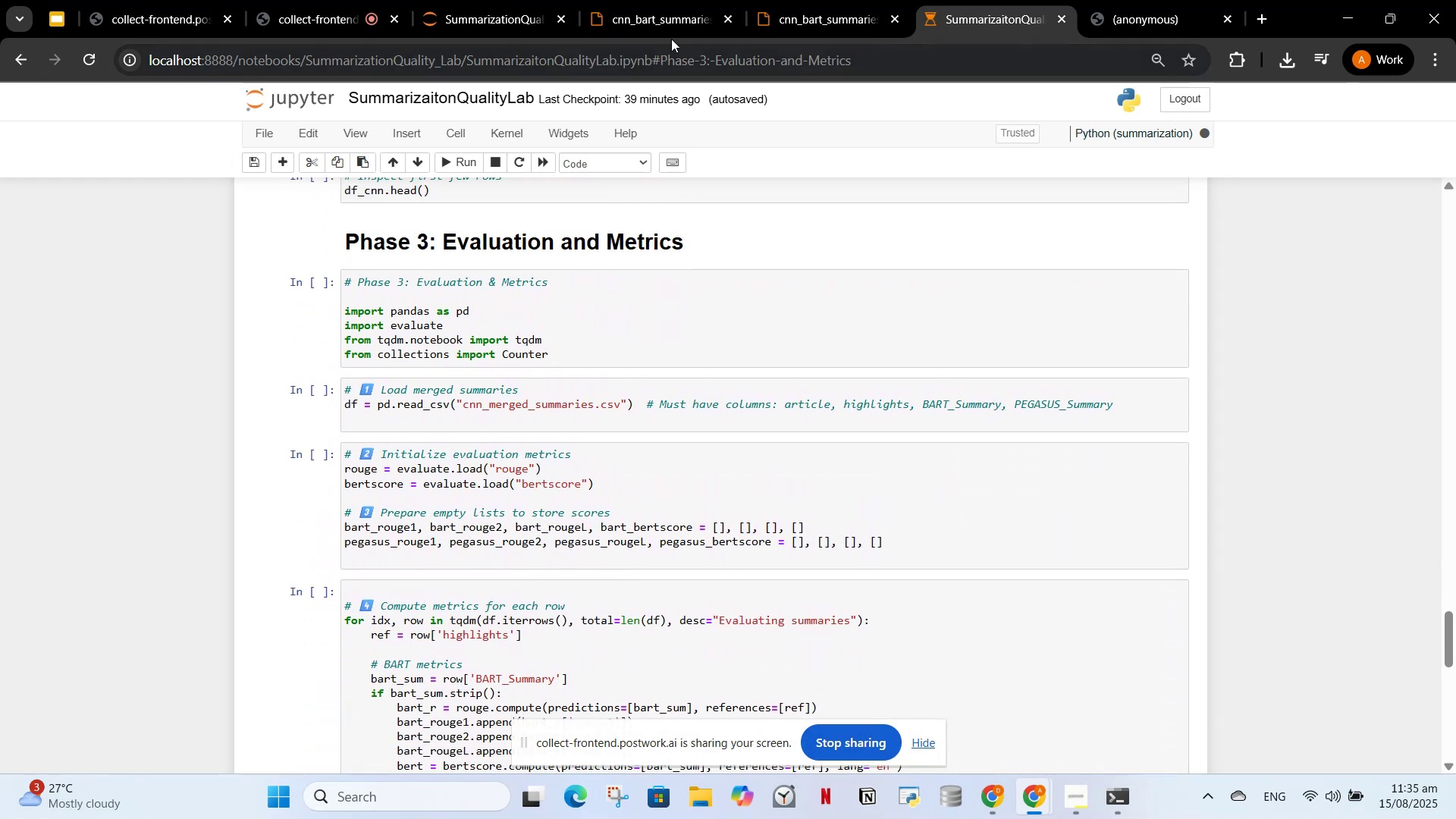 
left_click([821, 1])
 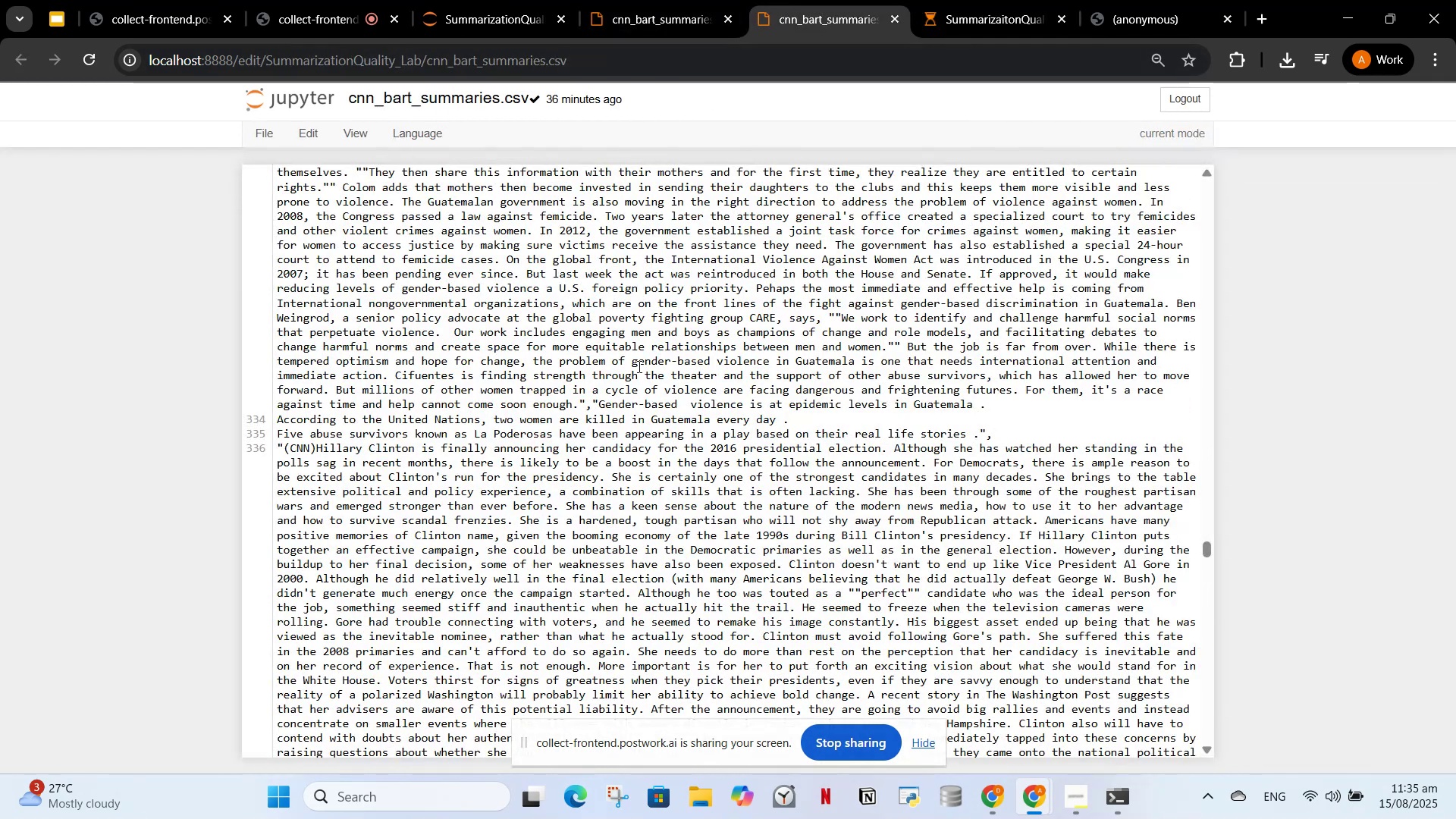 
scroll: coordinate [501, 547], scroll_direction: up, amount: 26.0
 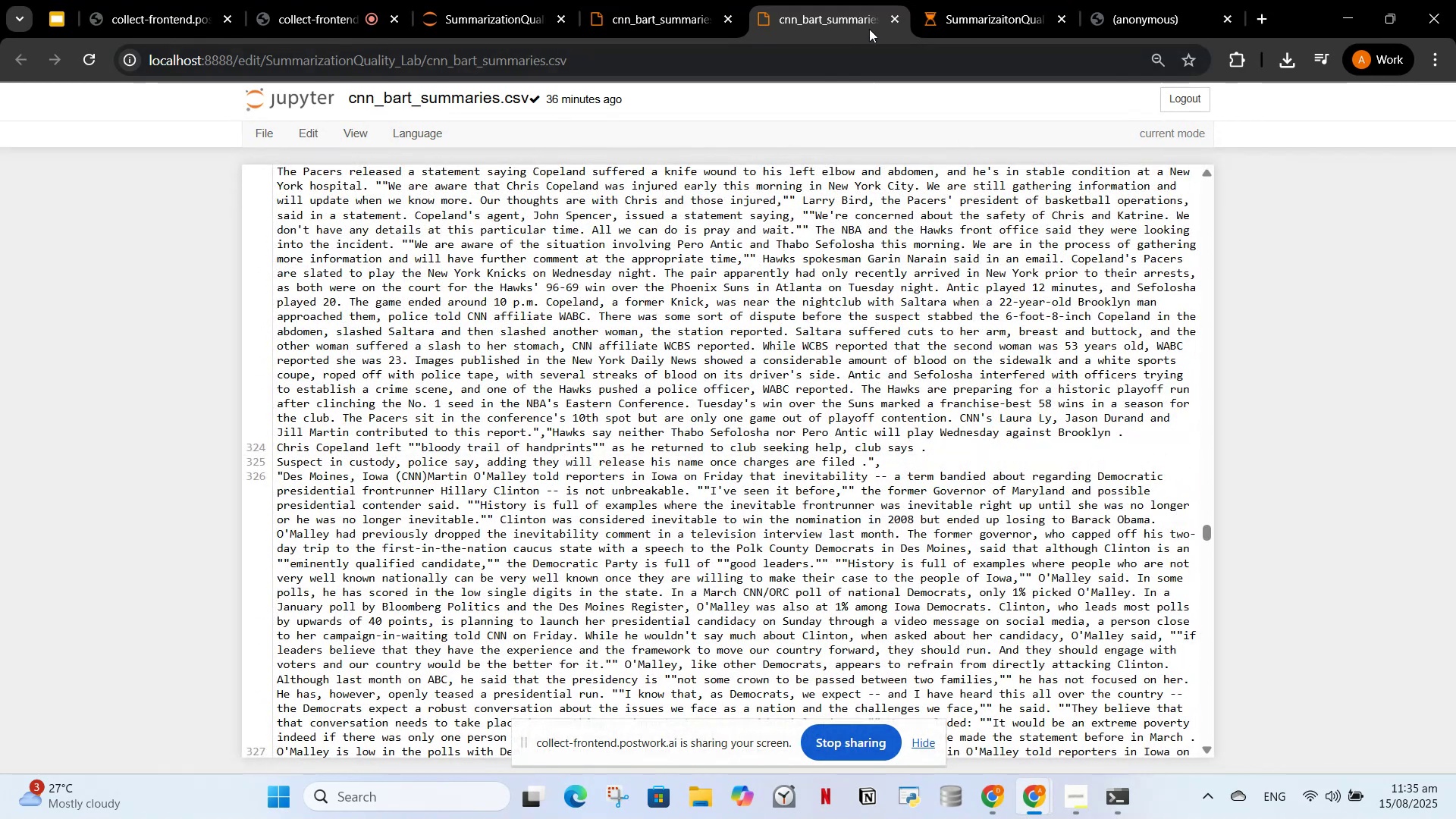 
left_click([890, 15])
 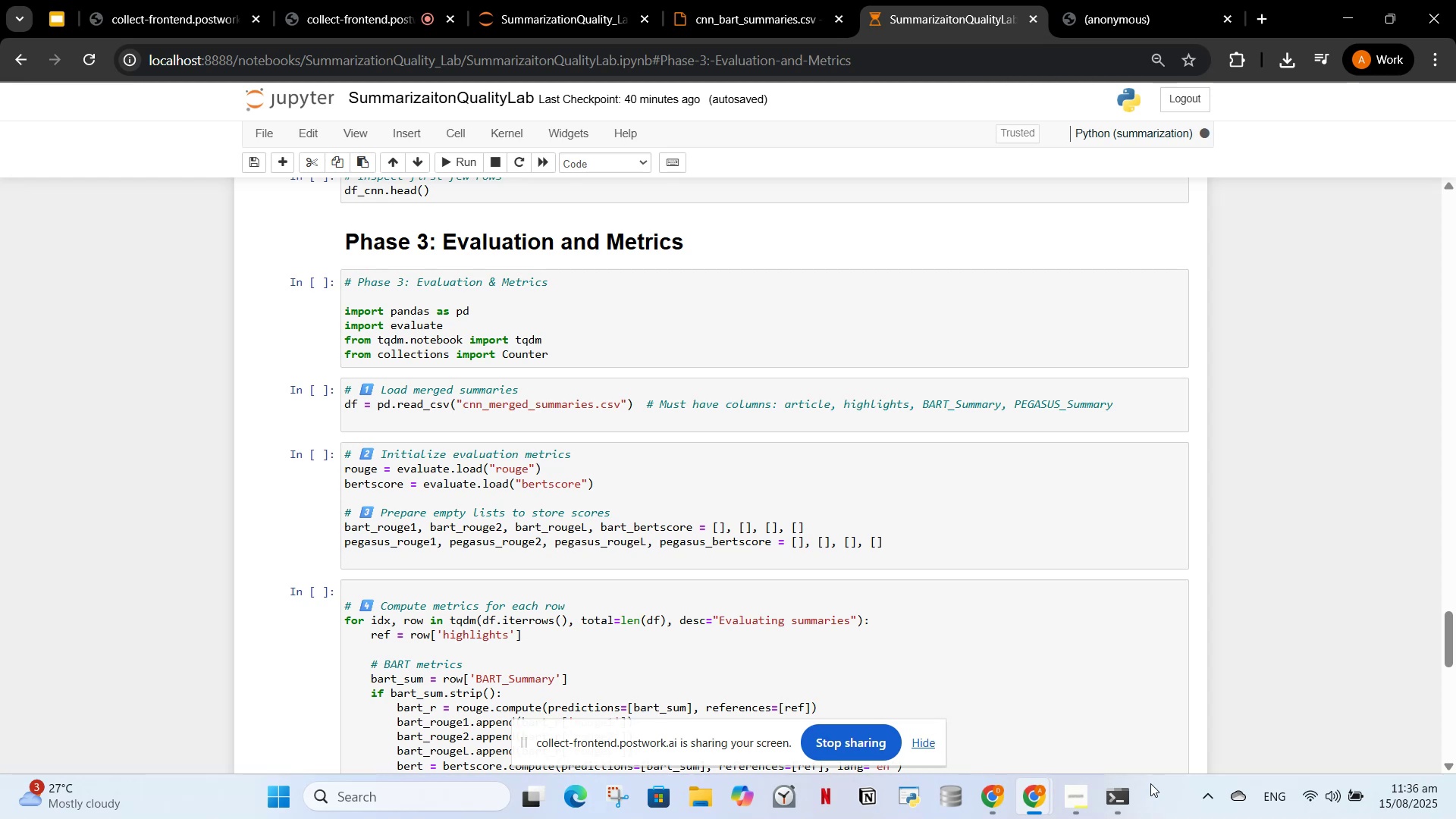 
wait(65.86)
 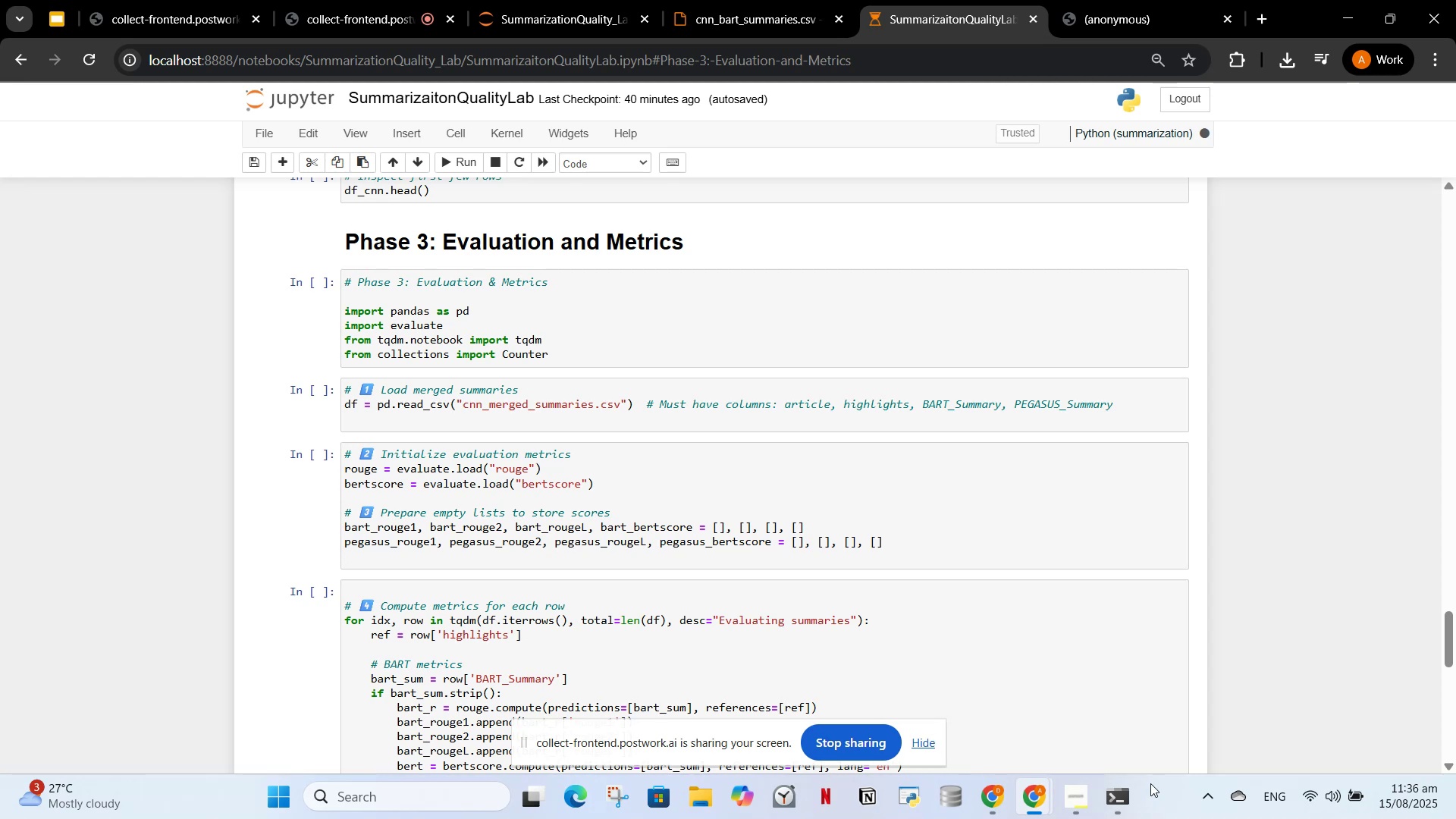 
scroll: coordinate [141, 504], scroll_direction: up, amount: 9.0
 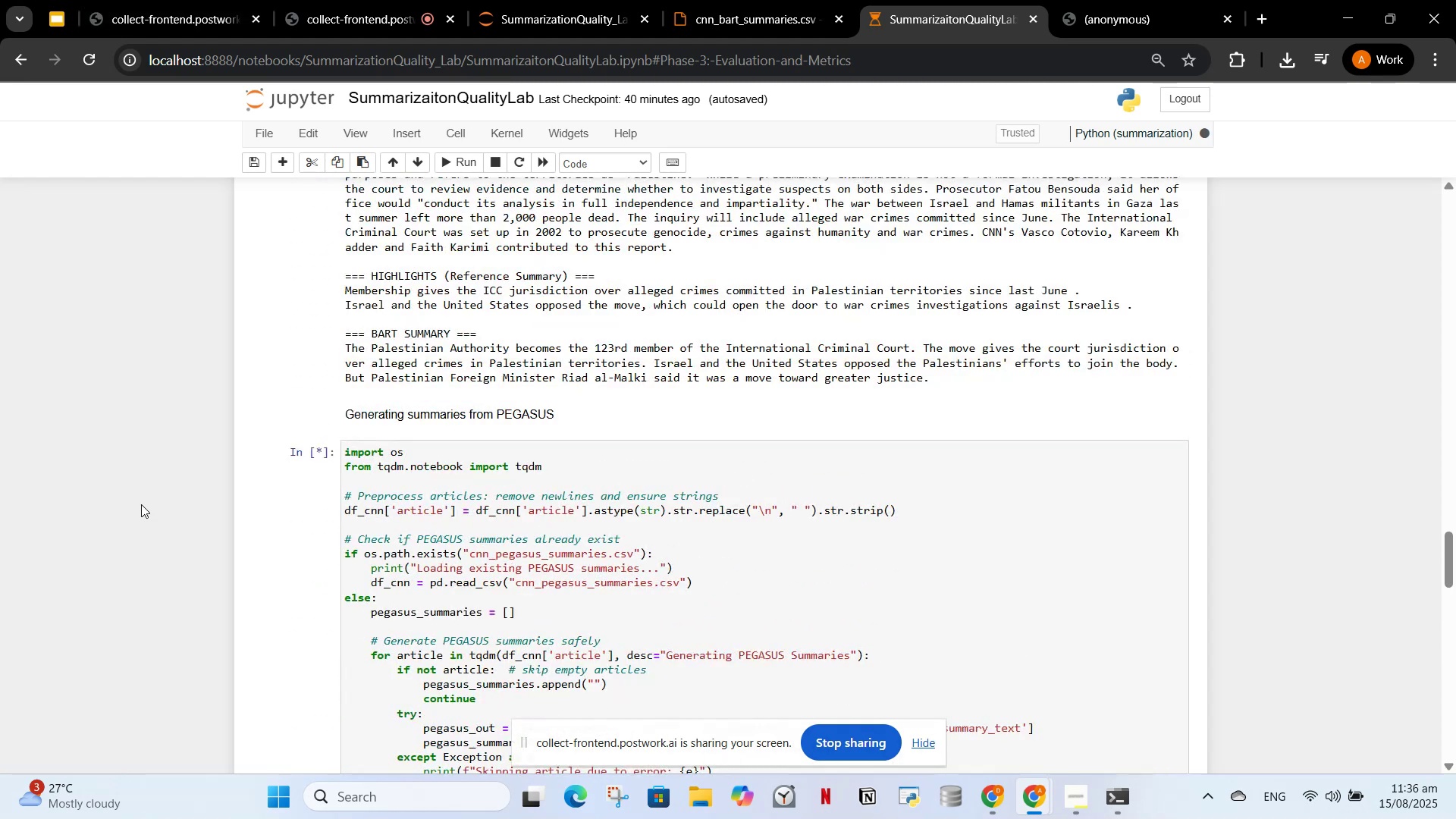 
right_click([141, 504])
 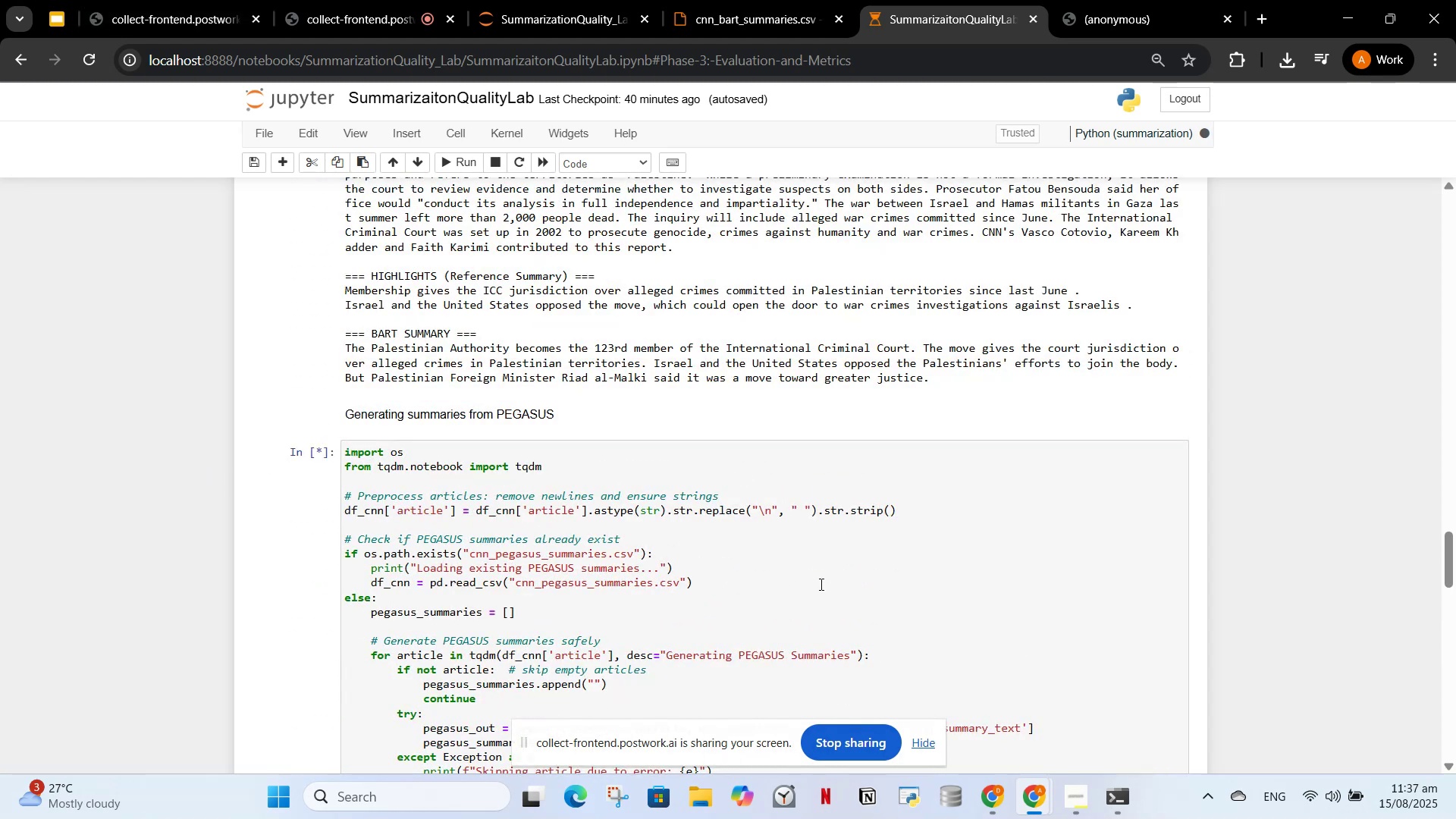 
left_click([925, 743])
 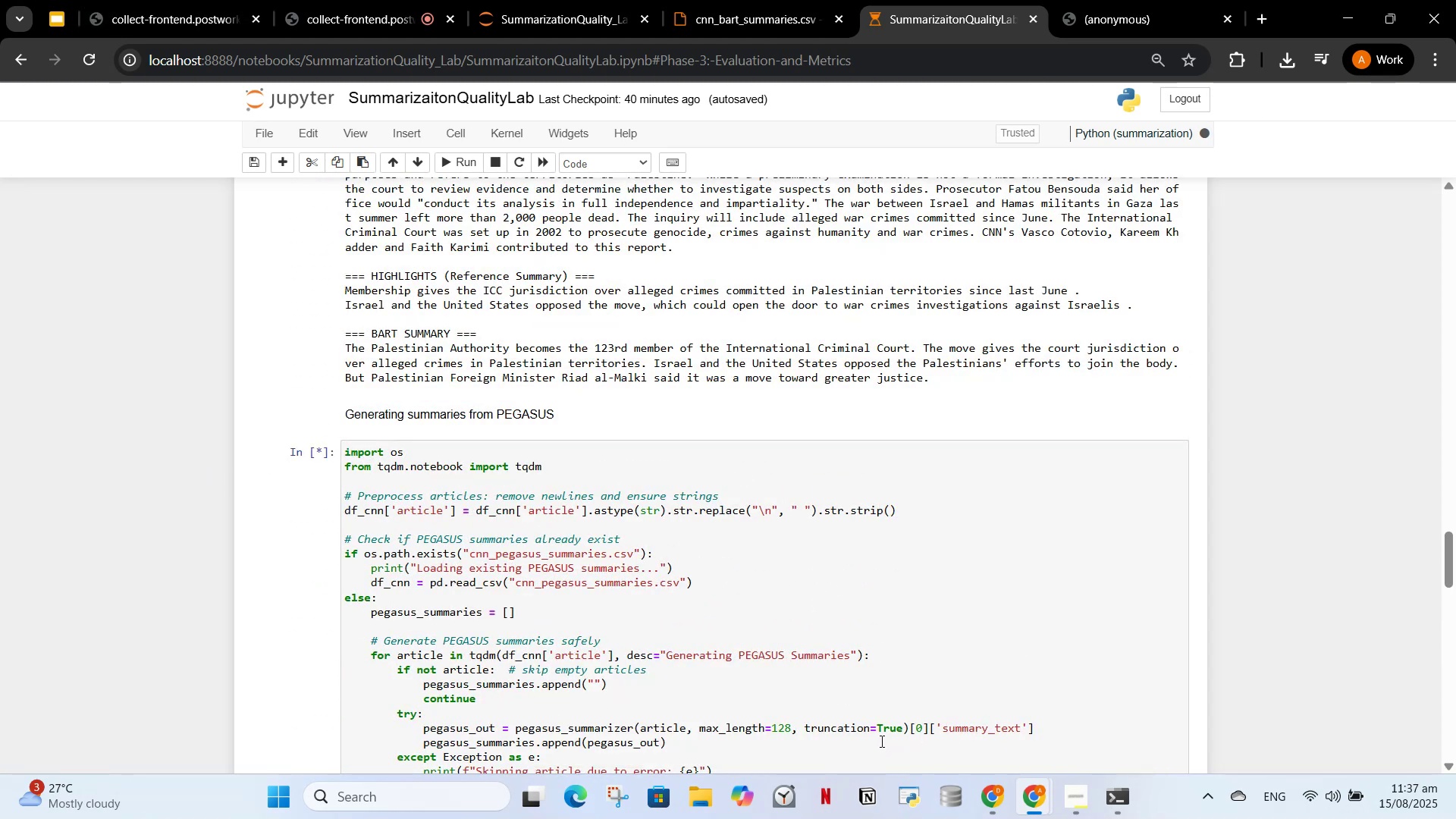 
scroll: coordinate [899, 474], scroll_direction: down, amount: 2.0
 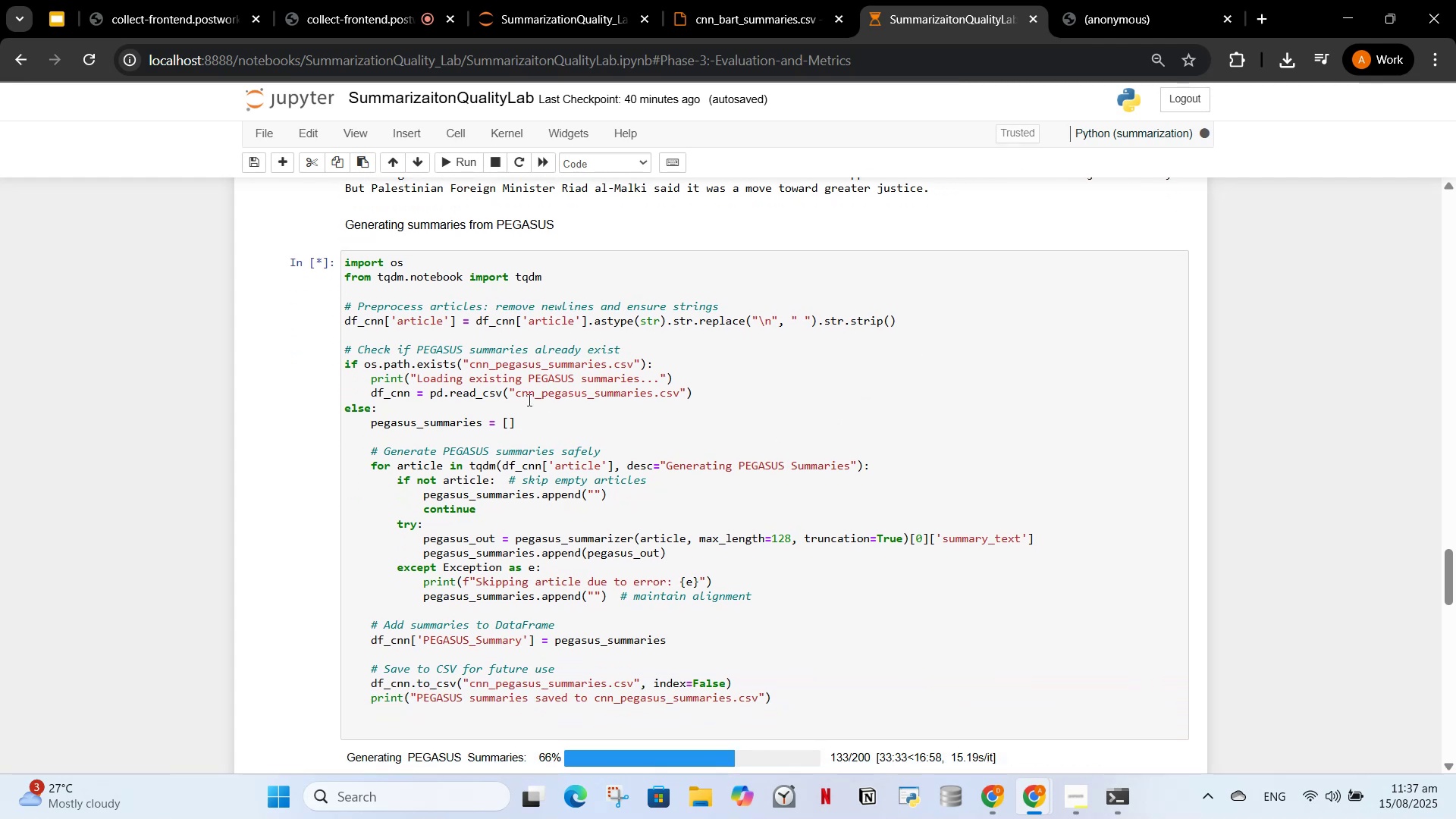 
left_click([413, 310])
 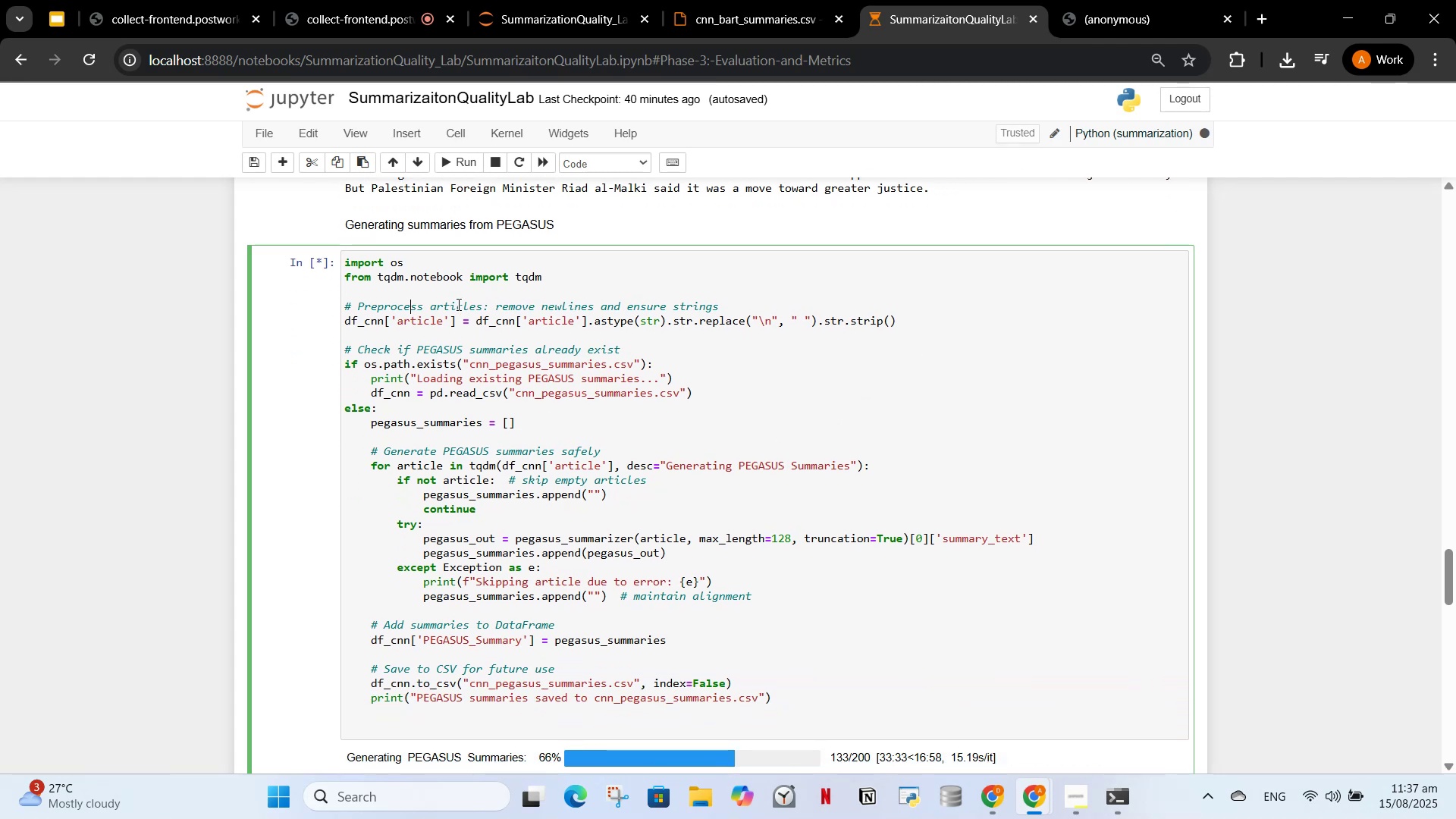 
scroll: coordinate [453, 302], scroll_direction: up, amount: 12.0
 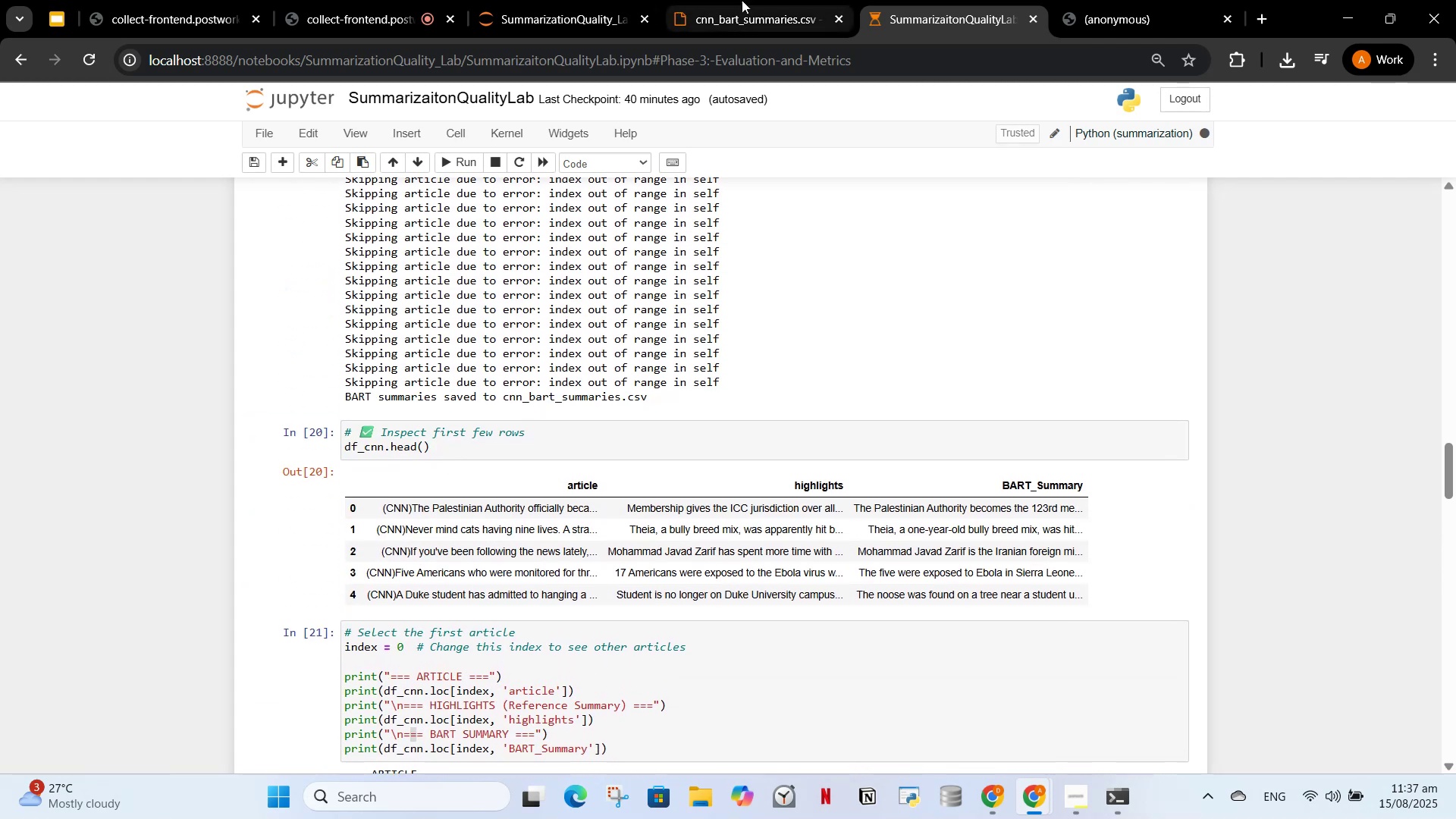 
left_click([742, 0])
 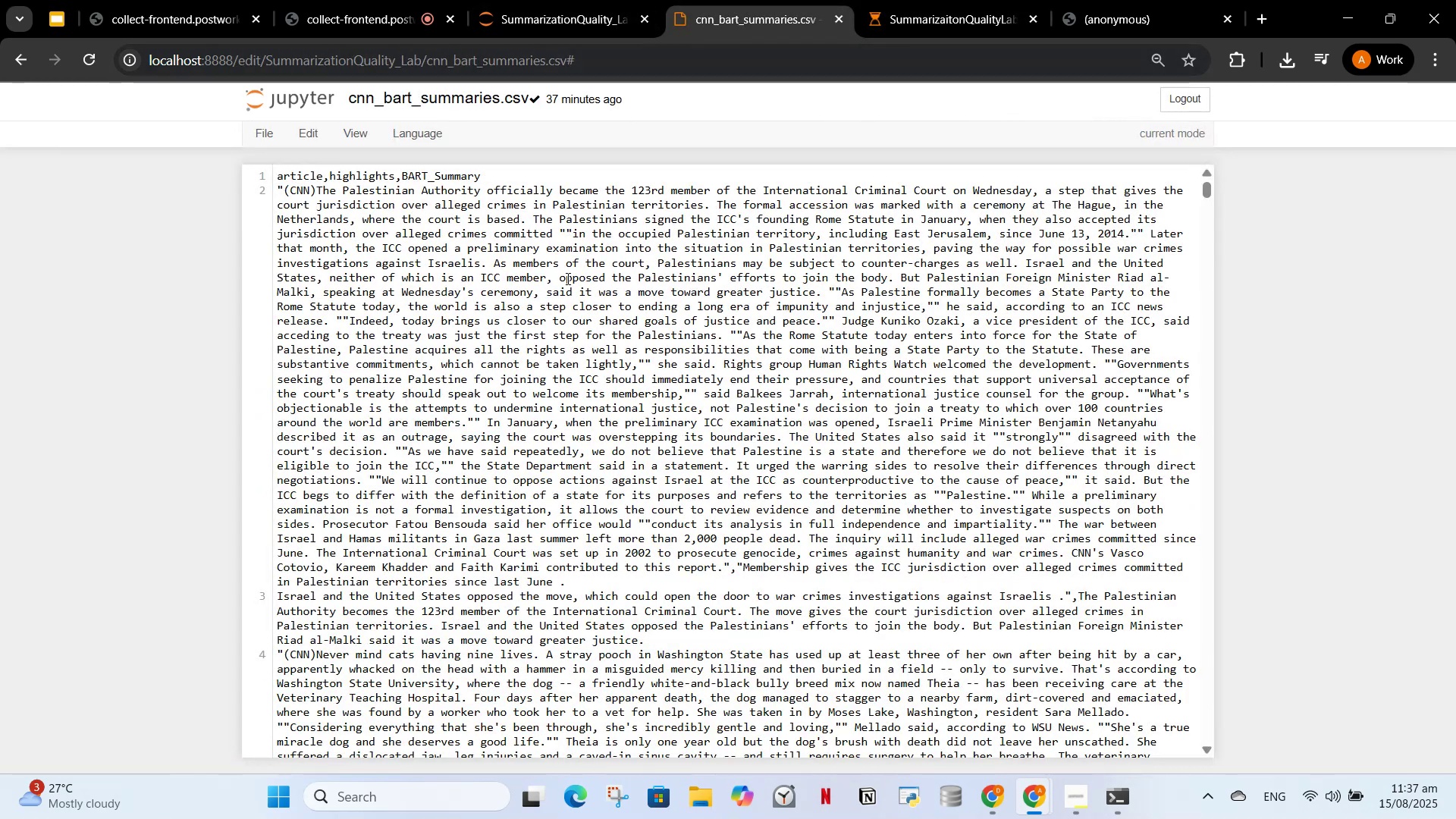 
scroll: coordinate [573, 425], scroll_direction: up, amount: 2.0
 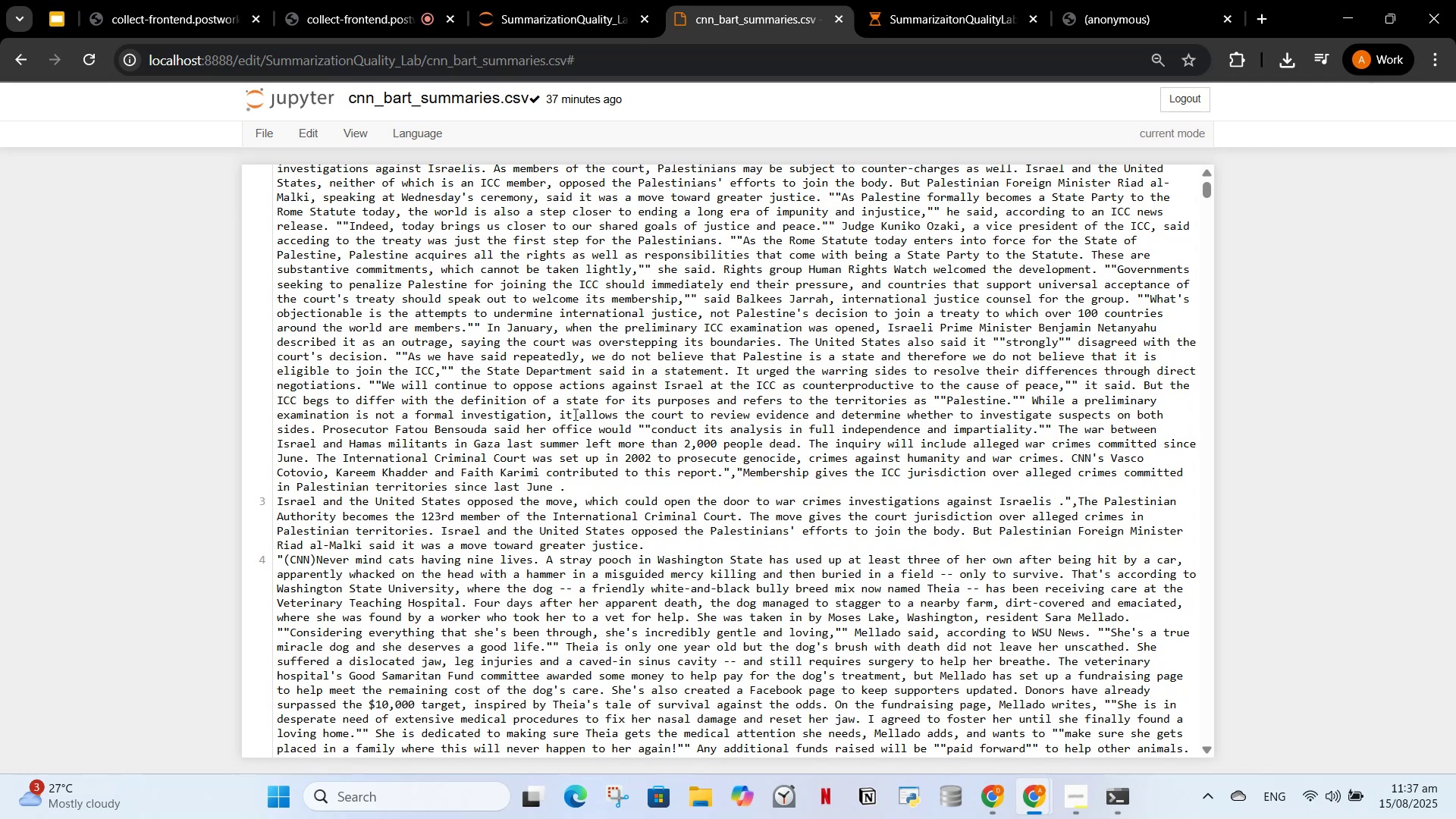 
wait(8.05)
 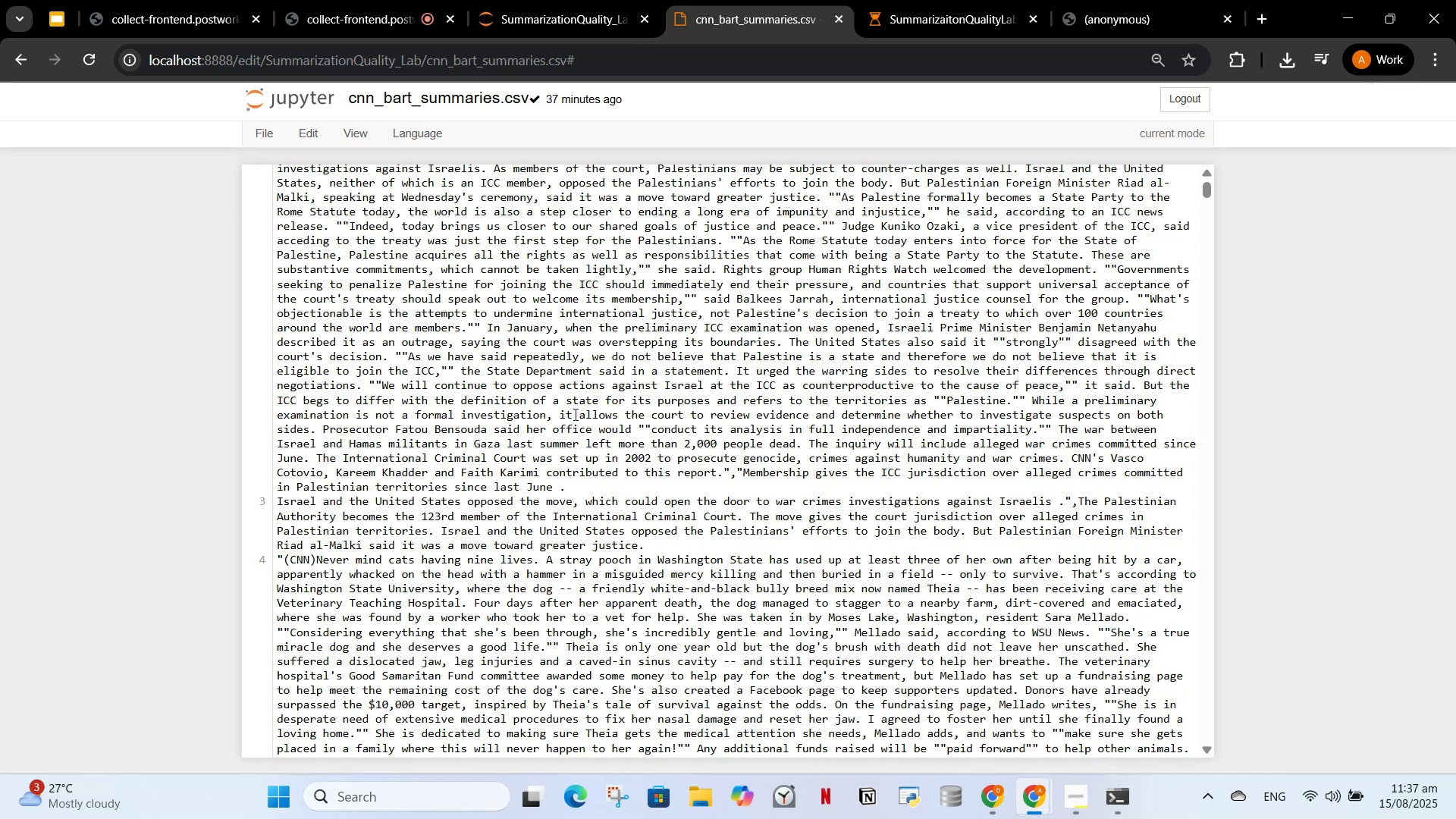 
scroll: coordinate [661, 429], scroll_direction: up, amount: 6.0
 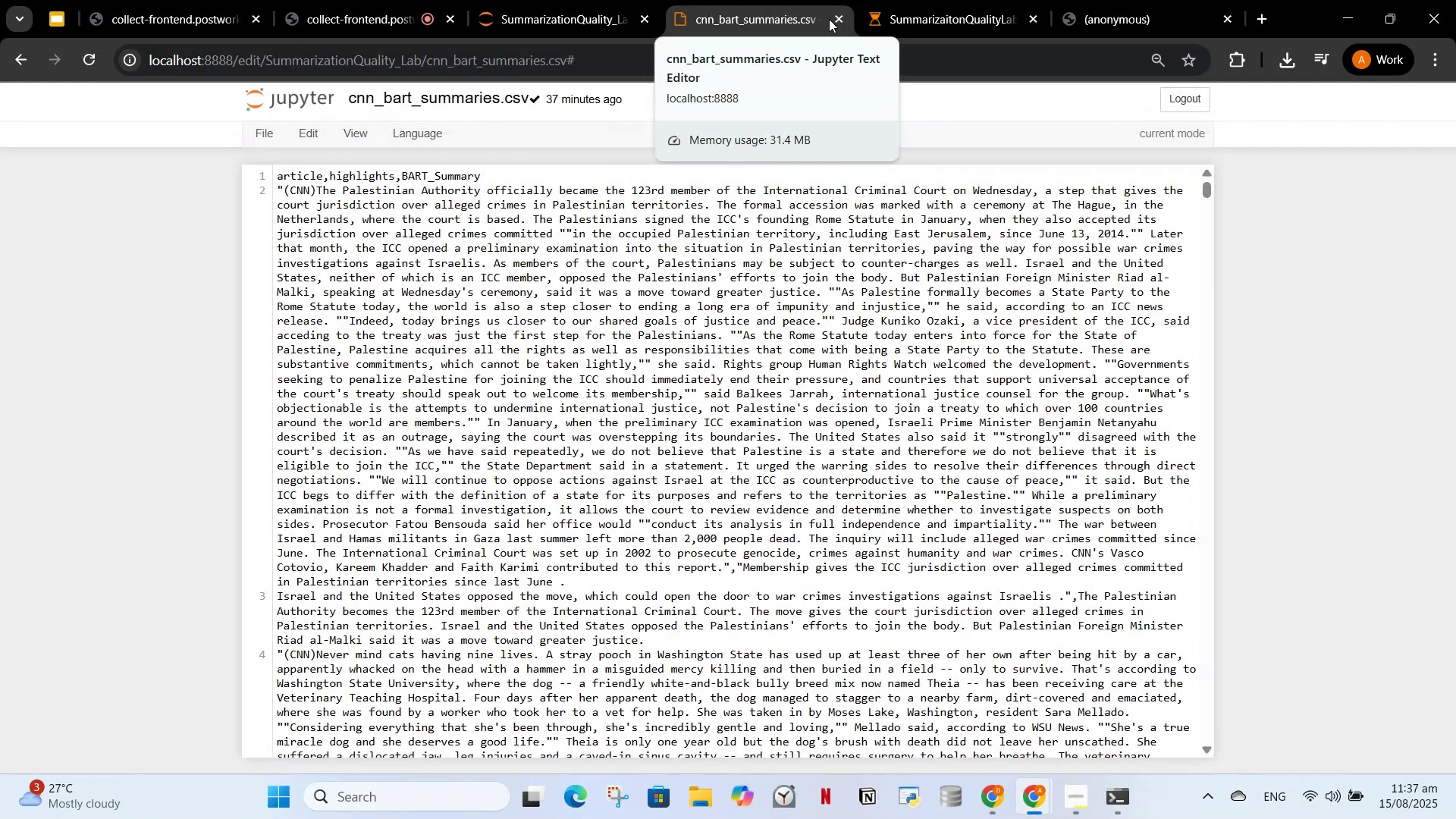 
left_click([837, 20])
 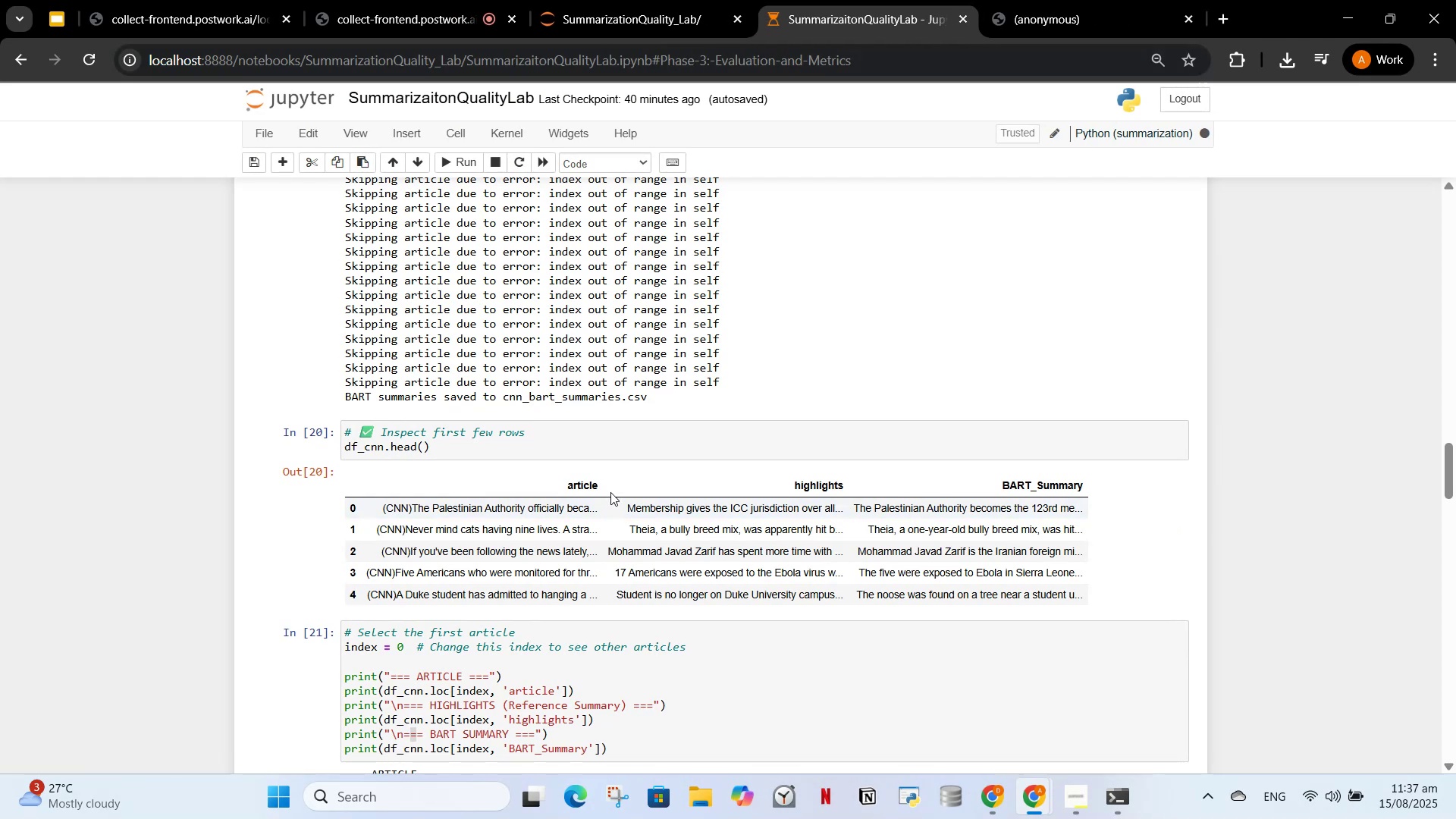 
scroll: coordinate [614, 507], scroll_direction: down, amount: 16.0
 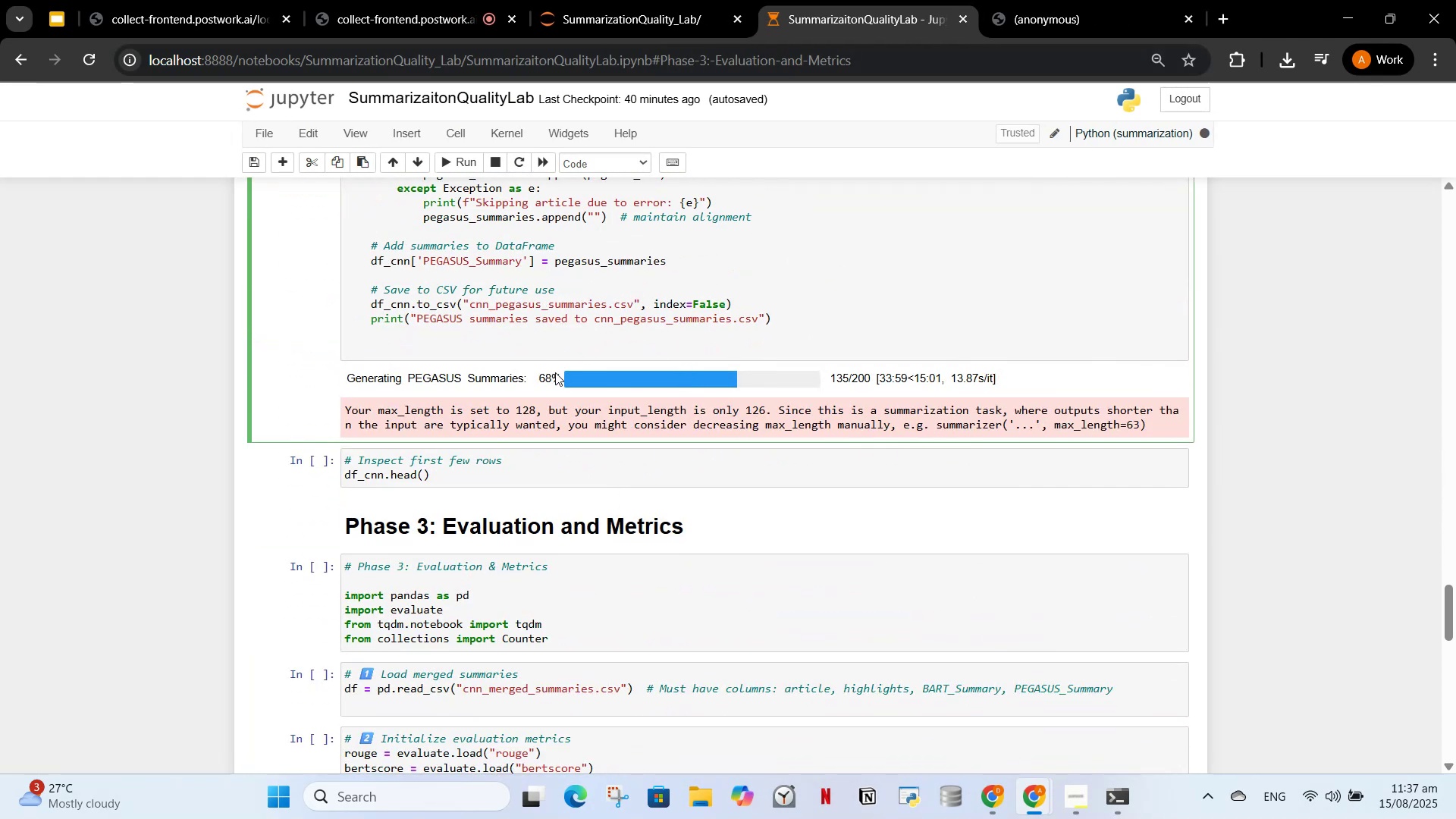 
scroll: coordinate [734, 460], scroll_direction: up, amount: 6.0
 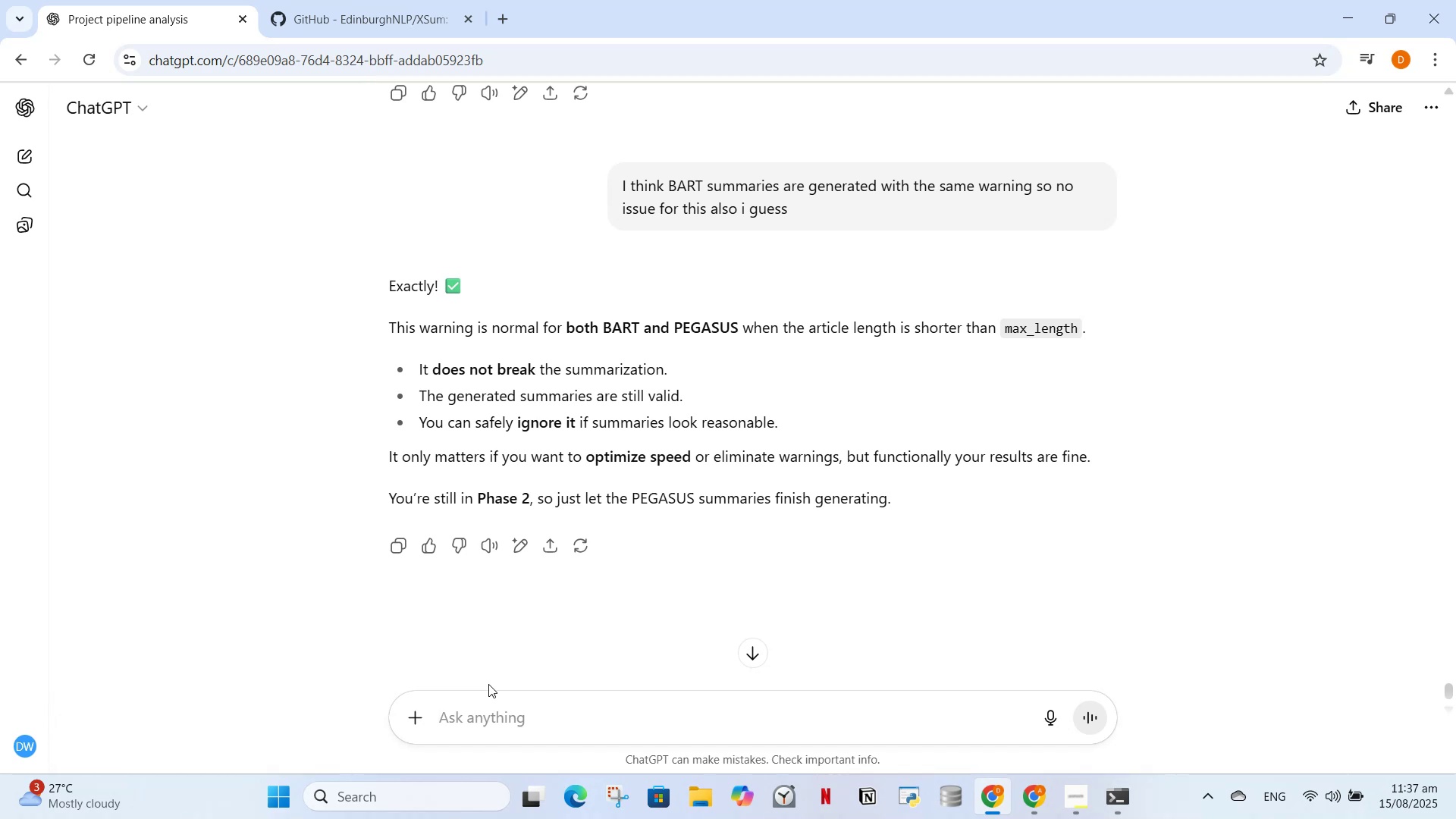 
type(one thing i notiv)
key(Backspace)
type(ced while generating SUMMARIES for )
 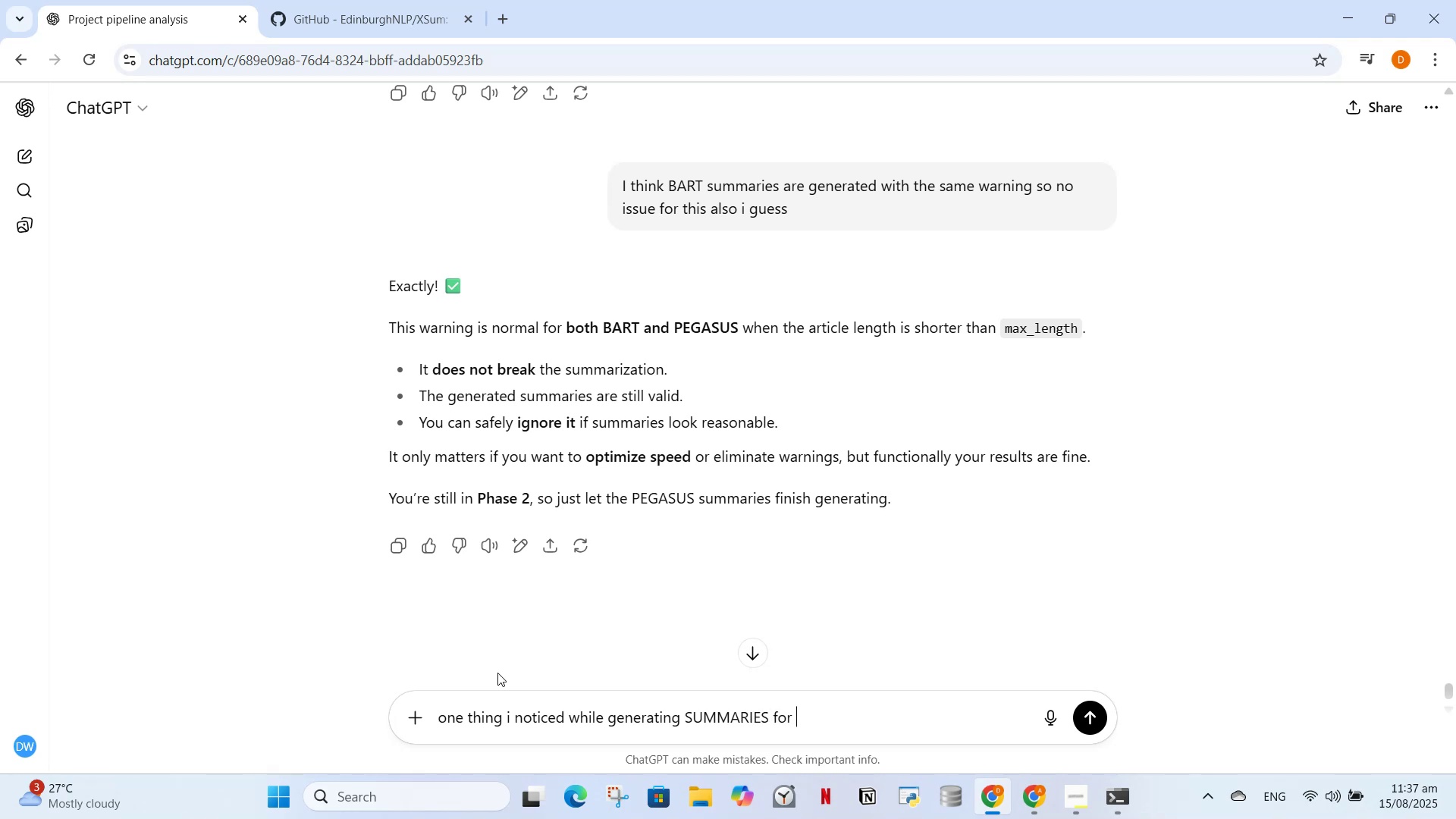 
key(Backspace)
 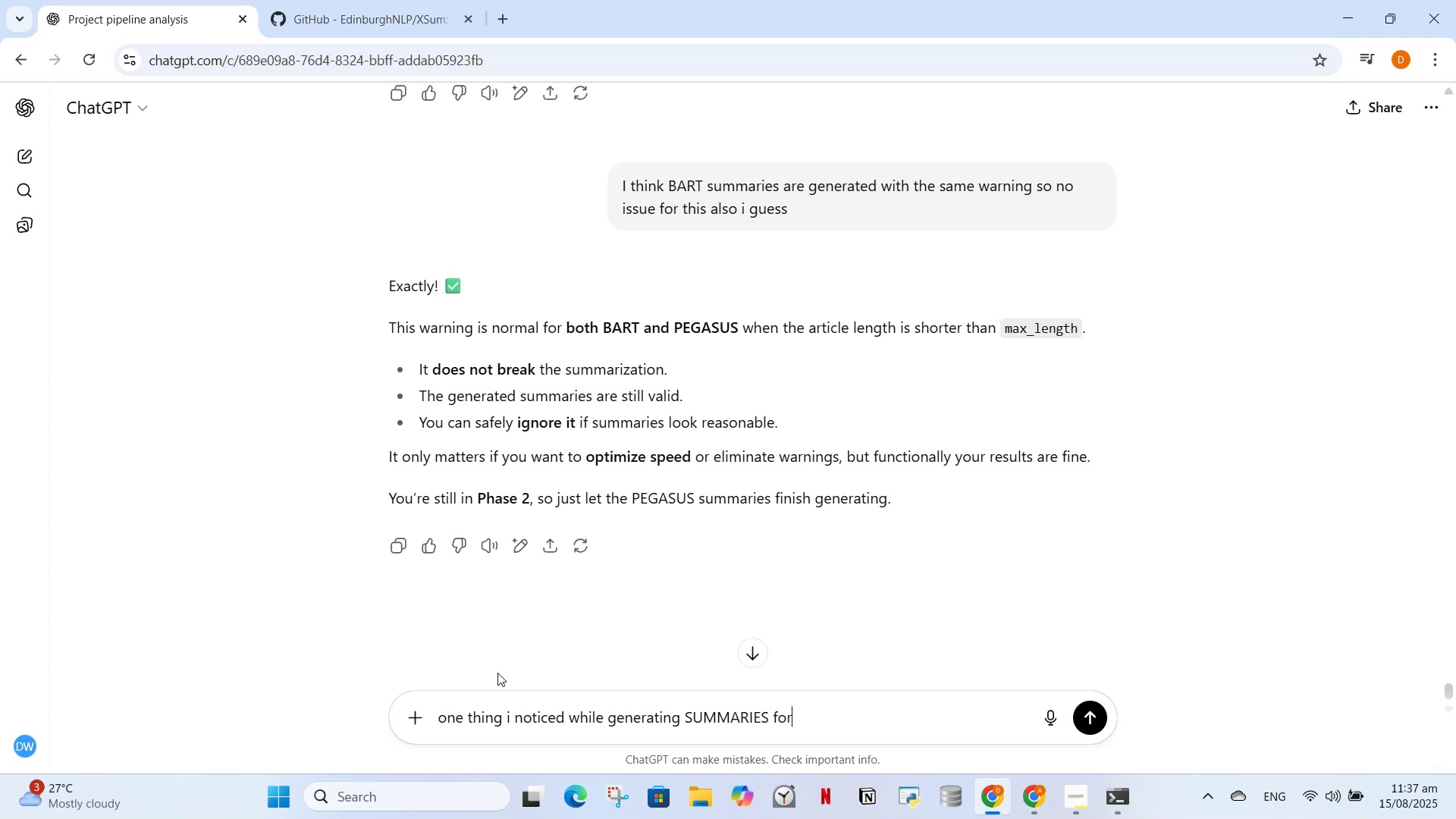 
key(Backspace)
 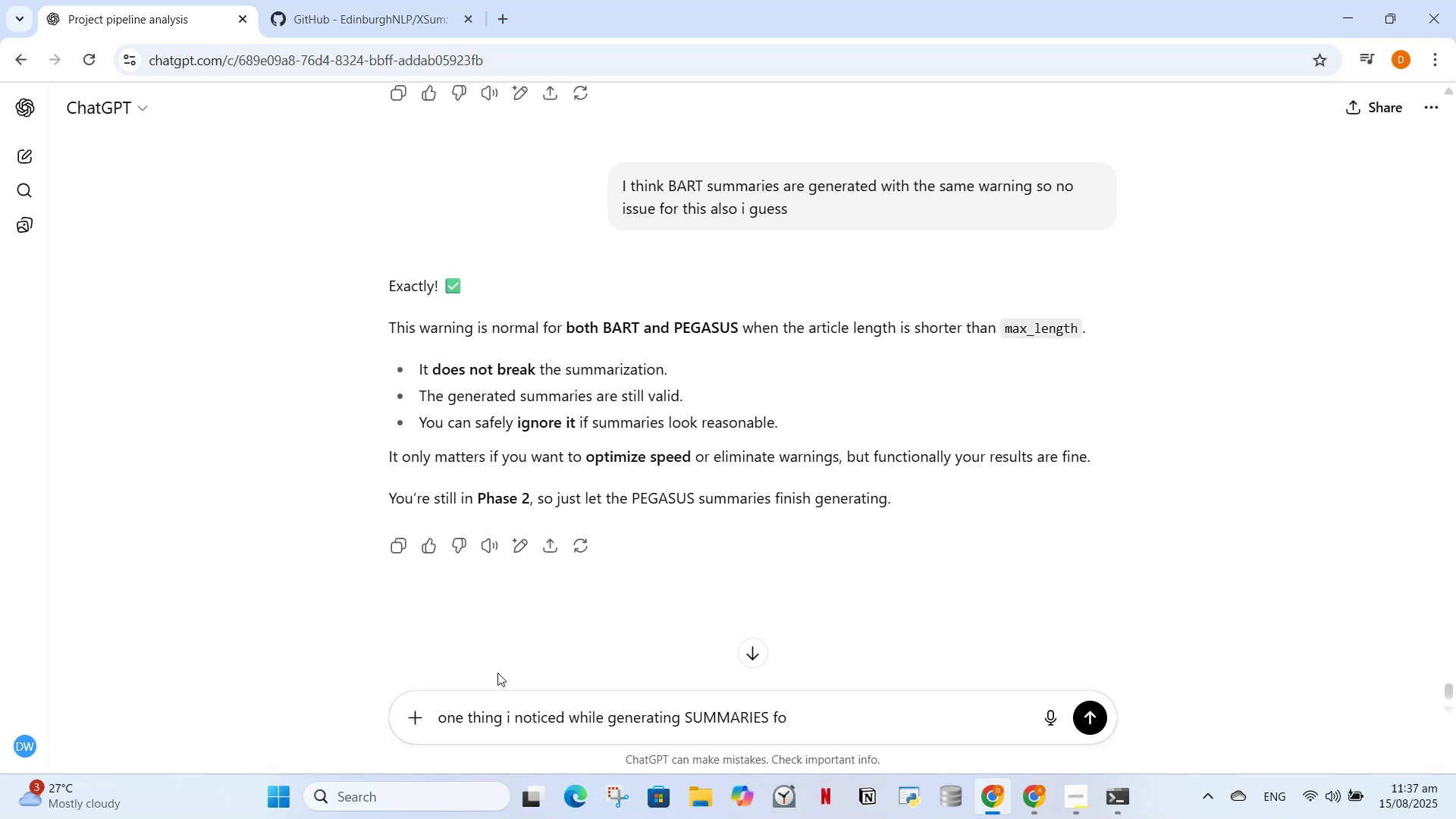 
key(Backspace)
 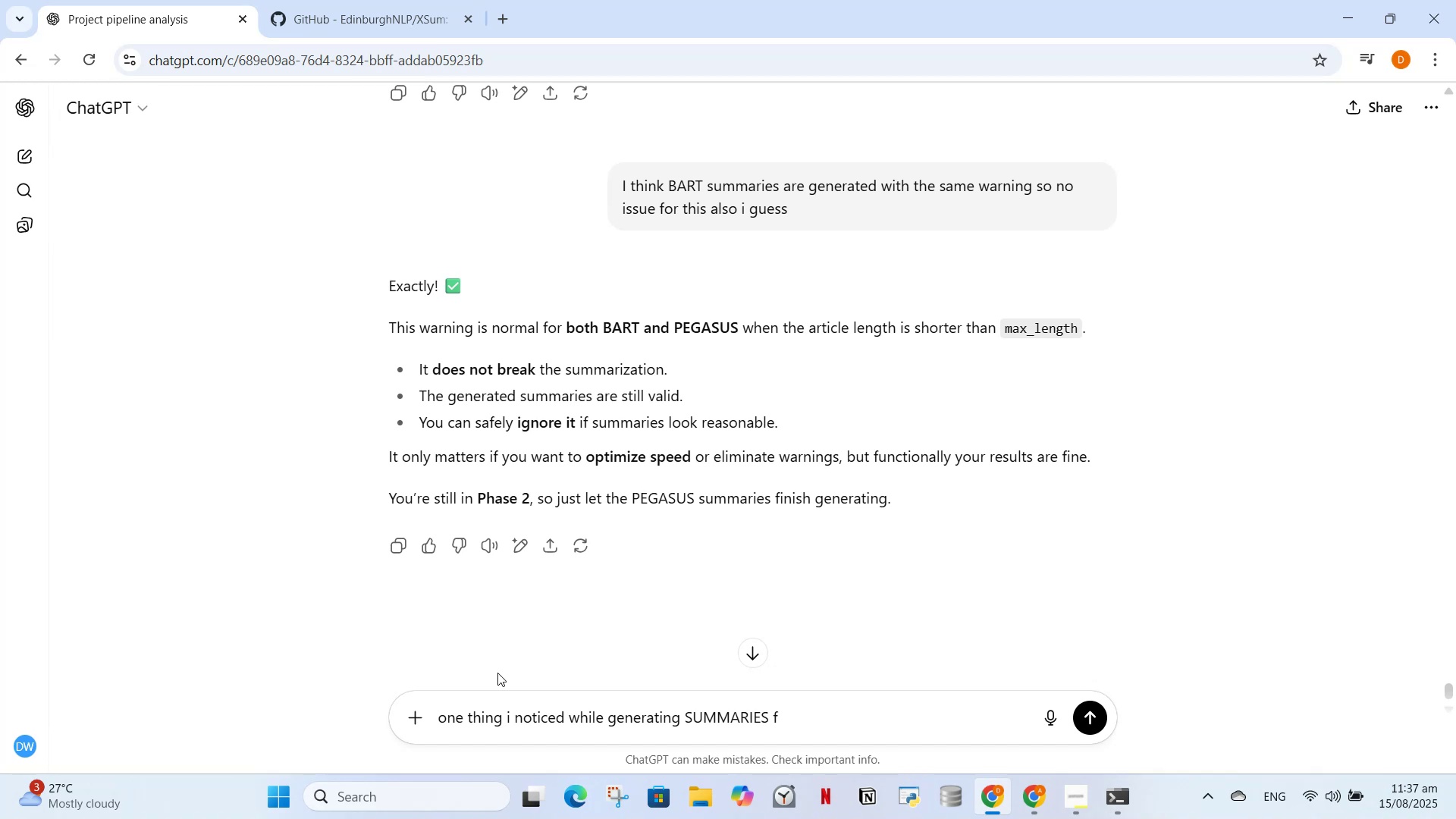 
wait(6.04)
 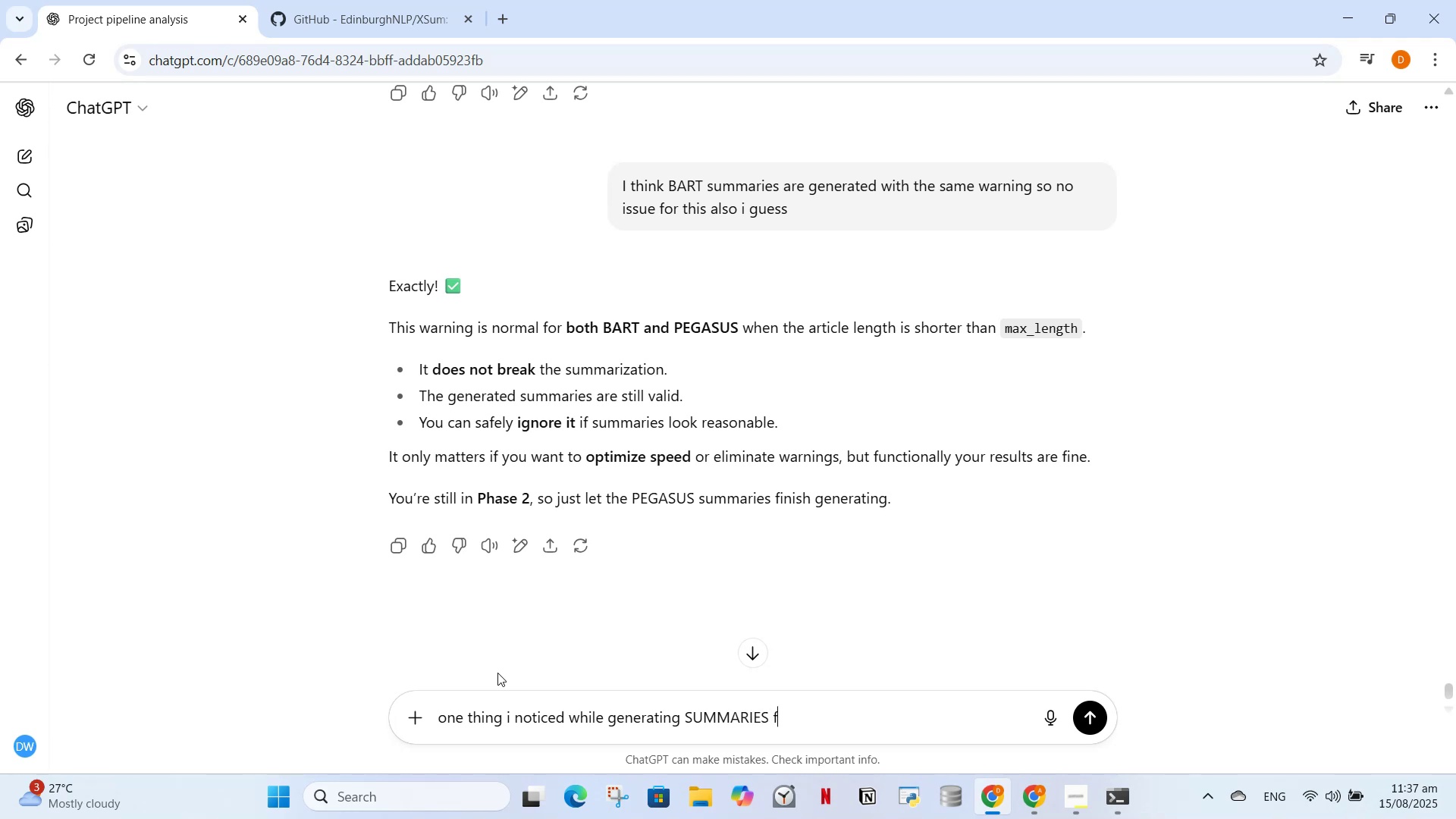 
type(rom PEGASUS model there is not)
key(Backspace)
type( index out of range error)
 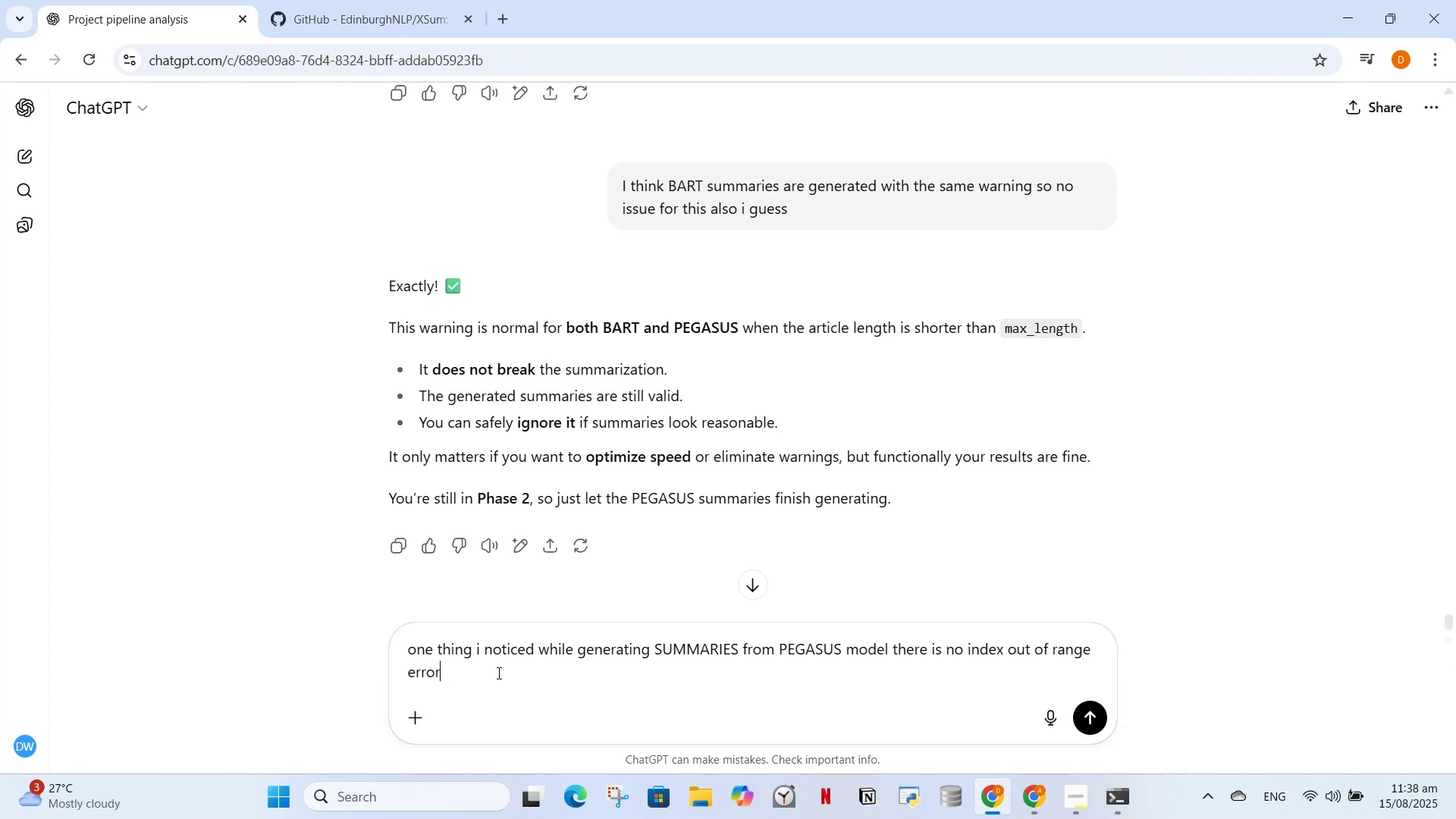 
key(Enter)
 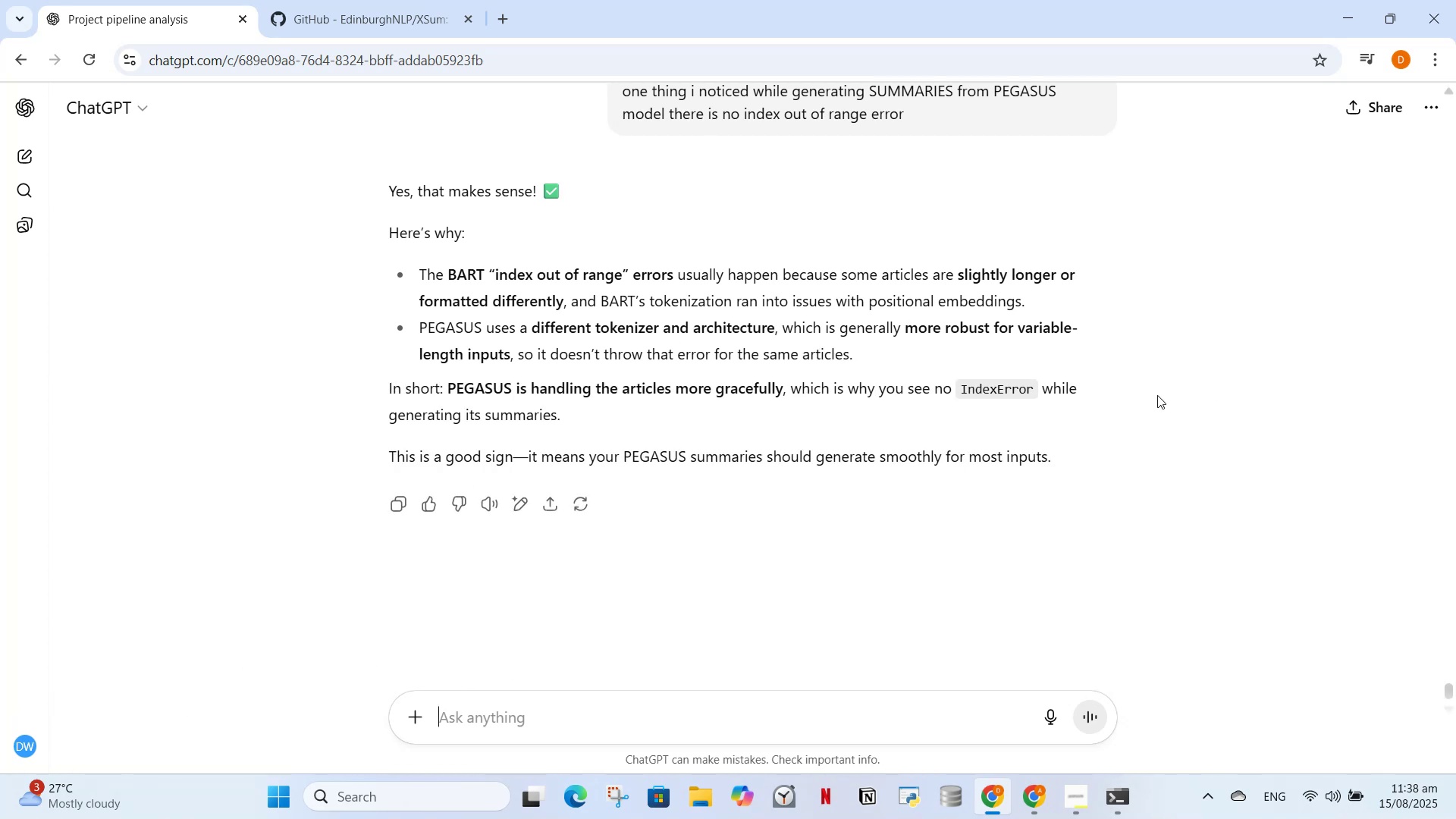 
wait(18.62)
 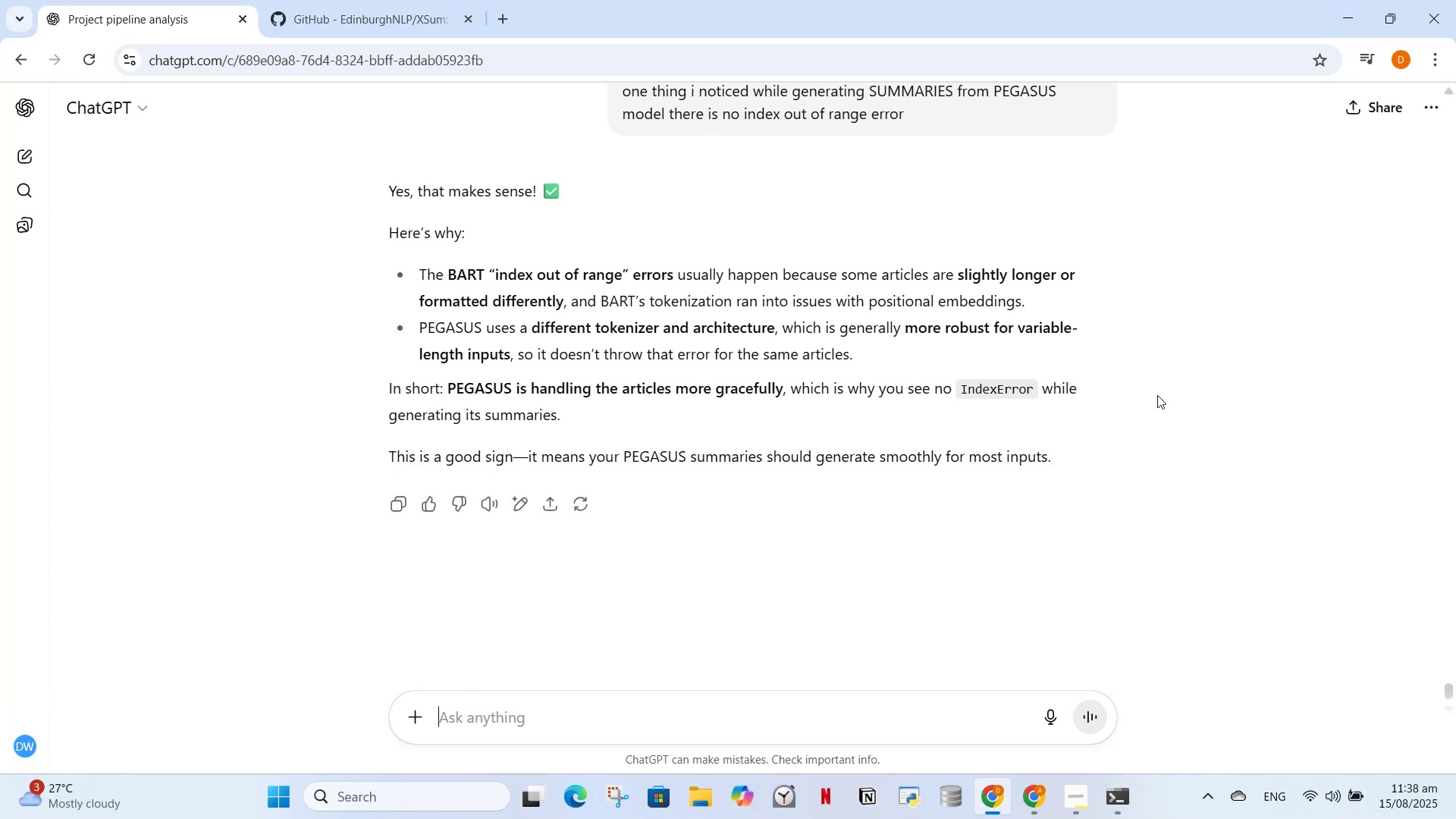 
left_click_drag(start_coordinate=[402, 7], to_coordinate=[397, 13])
 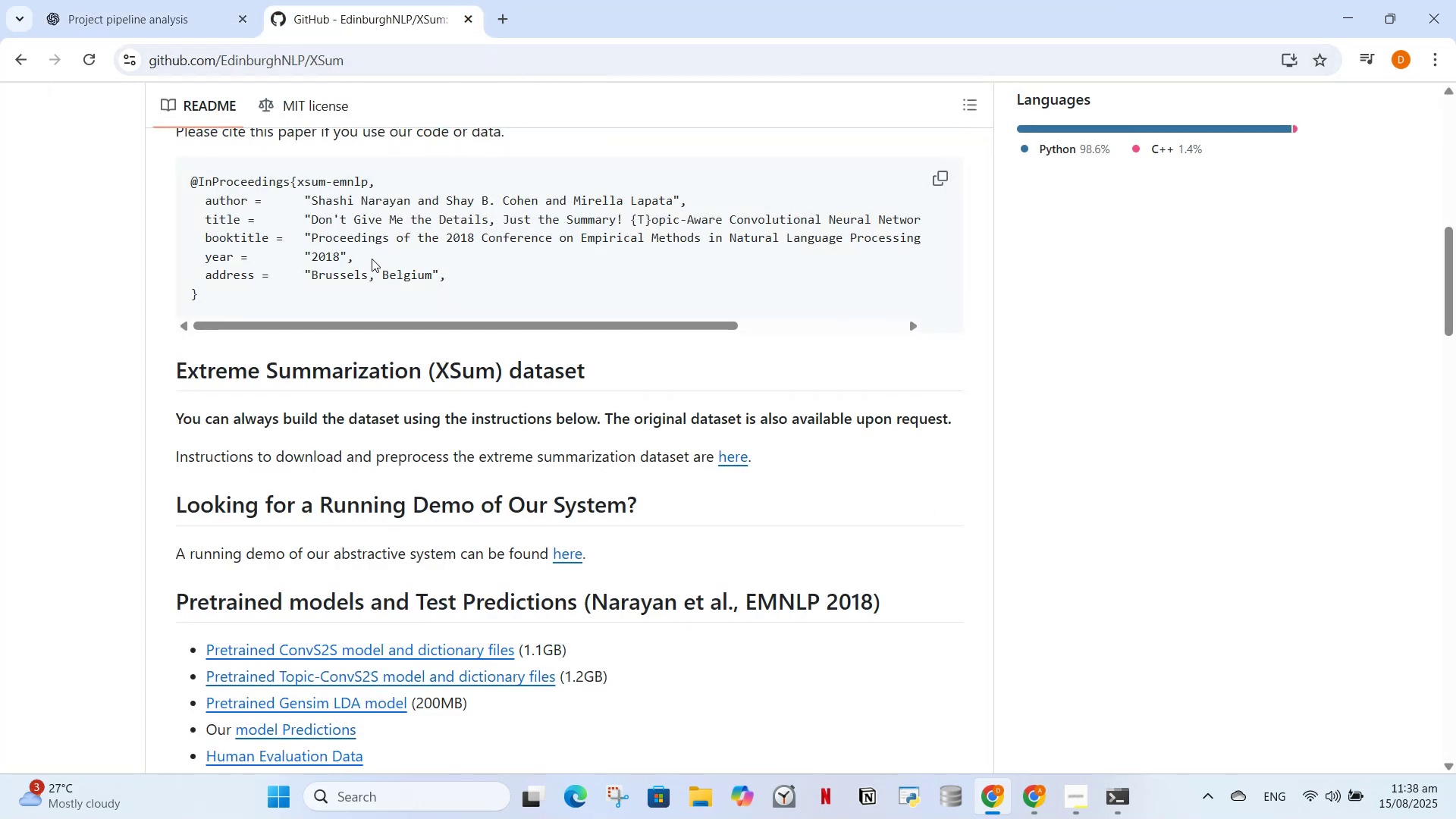 
scroll: coordinate [370, 329], scroll_direction: up, amount: 2.0
 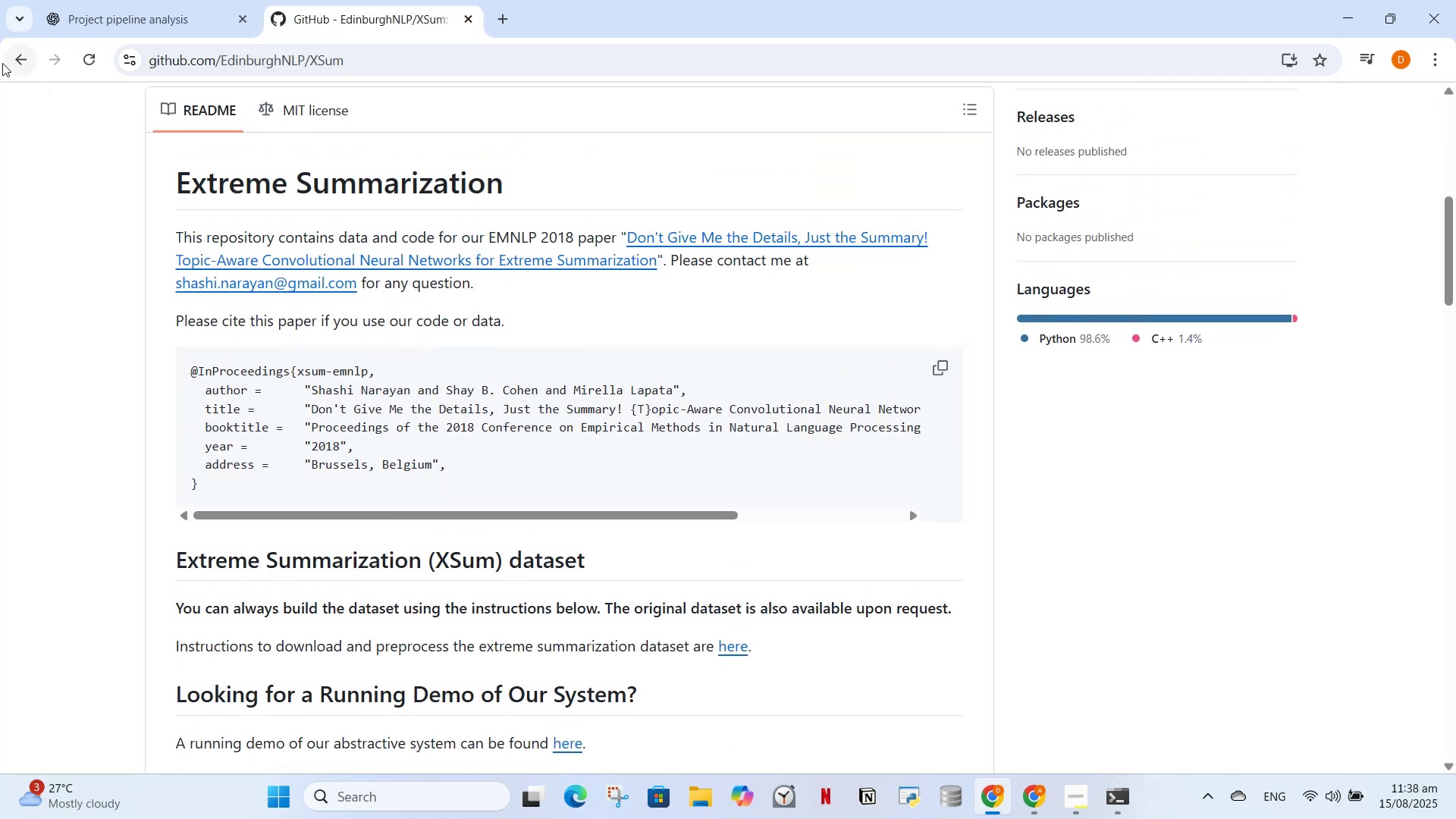 
left_click([2, 63])
 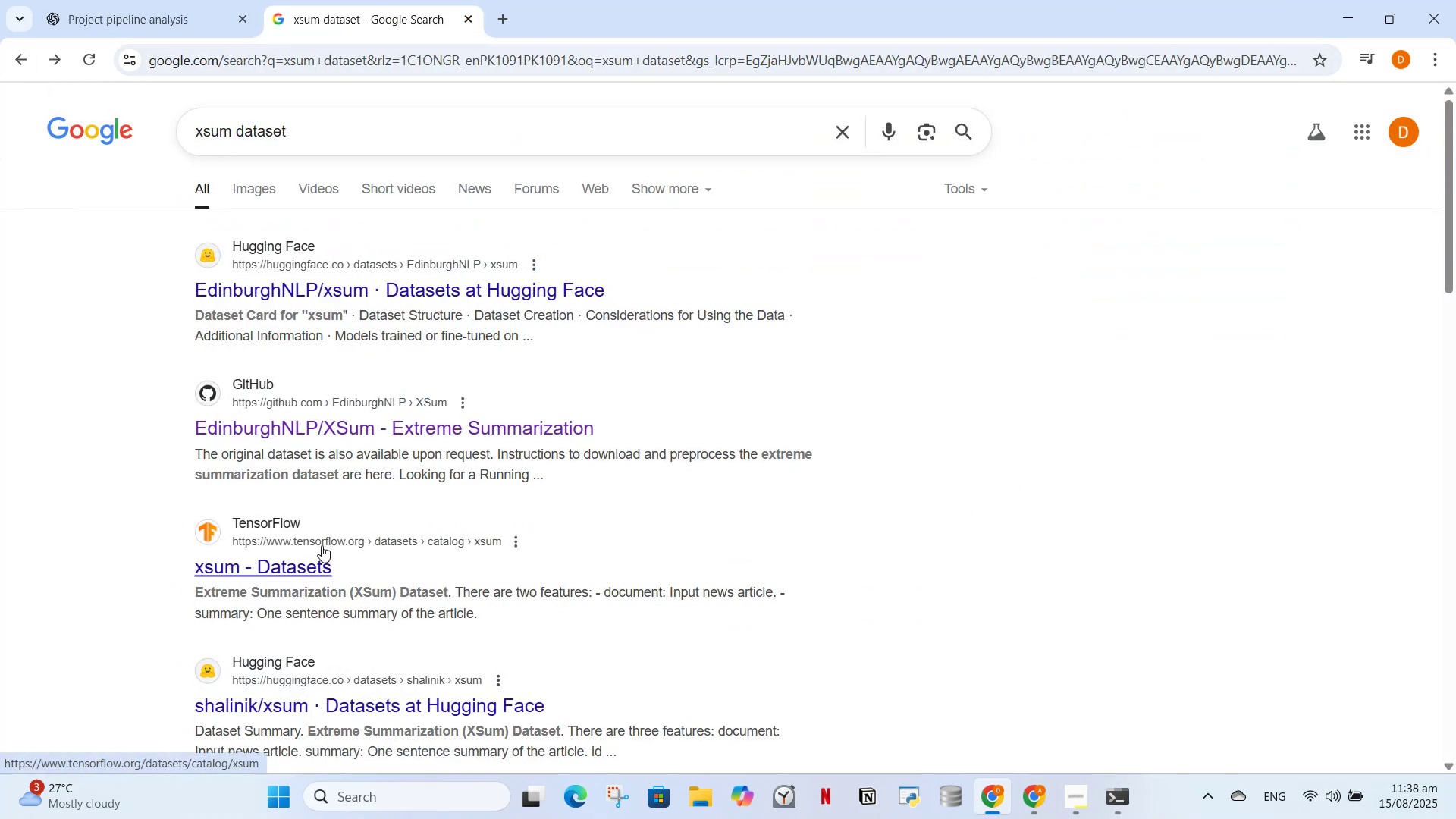 
left_click([312, 562])
 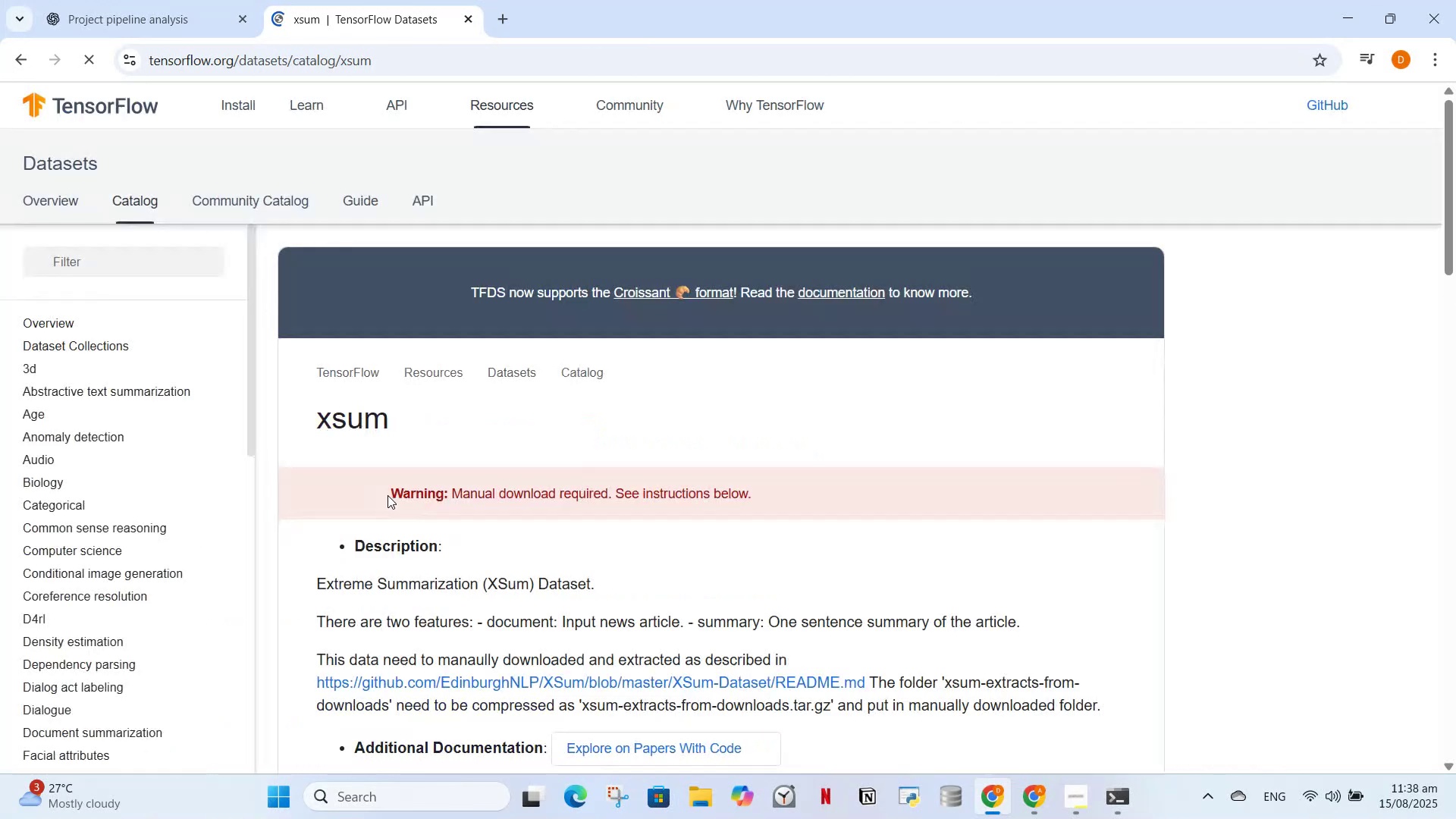 
scroll: coordinate [714, 430], scroll_direction: down, amount: 13.0
 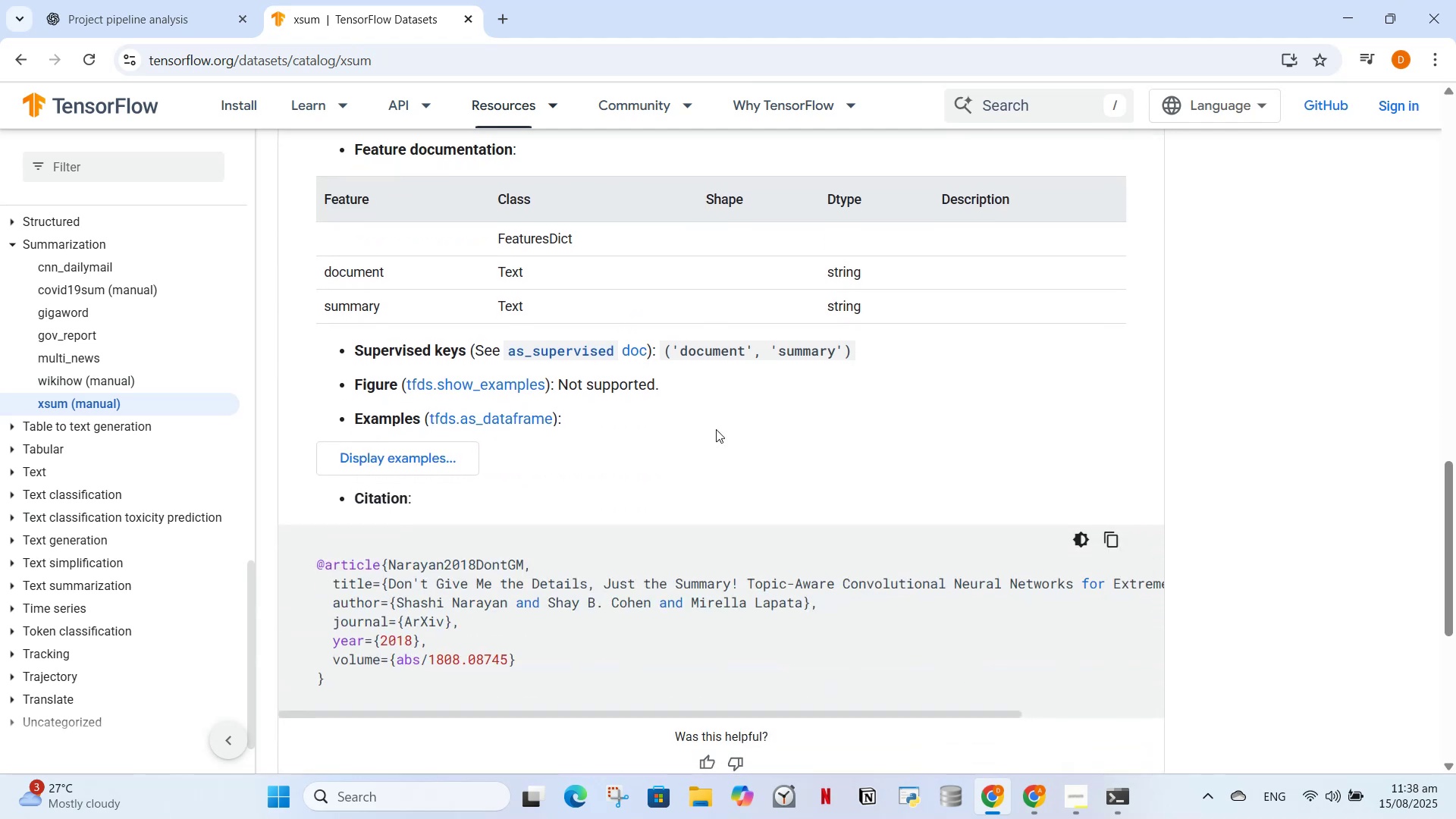 
scroll: coordinate [716, 429], scroll_direction: down, amount: 6.0
 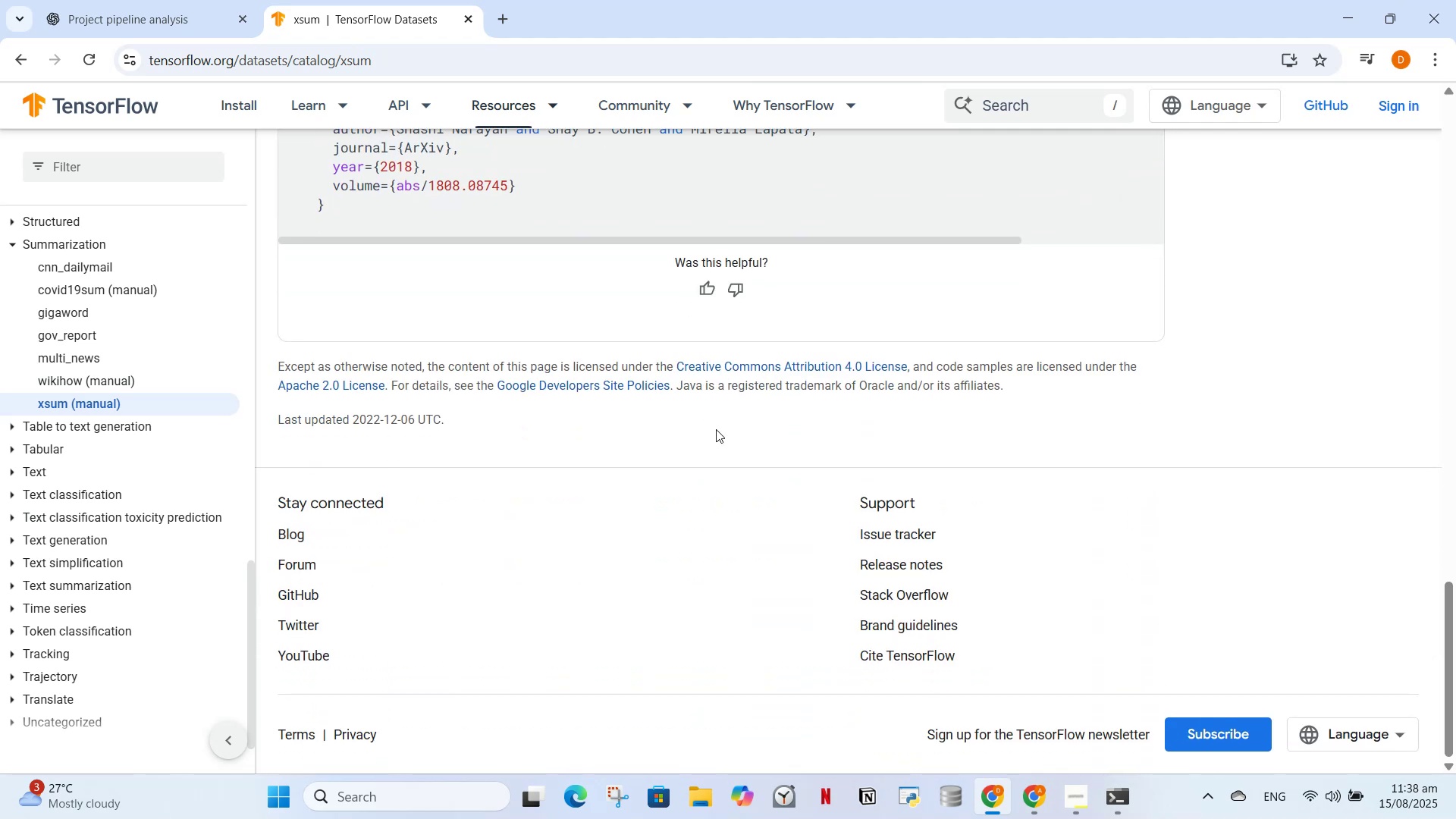 
scroll: coordinate [573, 328], scroll_direction: up, amount: 14.0
 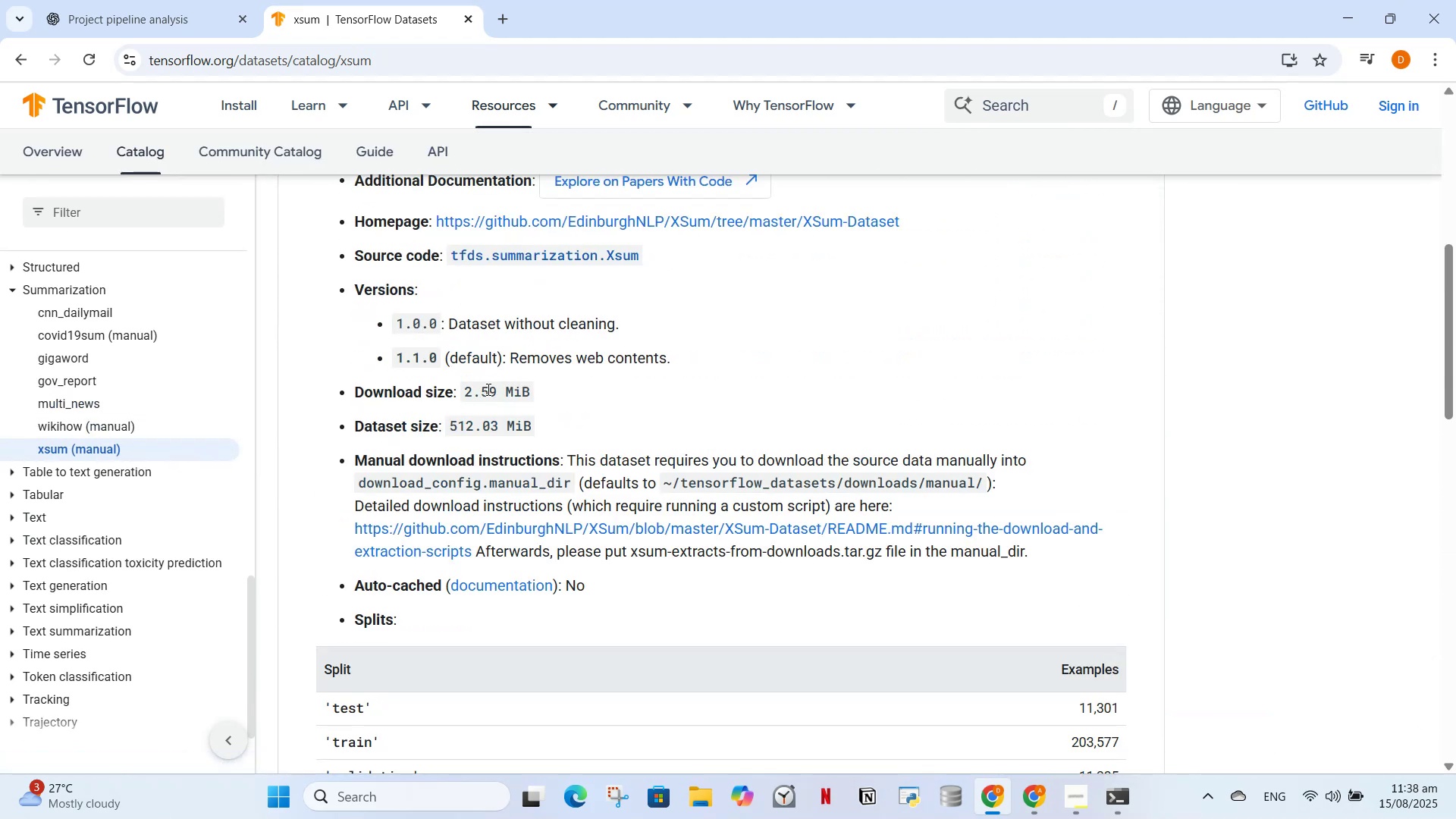 
left_click_drag(start_coordinate=[534, 388], to_coordinate=[463, 403])
 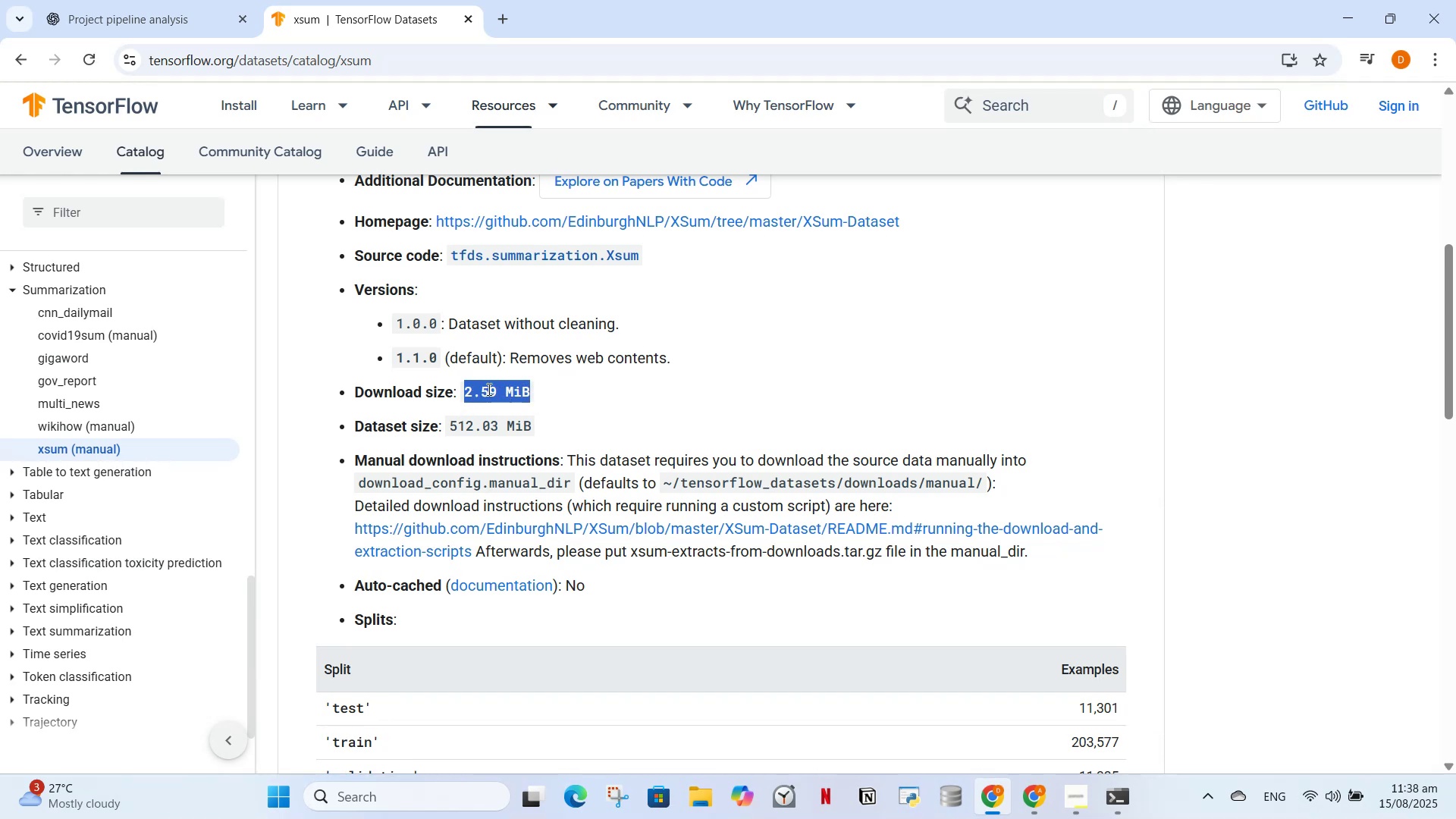 
scroll: coordinate [449, 296], scroll_direction: up, amount: 4.0
 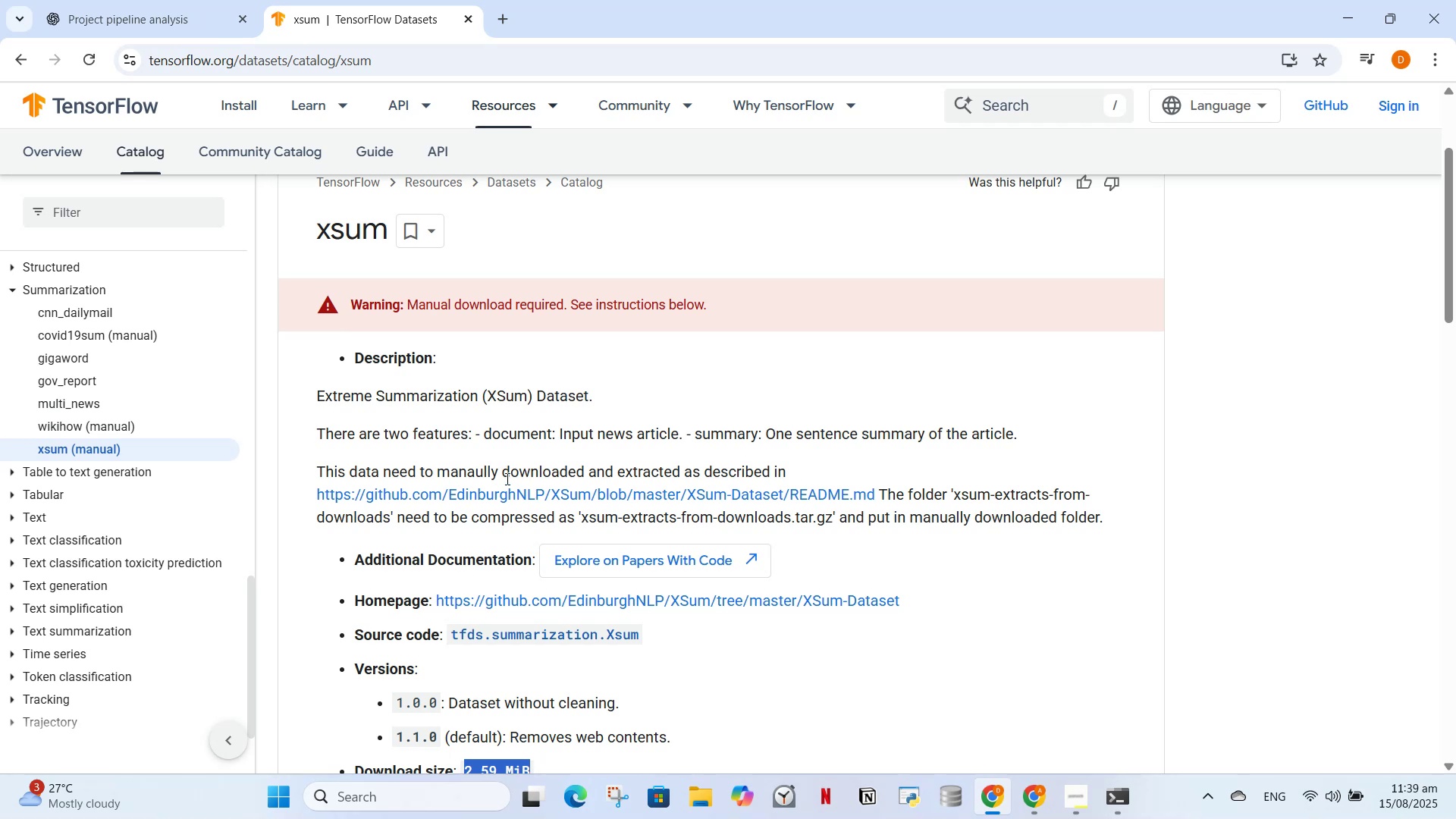 
wait(13.91)
 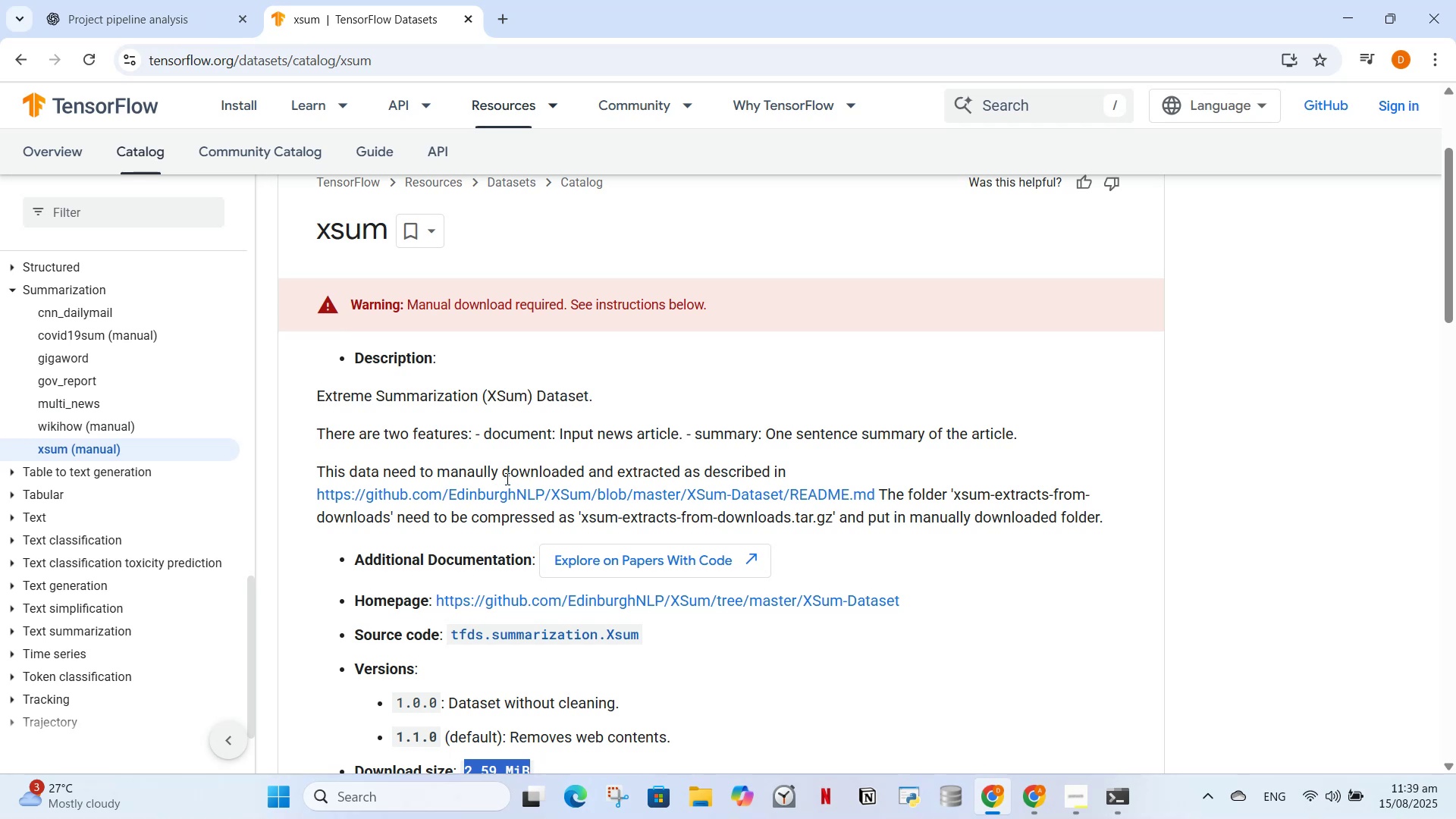 
left_click([702, 495])
 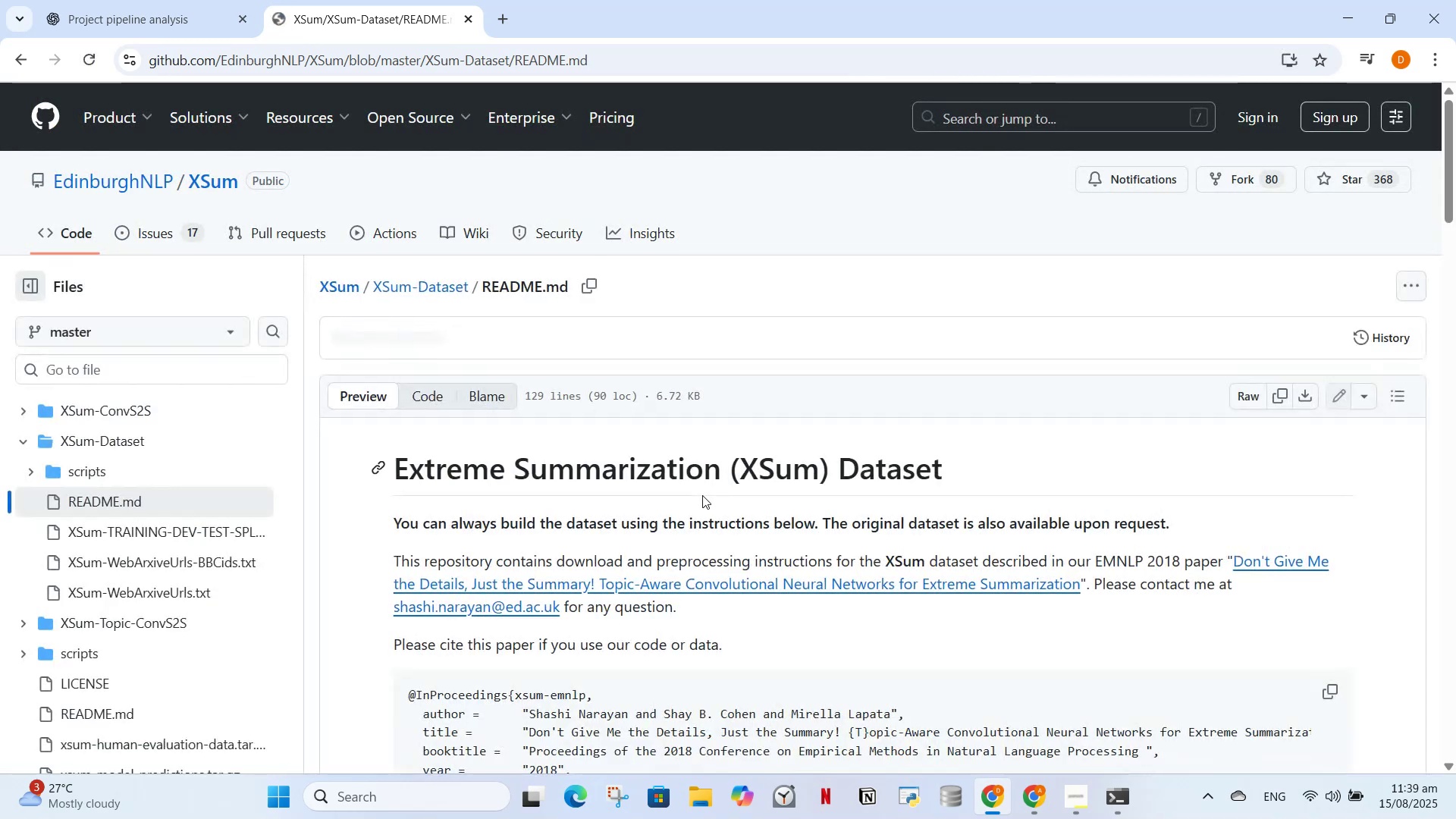 
scroll: coordinate [726, 497], scroll_direction: down, amount: 14.0
 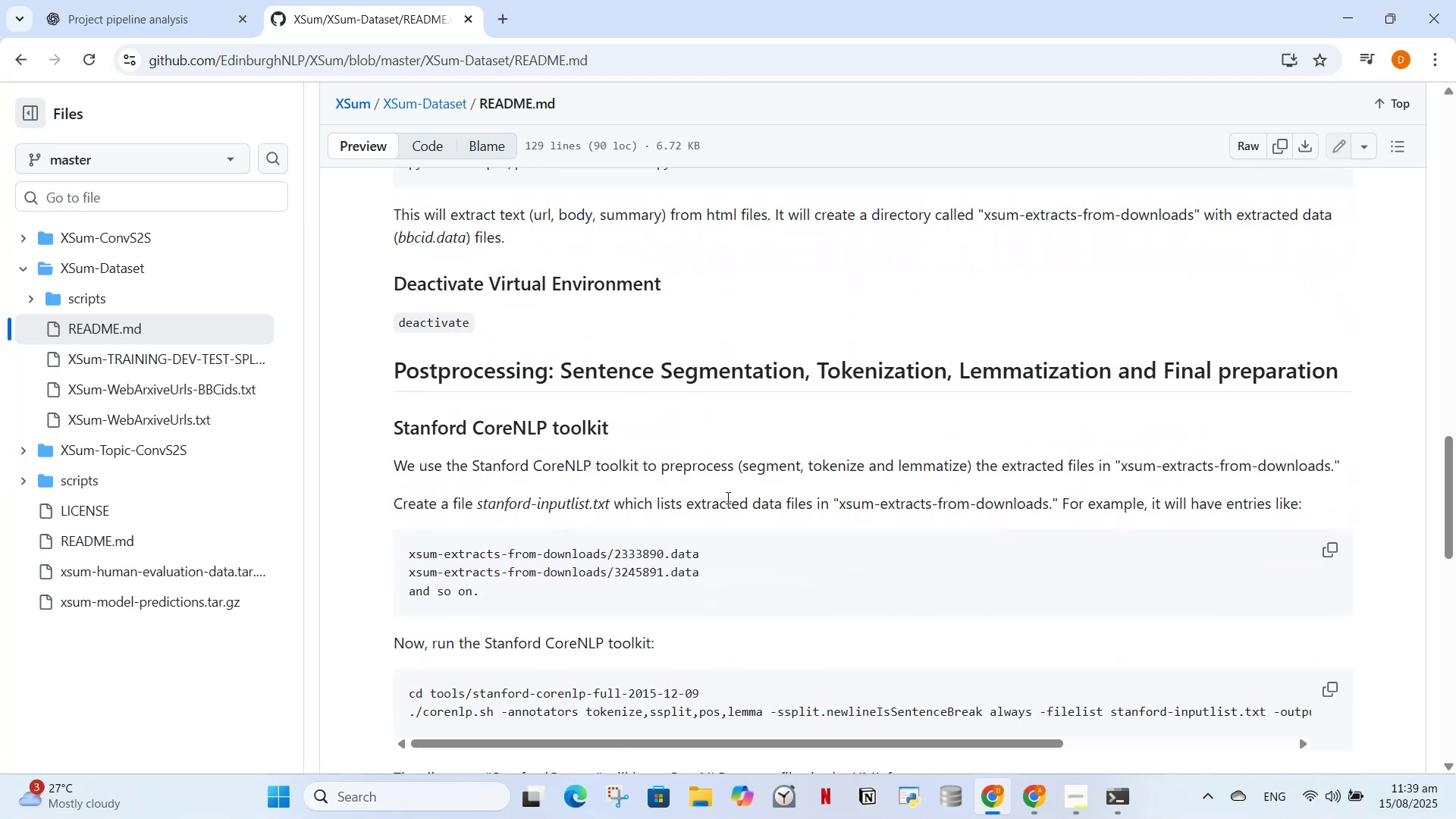 
scroll: coordinate [726, 499], scroll_direction: down, amount: 7.0
 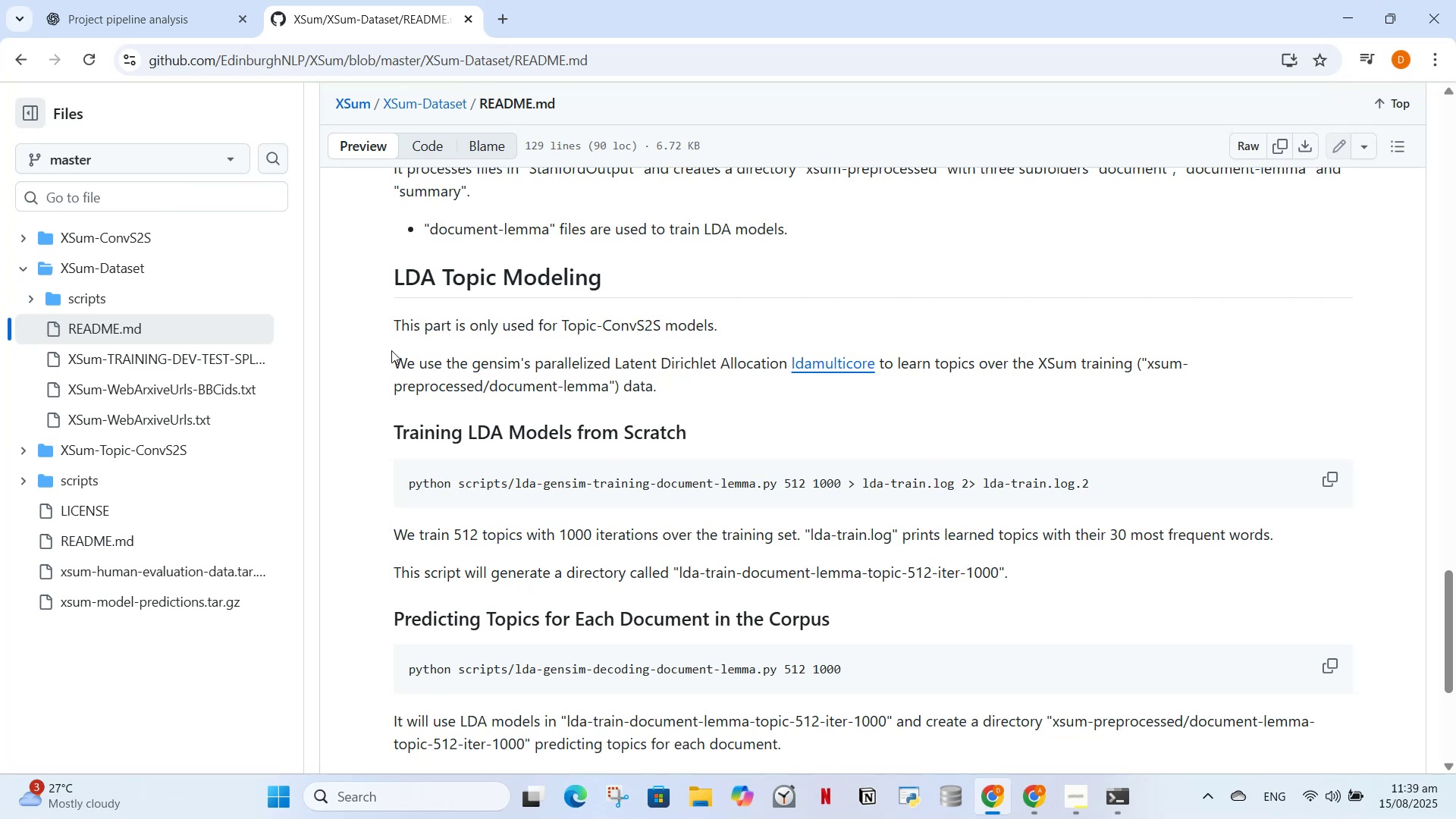 
wait(6.75)
 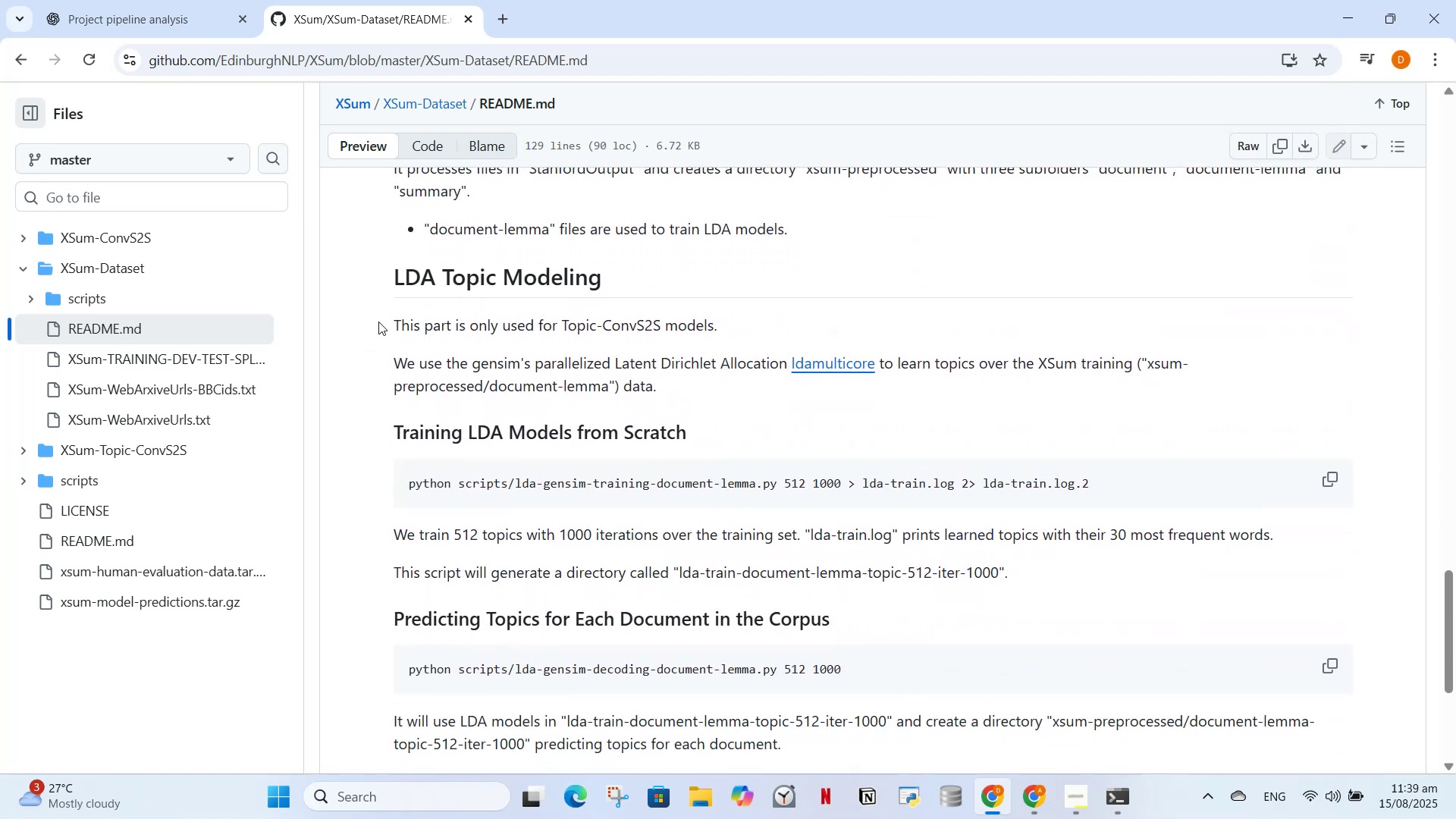 
scroll: coordinate [541, 406], scroll_direction: down, amount: 3.0
 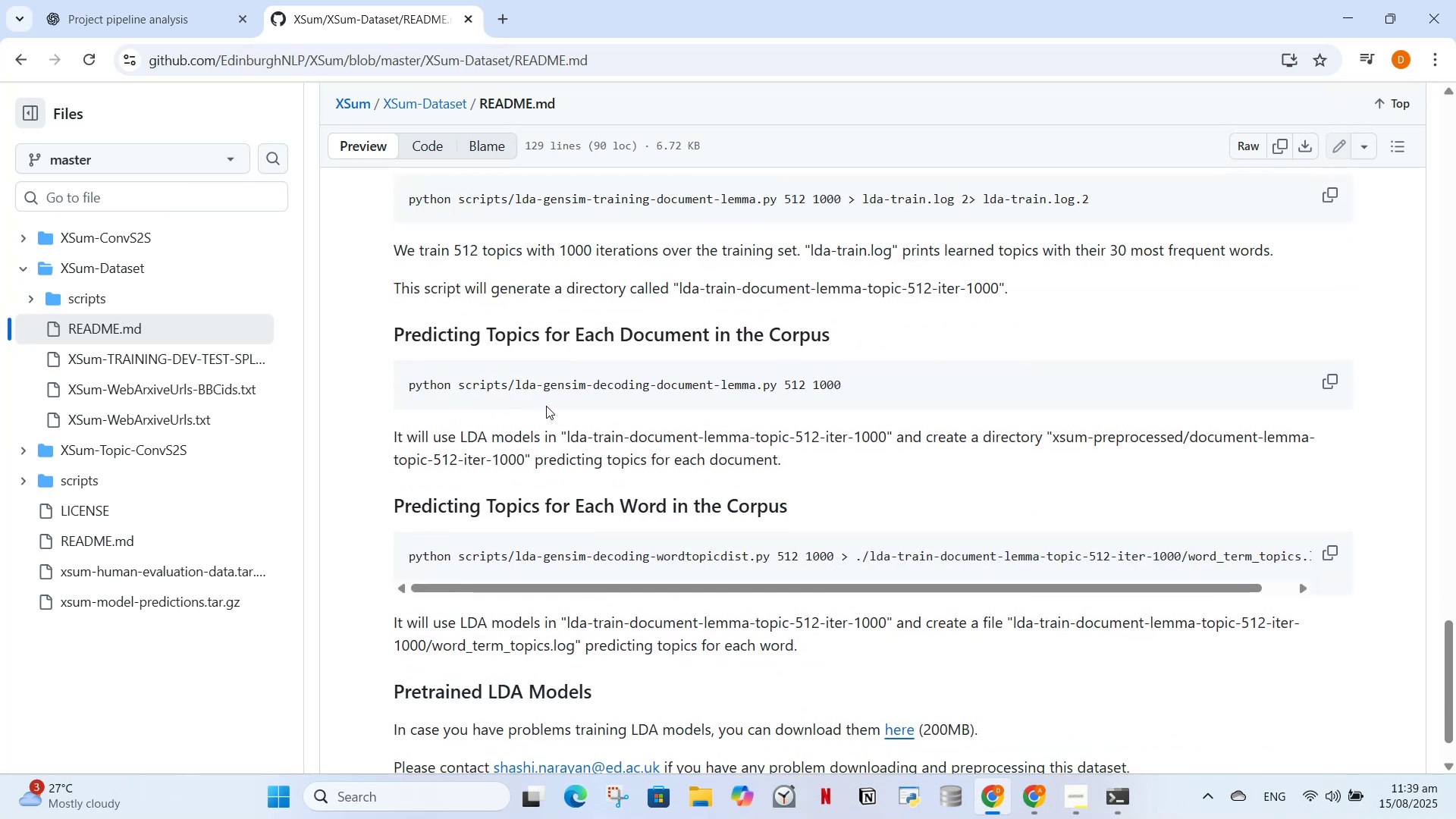 
scroll: coordinate [605, 433], scroll_direction: up, amount: 16.0
 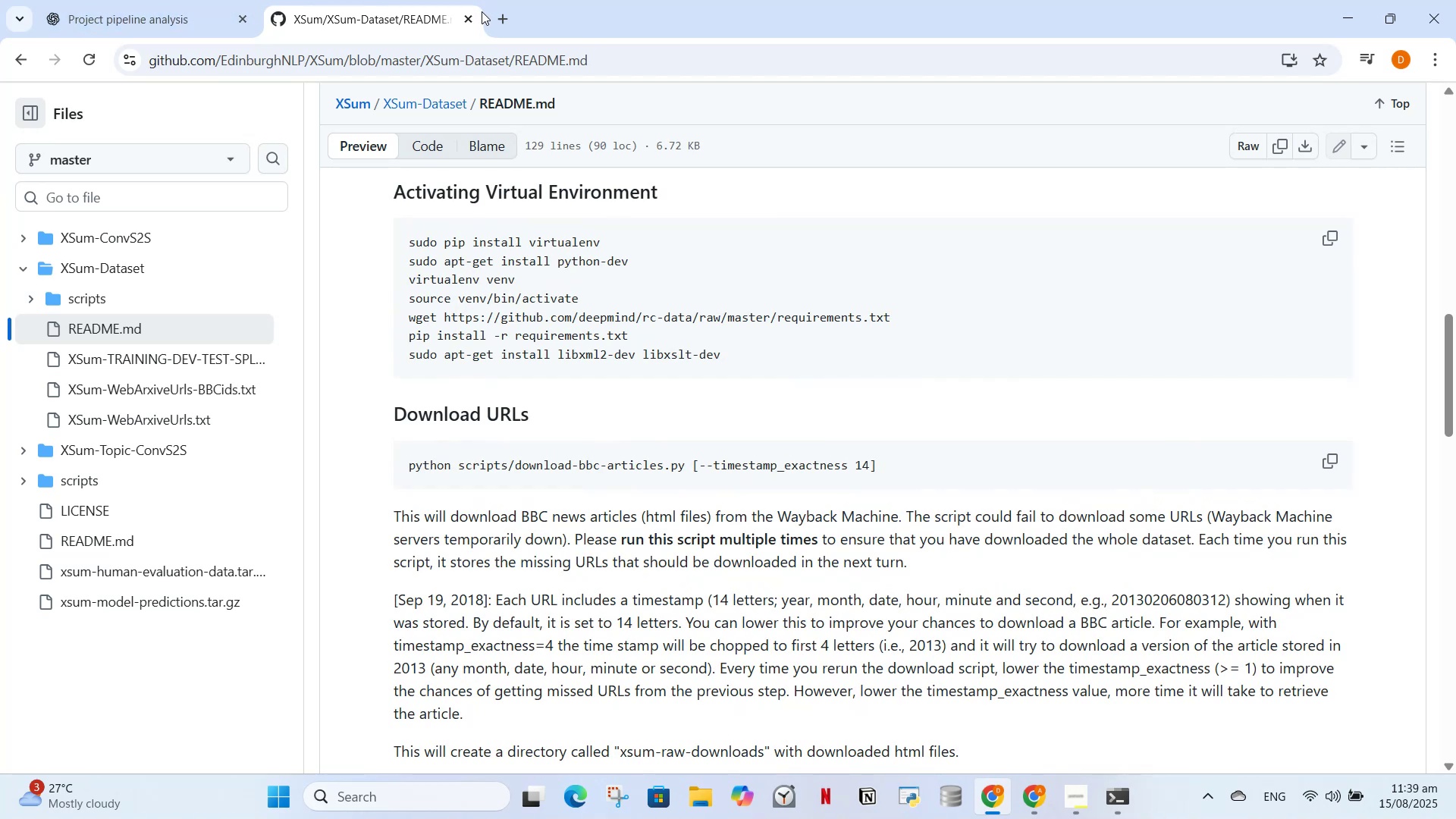 
left_click([499, 18])
 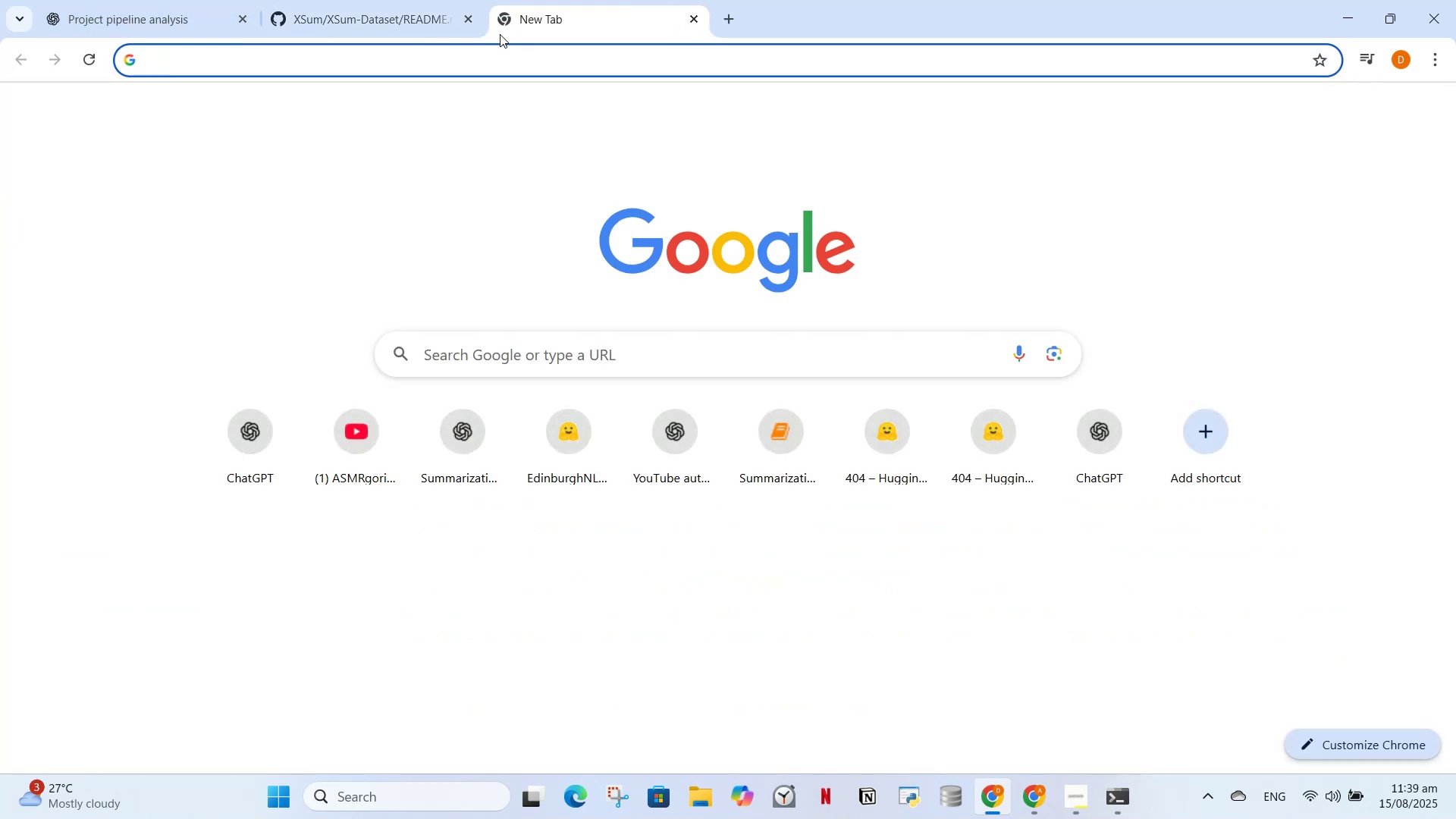 
type(s)
key(Backspace)
key(Backspace)
type(xsum data set download)
 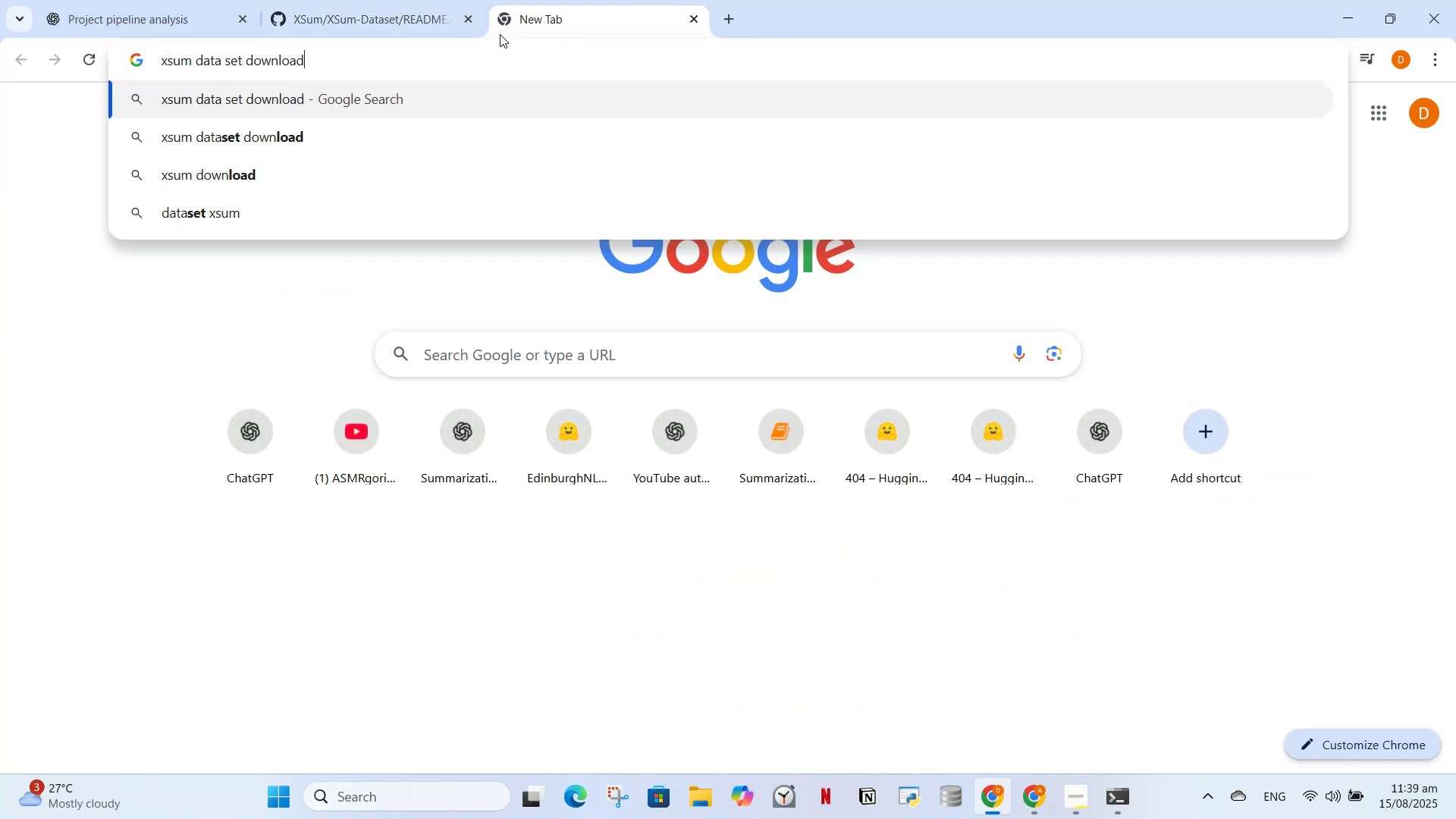 
key(Enter)
 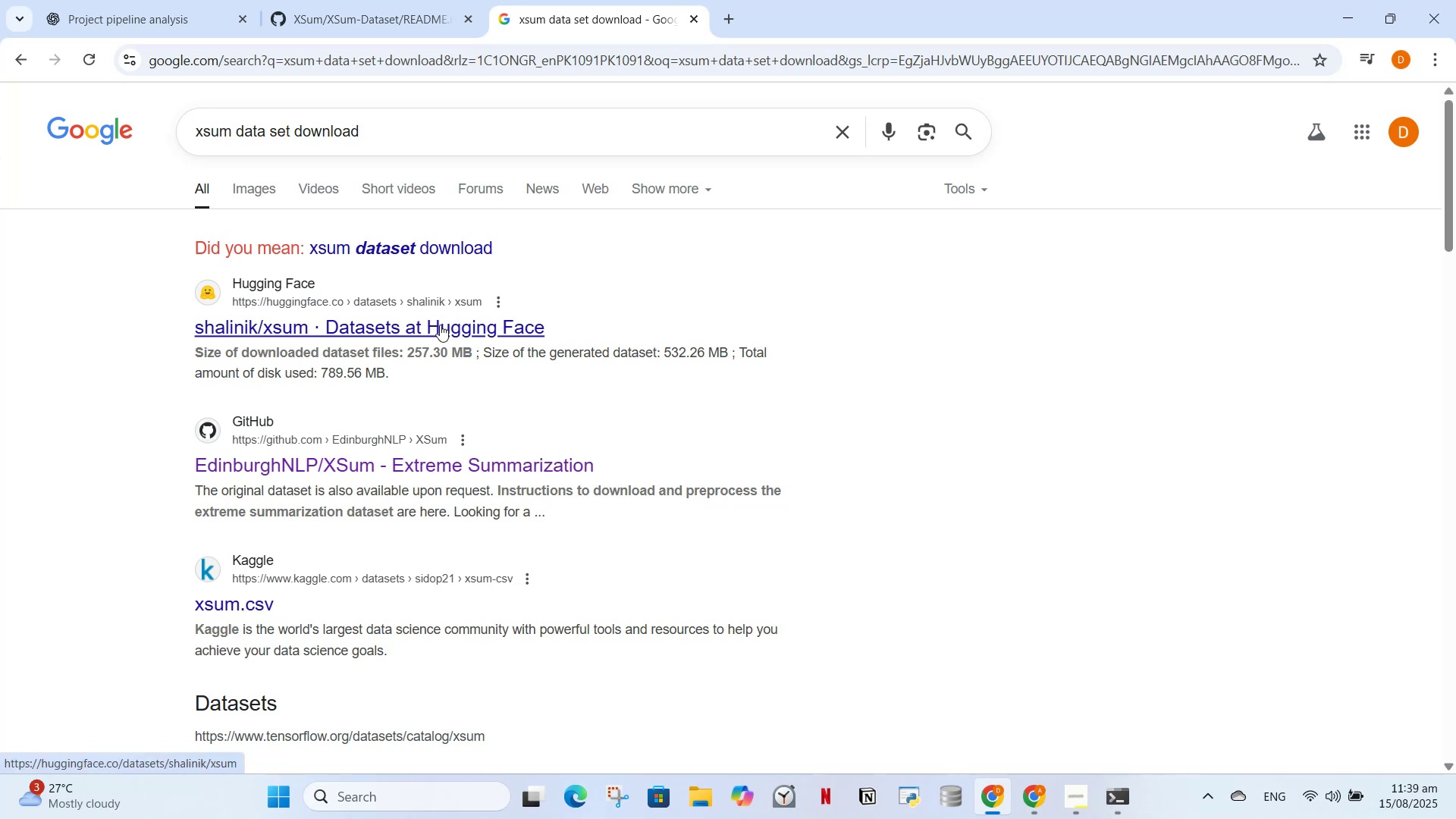 
left_click([445, 331])
 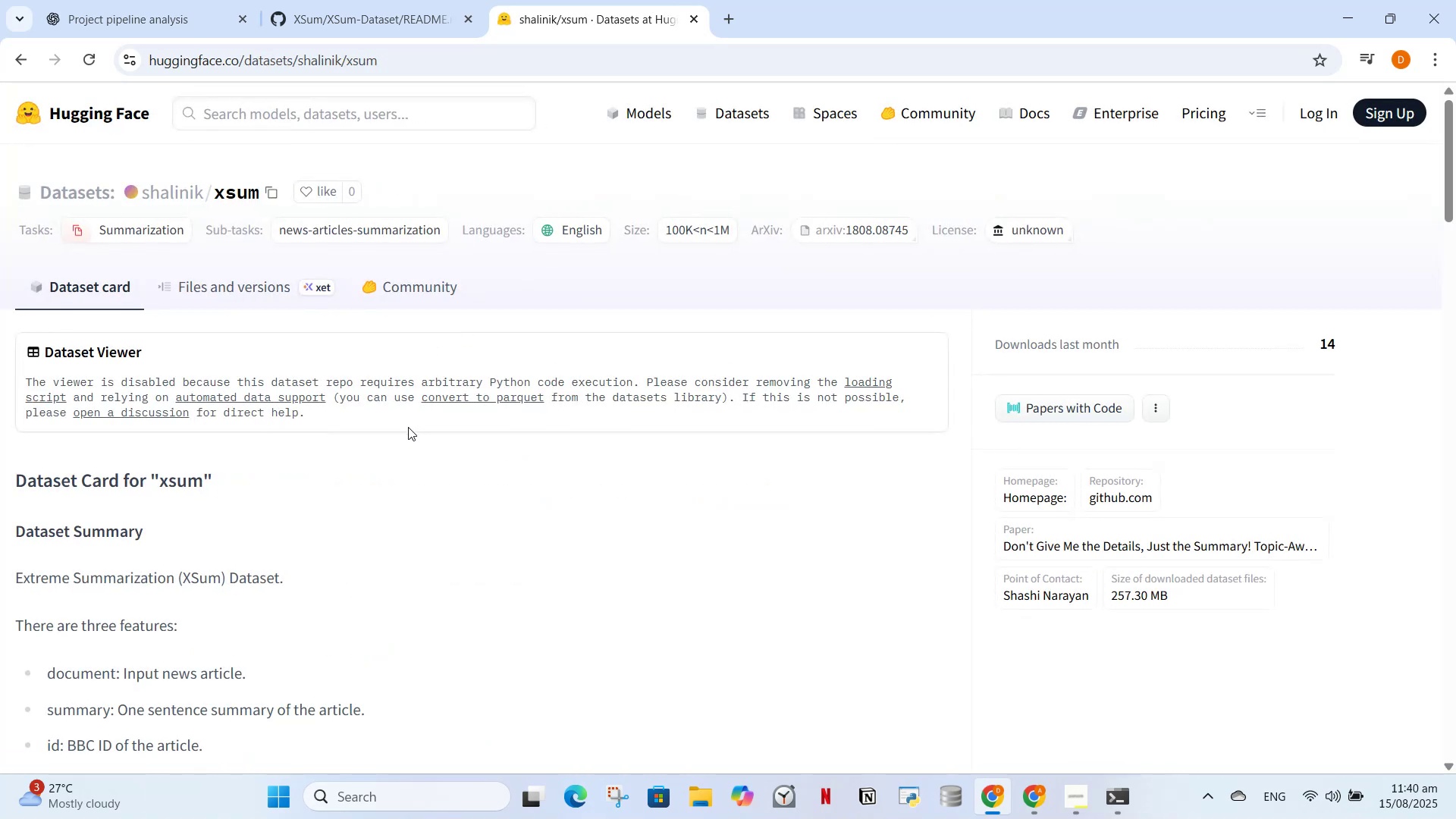 
scroll: coordinate [406, 433], scroll_direction: down, amount: 3.0
 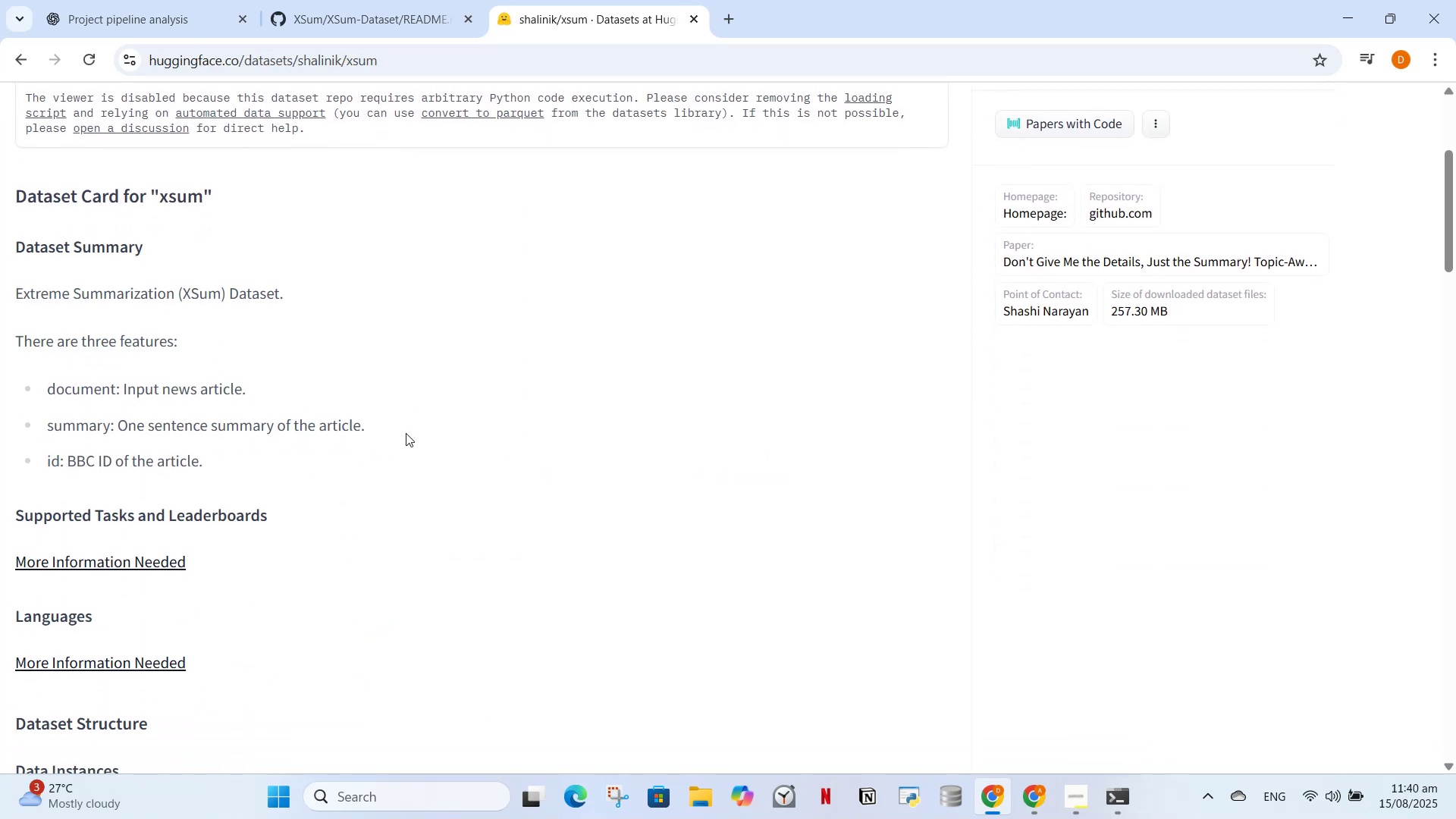 
scroll: coordinate [406, 433], scroll_direction: up, amount: 2.0
 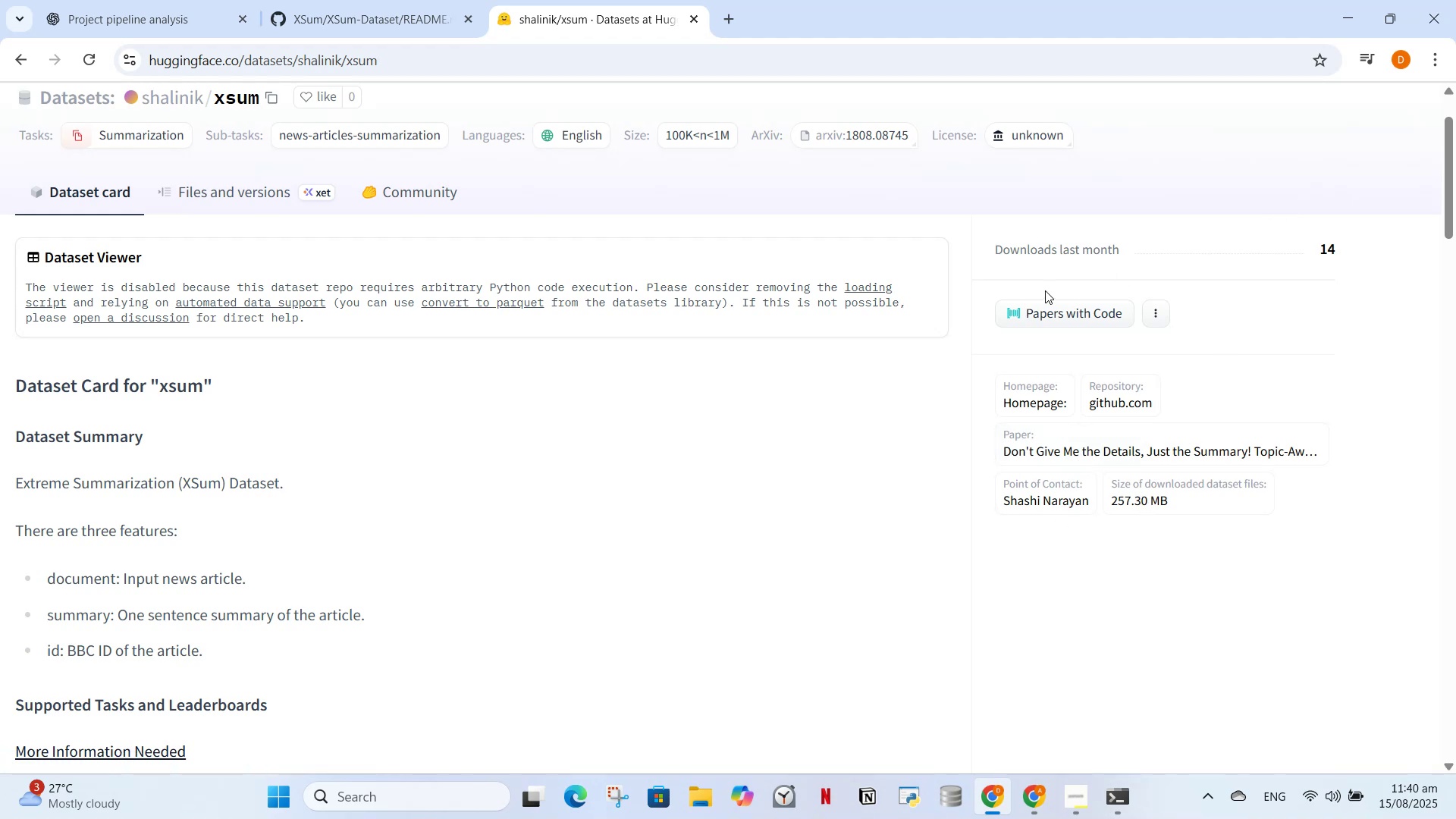 
wait(6.97)
 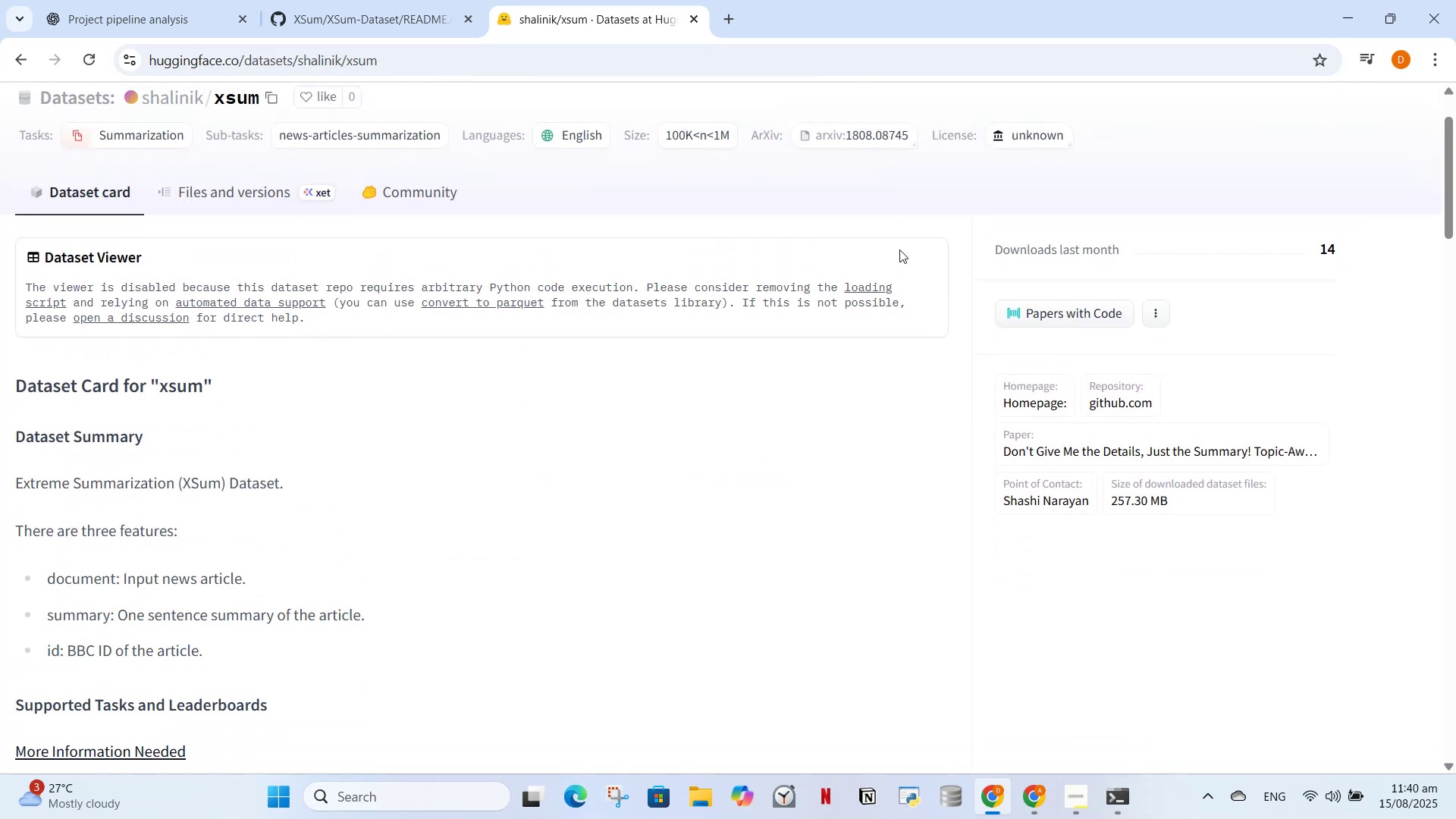 
scroll: coordinate [204, 599], scroll_direction: down, amount: 12.0
 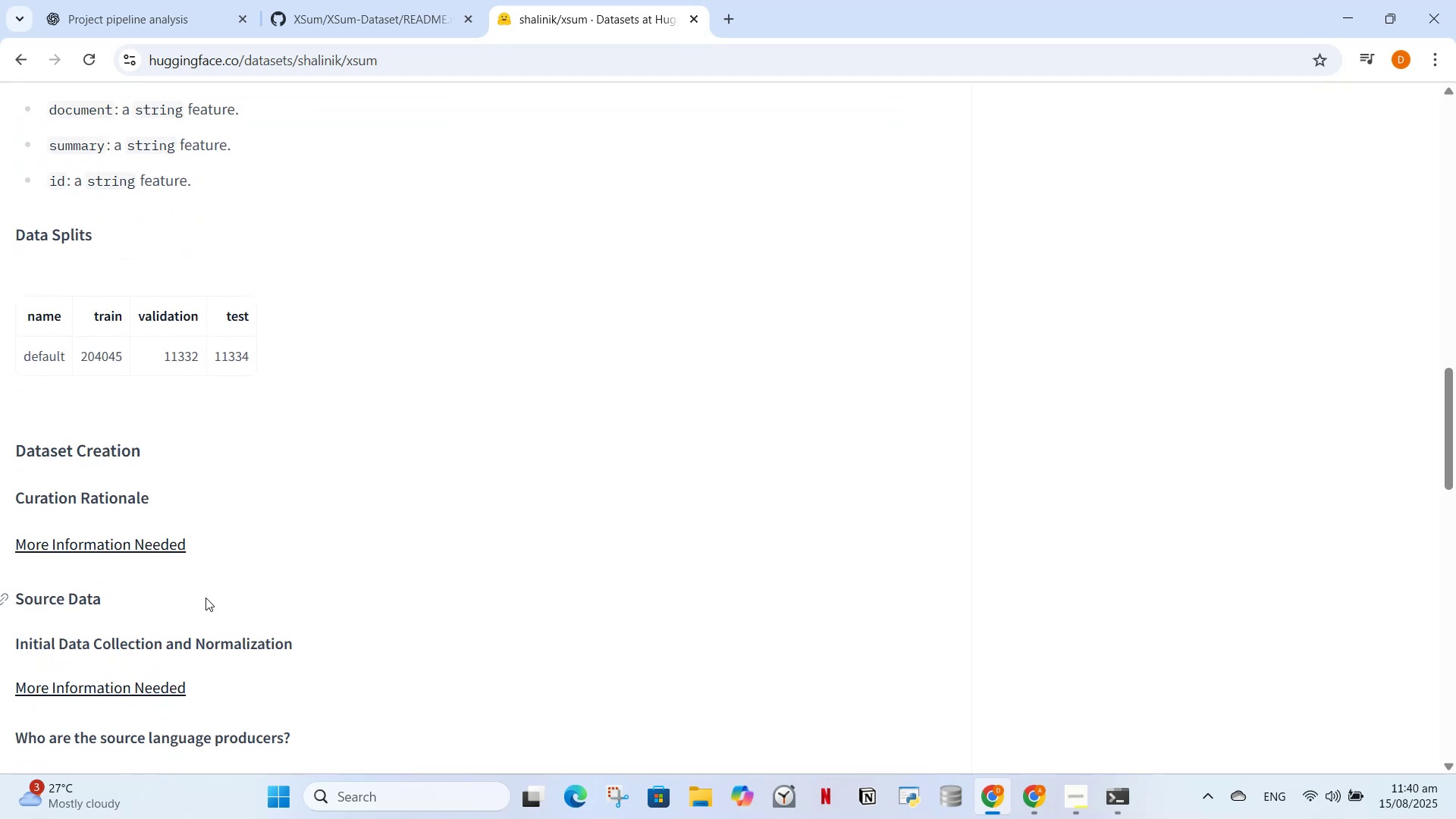 
scroll: coordinate [206, 608], scroll_direction: down, amount: 12.0
 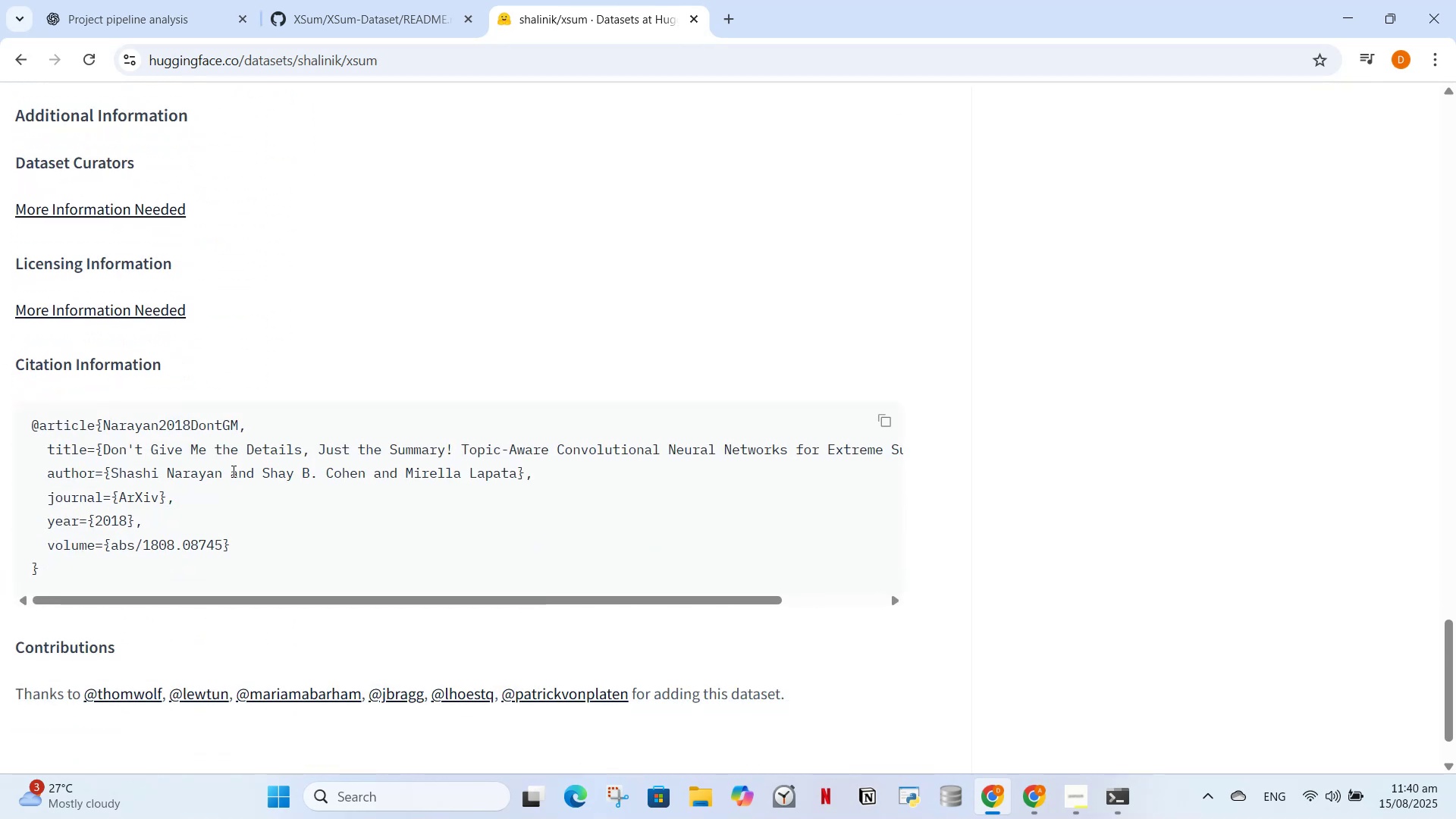 
scroll: coordinate [242, 339], scroll_direction: up, amount: 31.0
 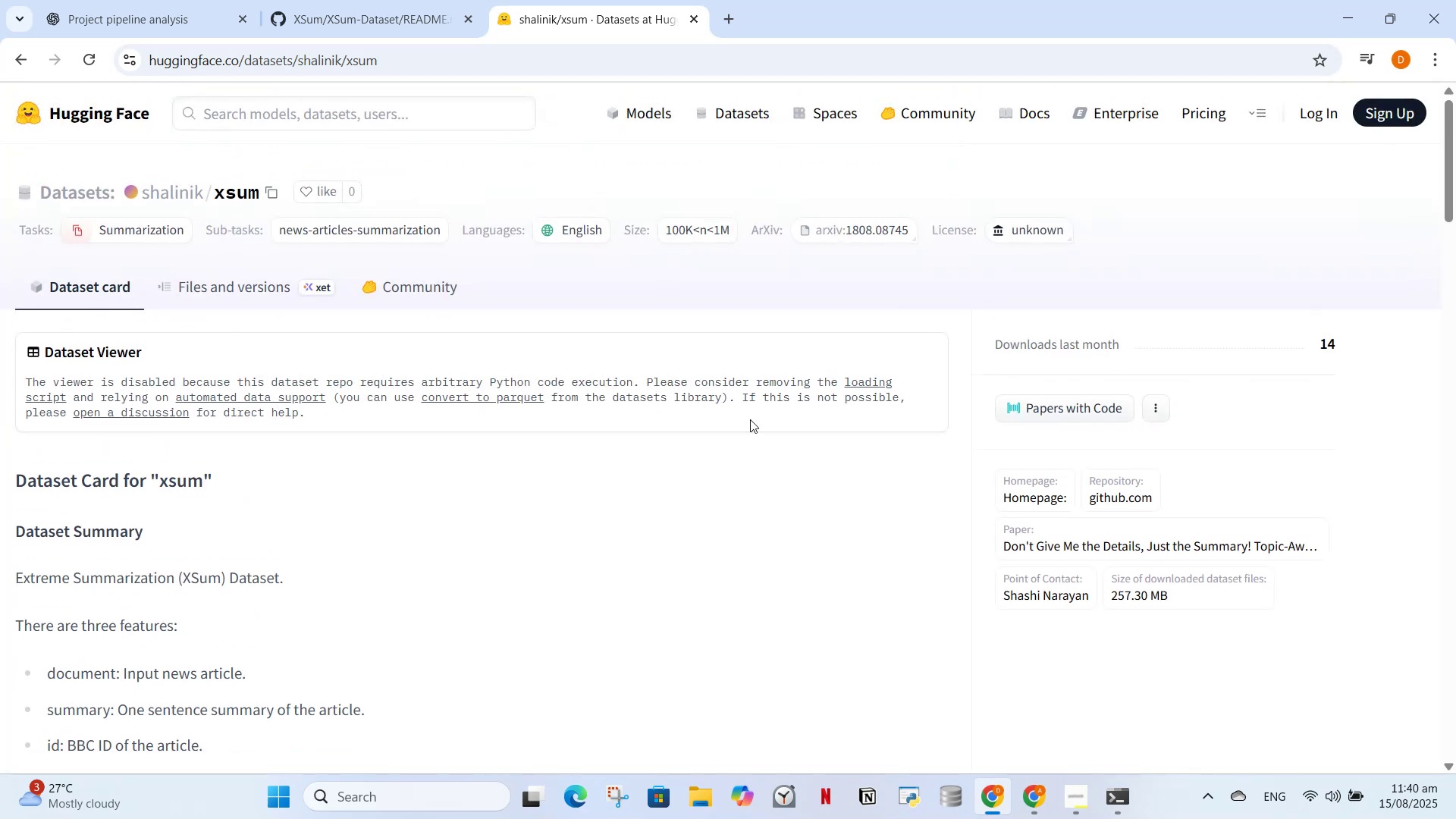 
wait(7.23)
 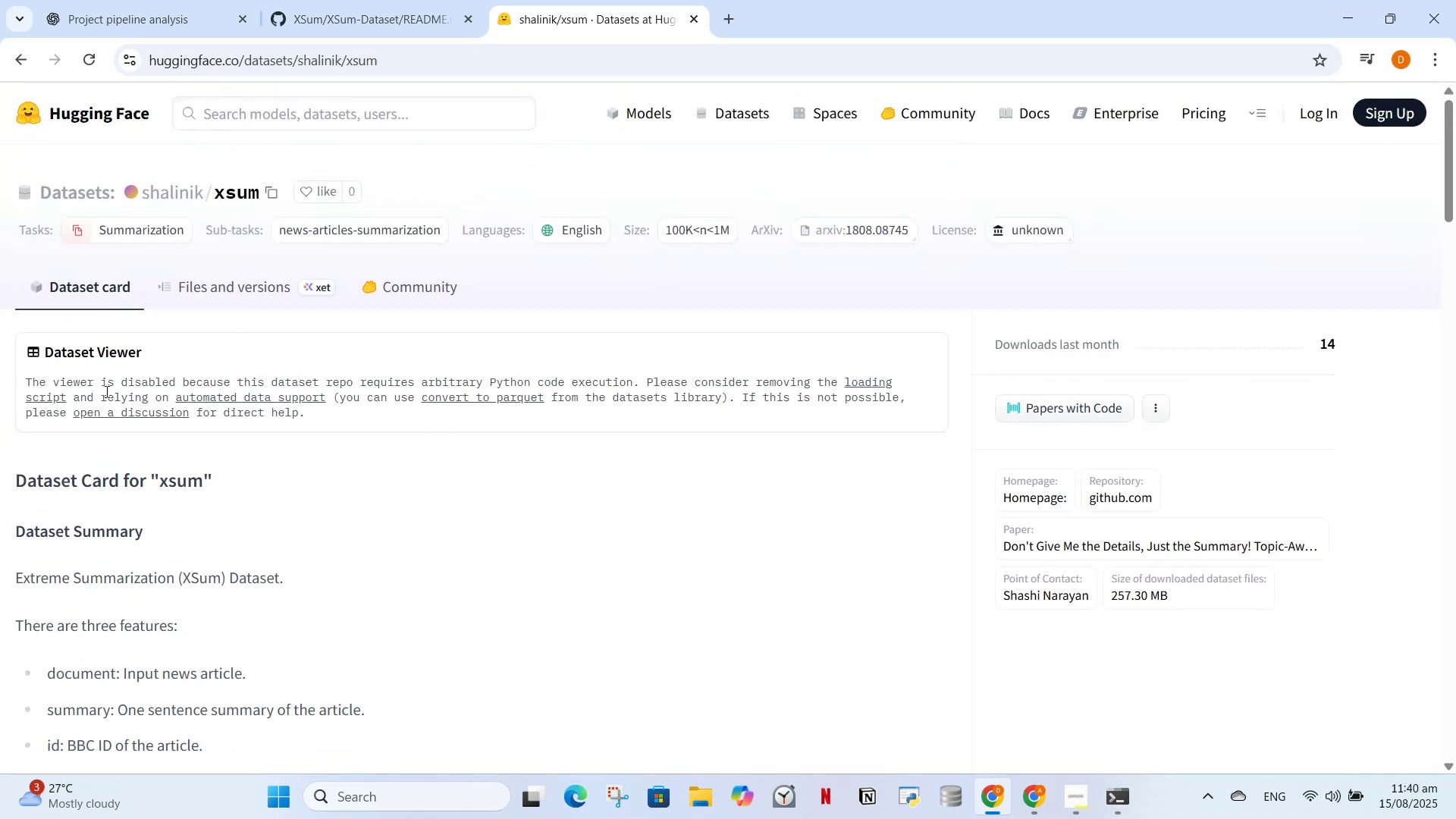 
left_click([224, 294])
 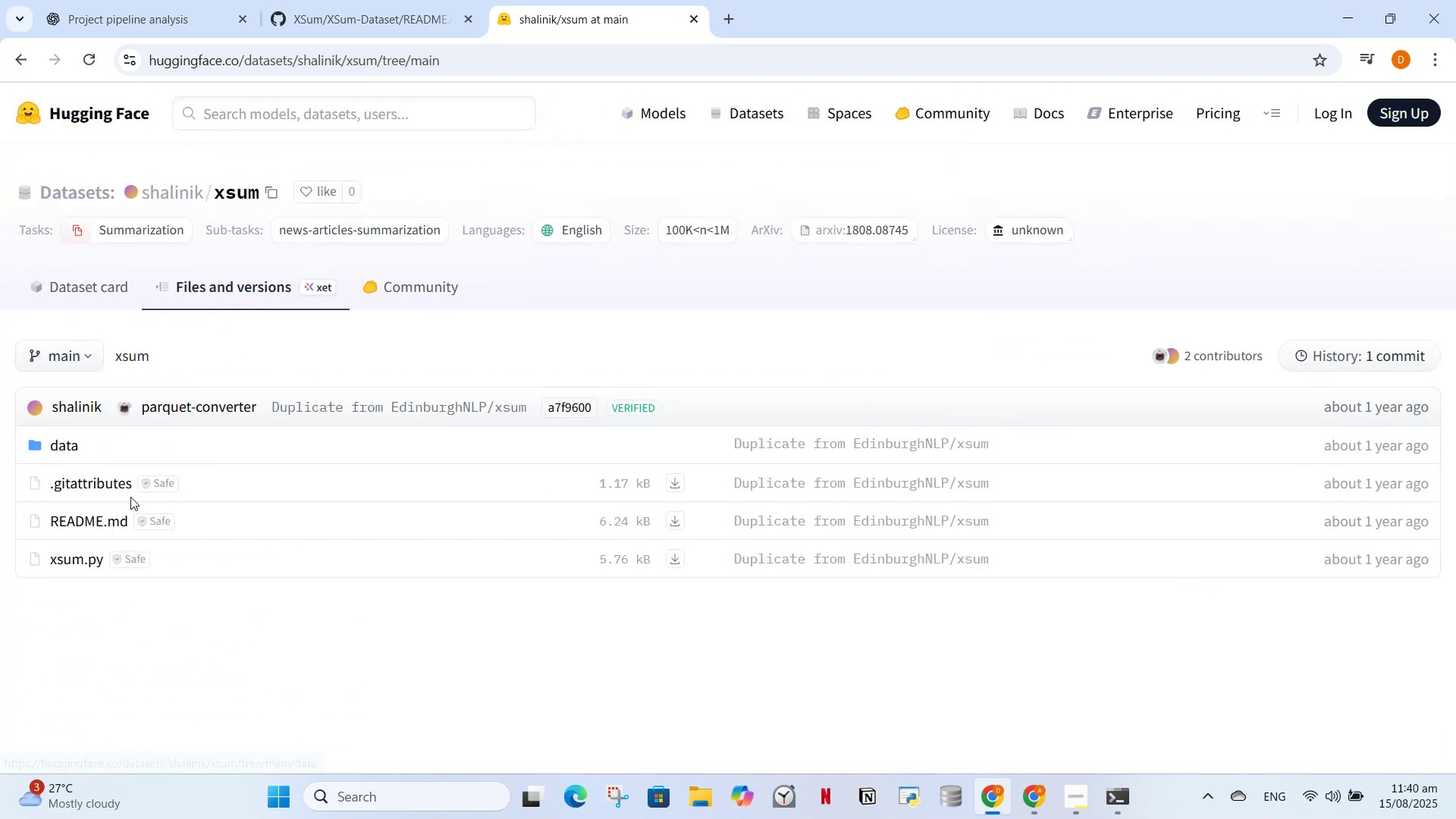 
left_click([79, 446])
 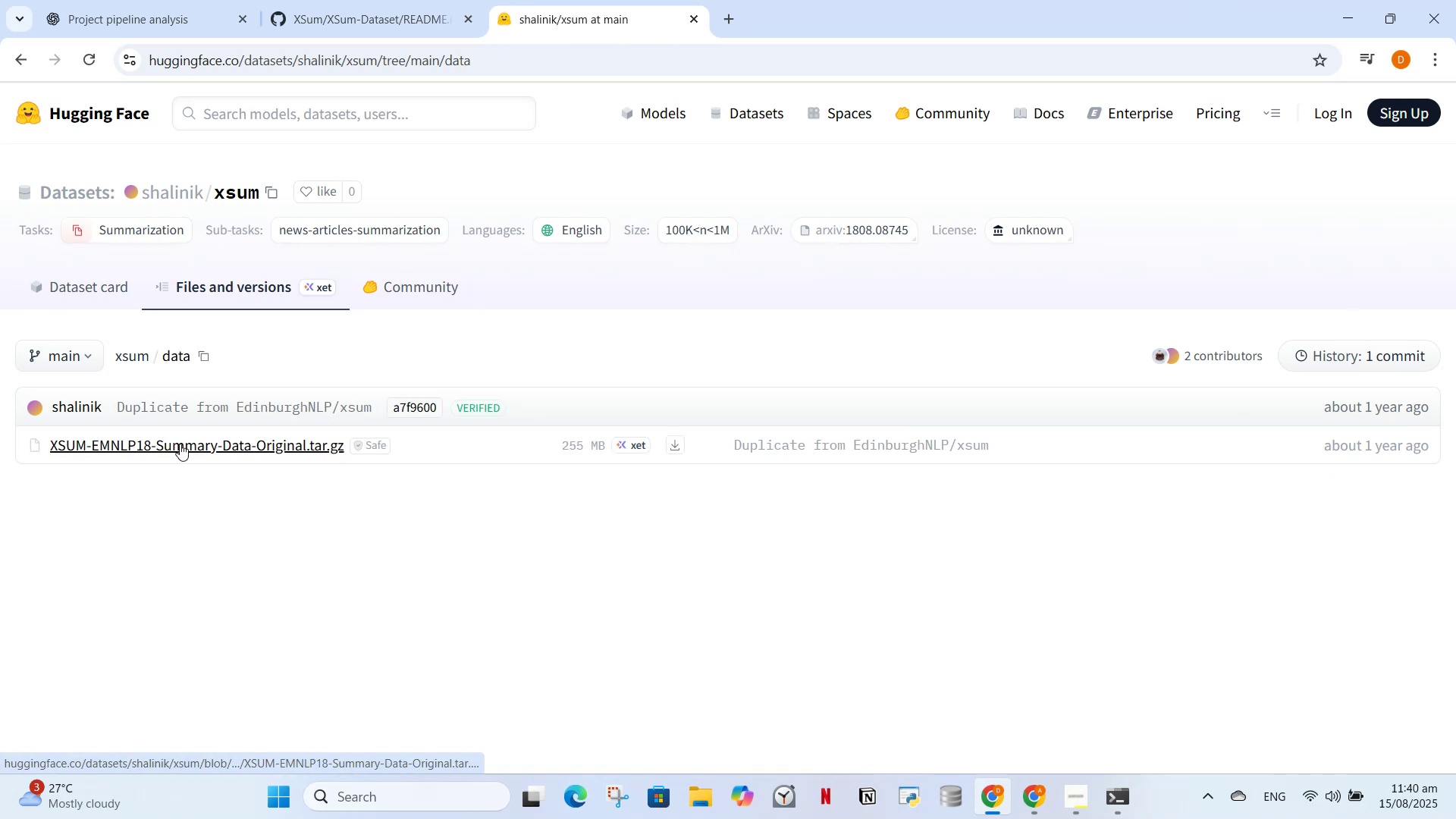 
left_click([177, 440])
 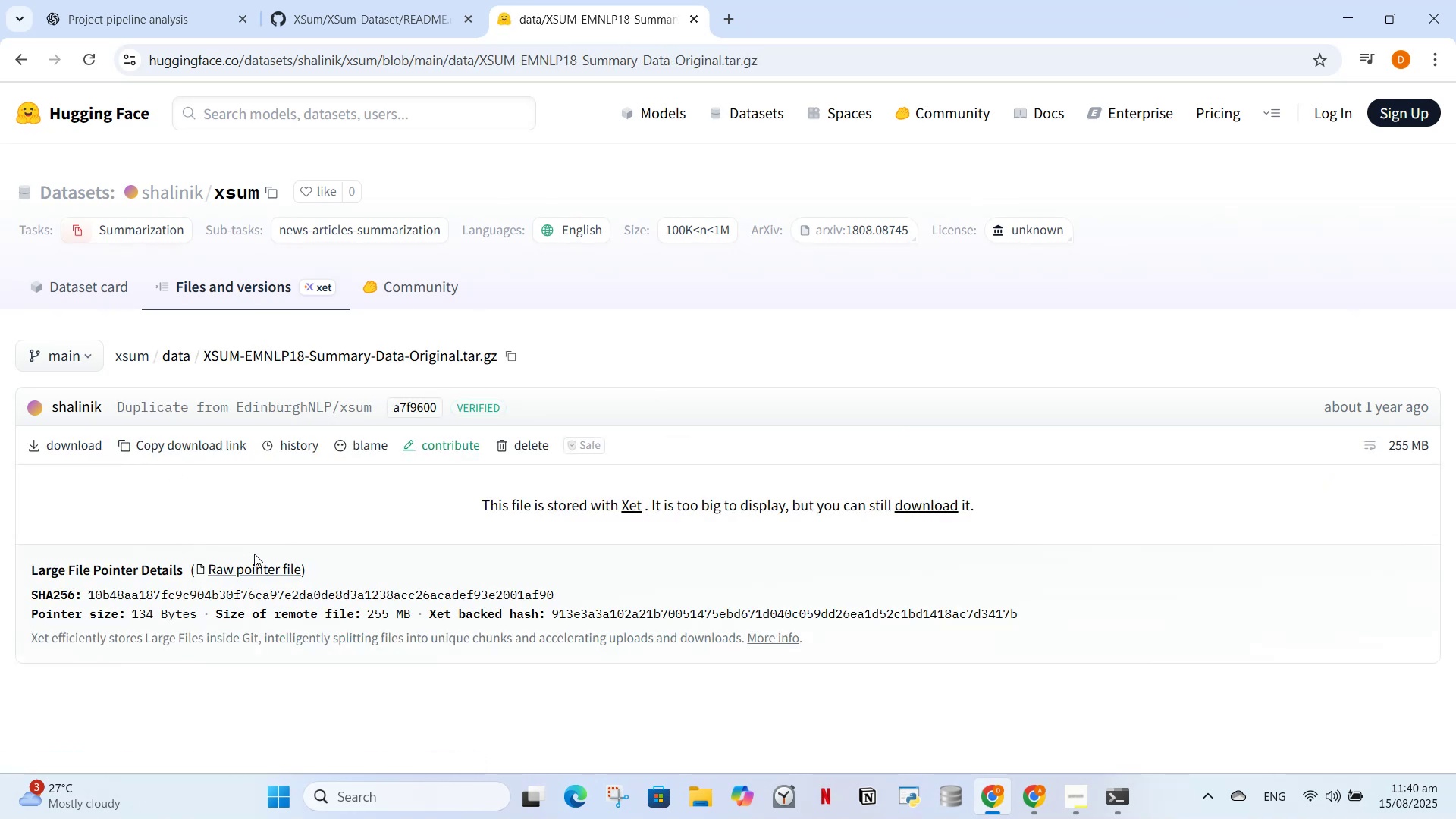 
left_click([62, 444])
 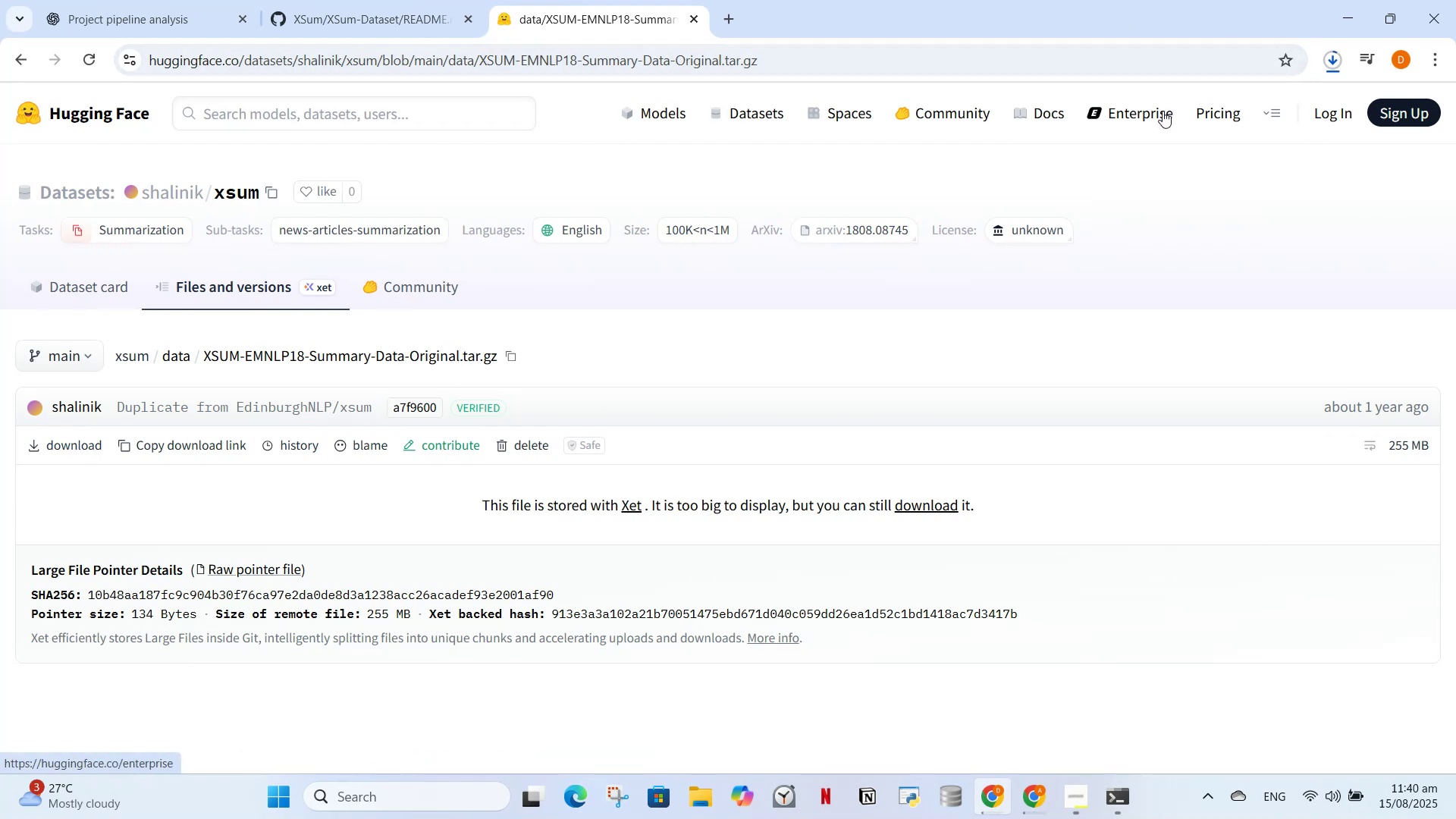 
wait(13.18)
 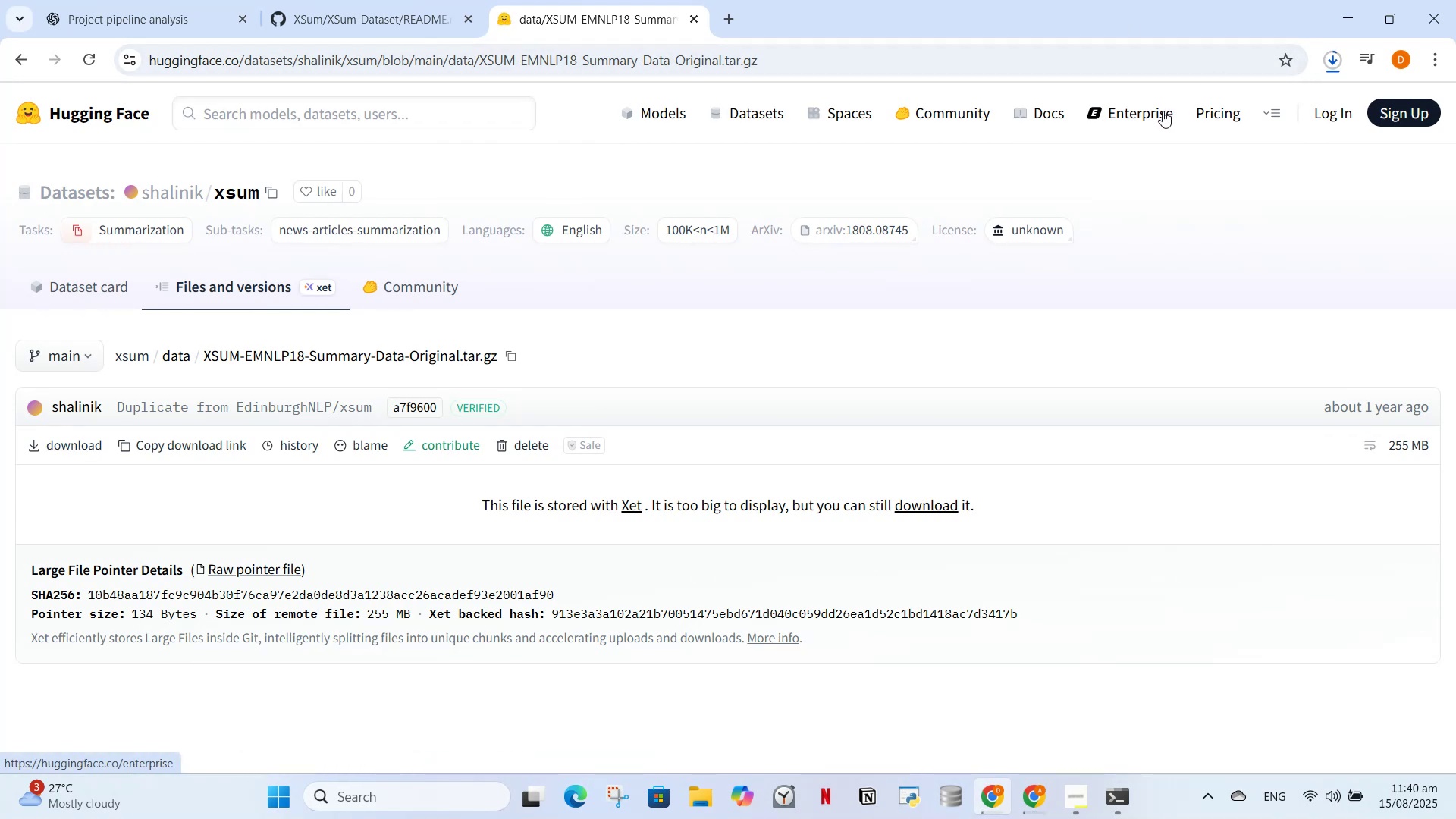 
left_click([1325, 71])
 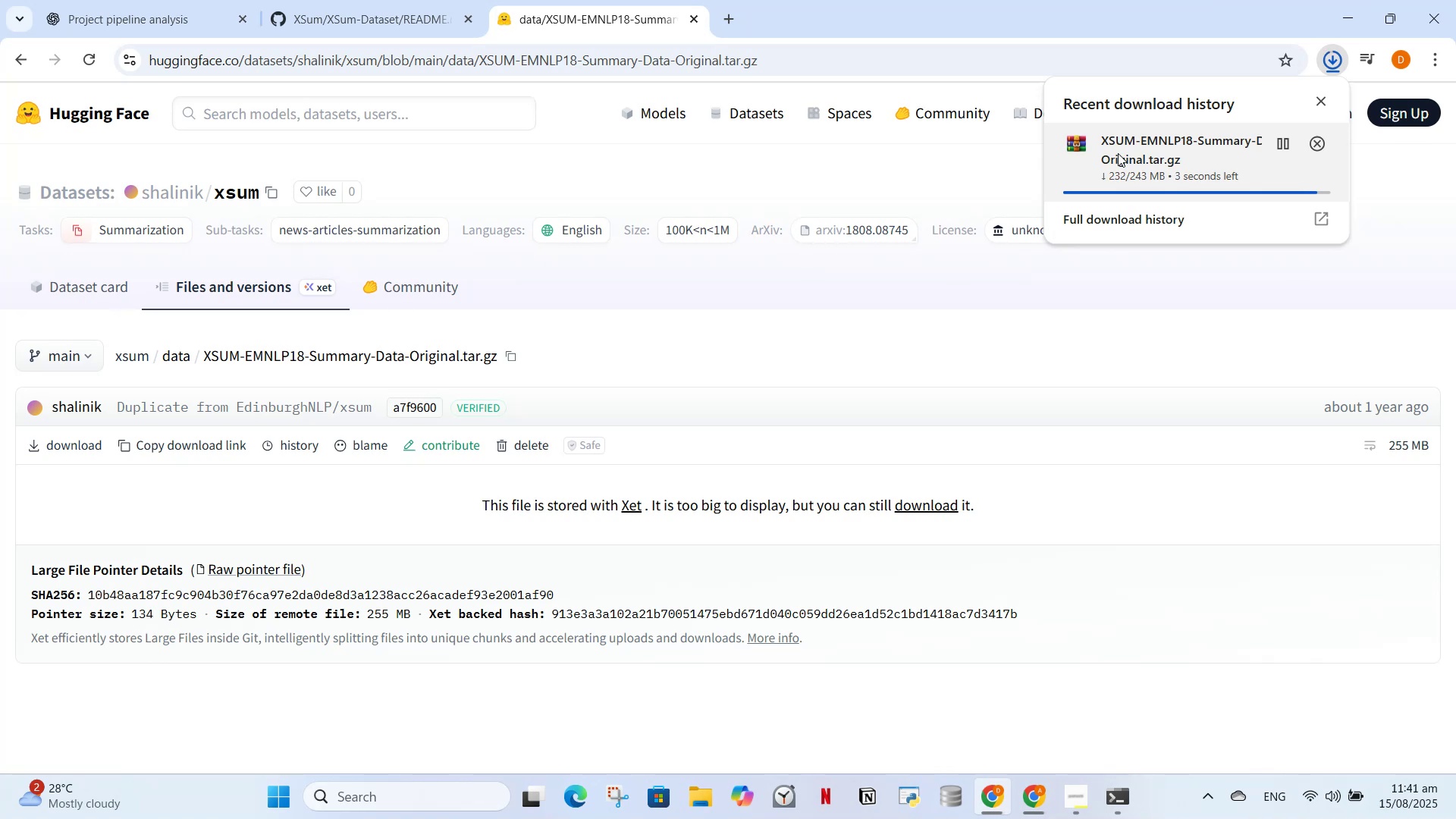 
wait(60.29)
 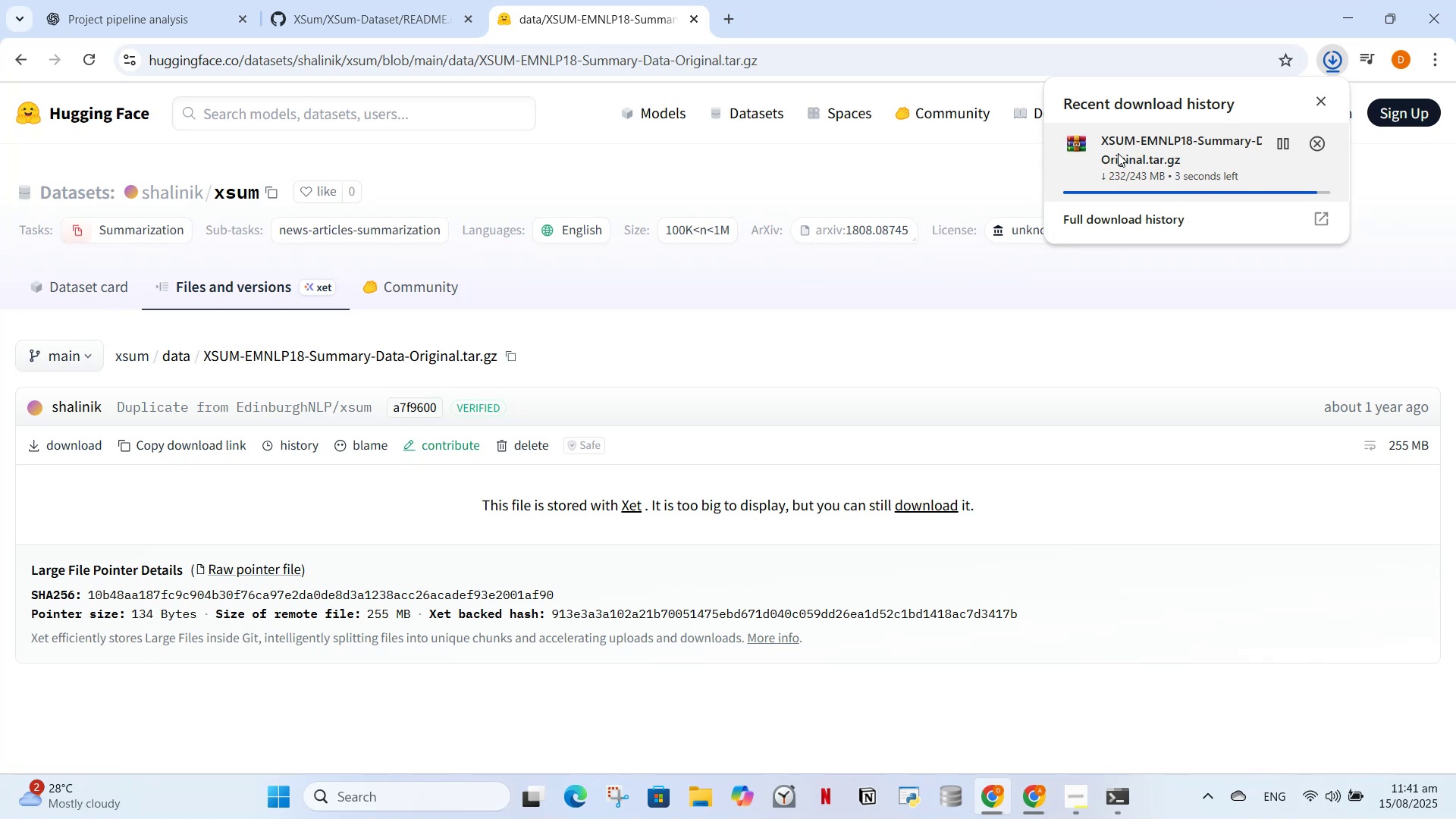 
left_click([767, 158])
 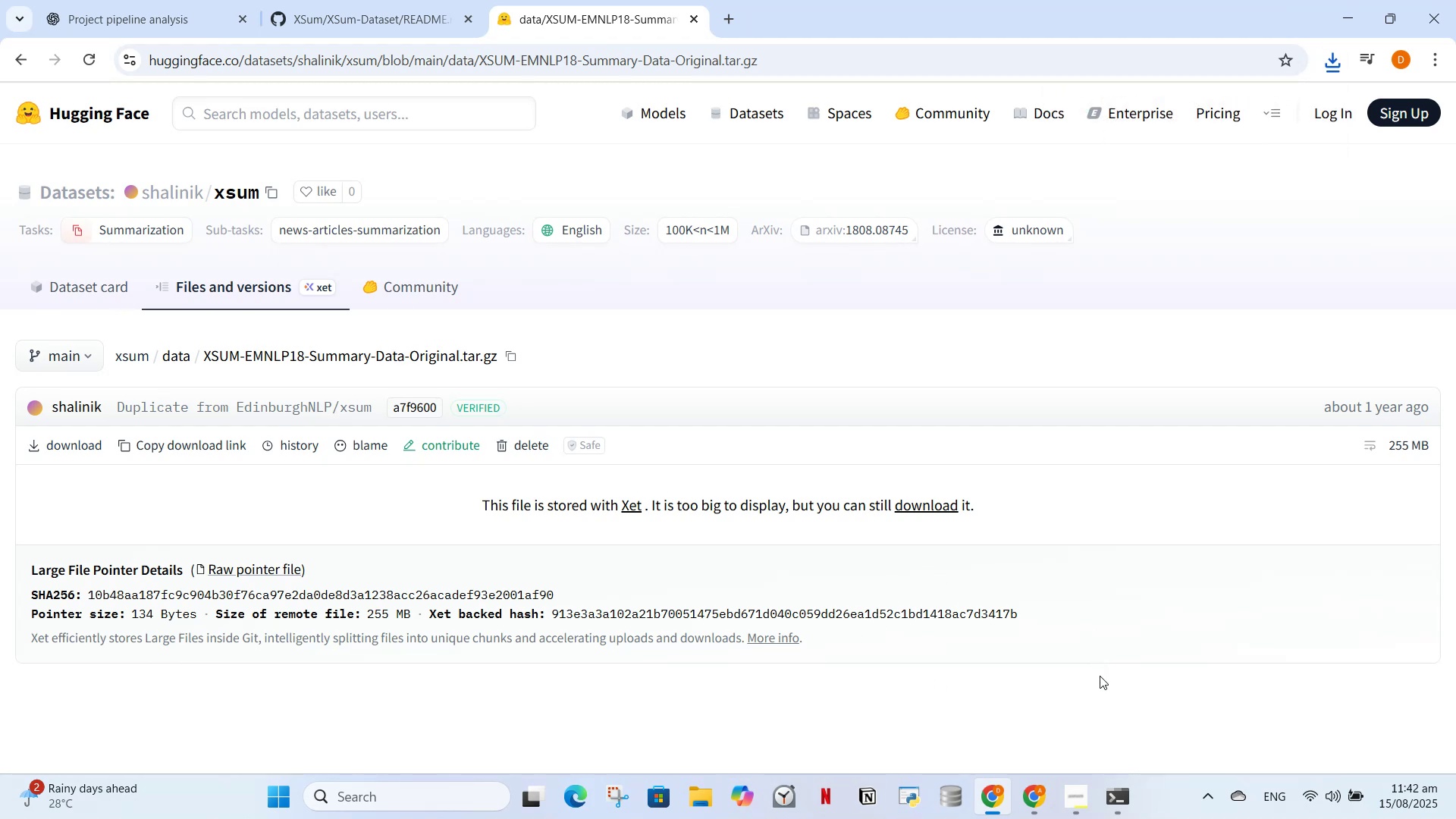 
wait(20.99)
 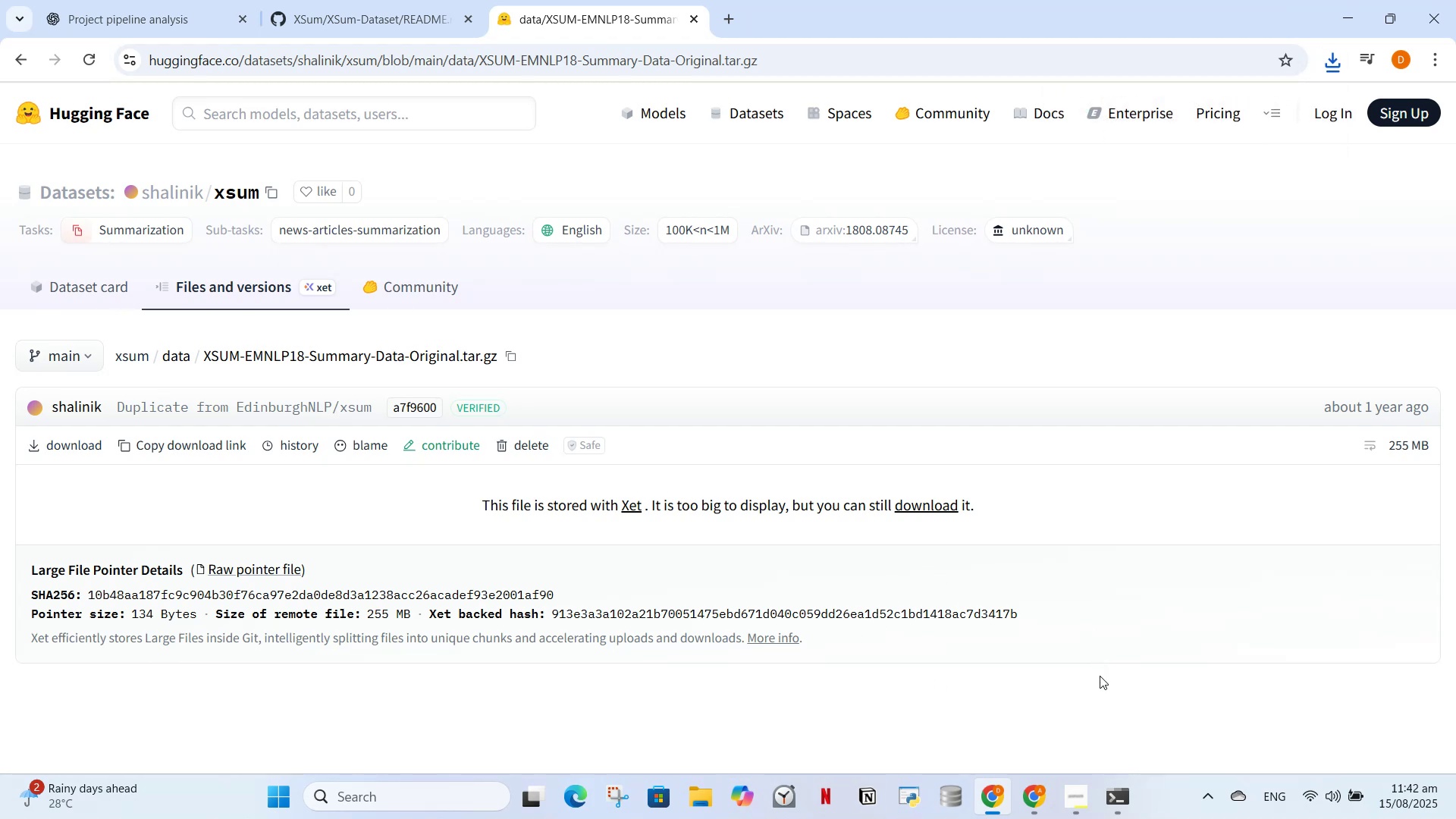 
left_click([1332, 52])
 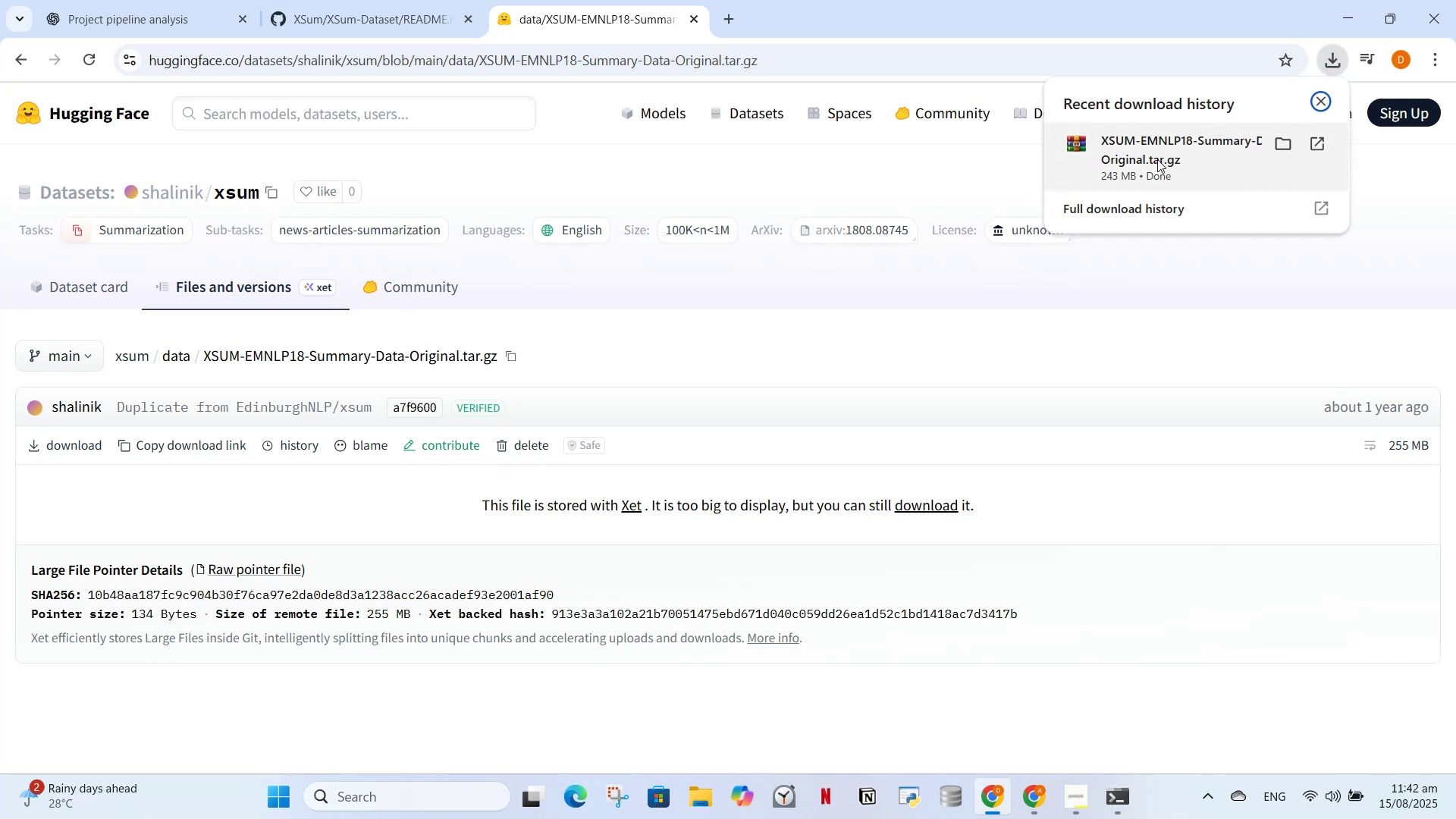 
left_click([1155, 156])
 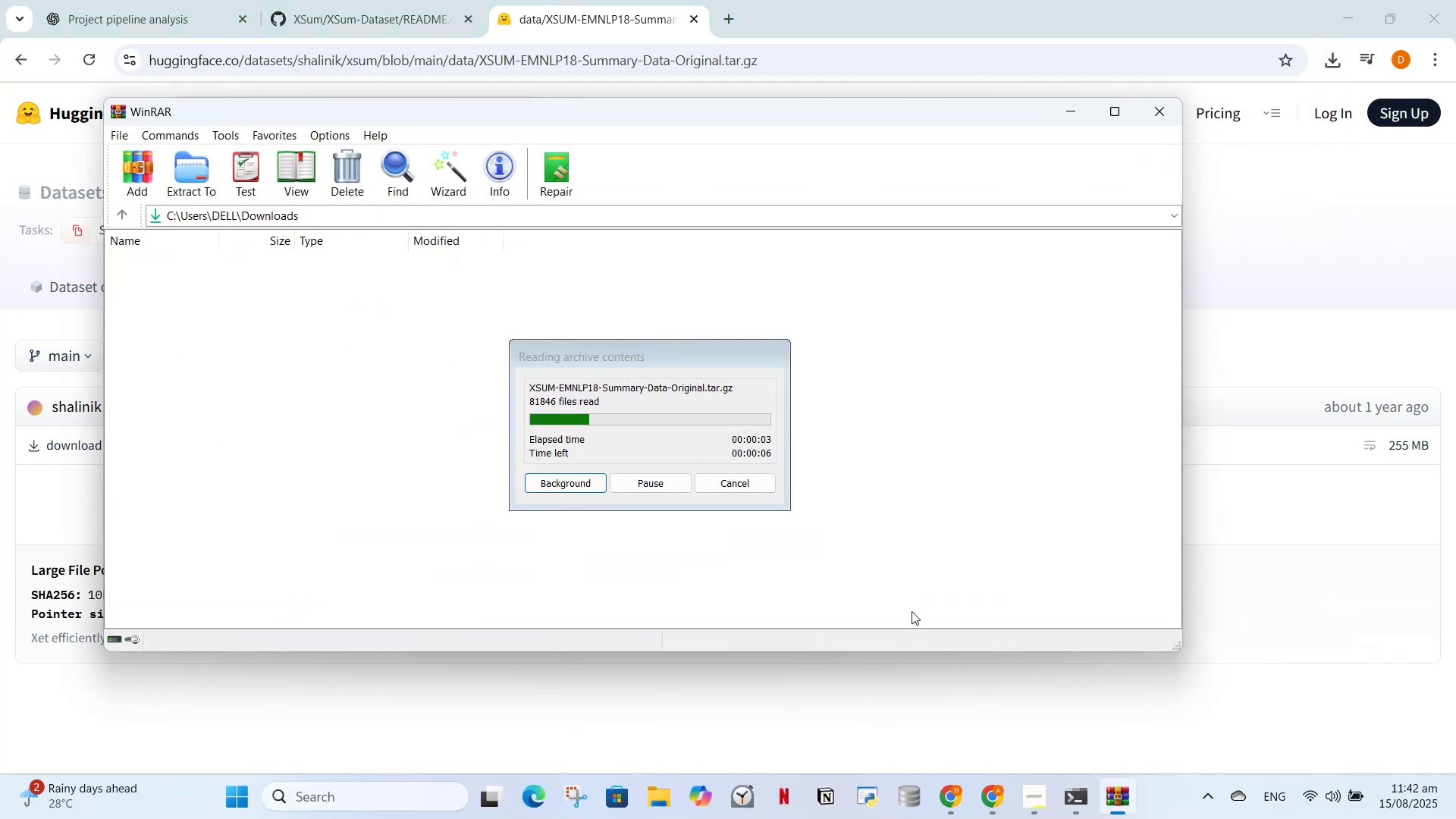 
wait(5.51)
 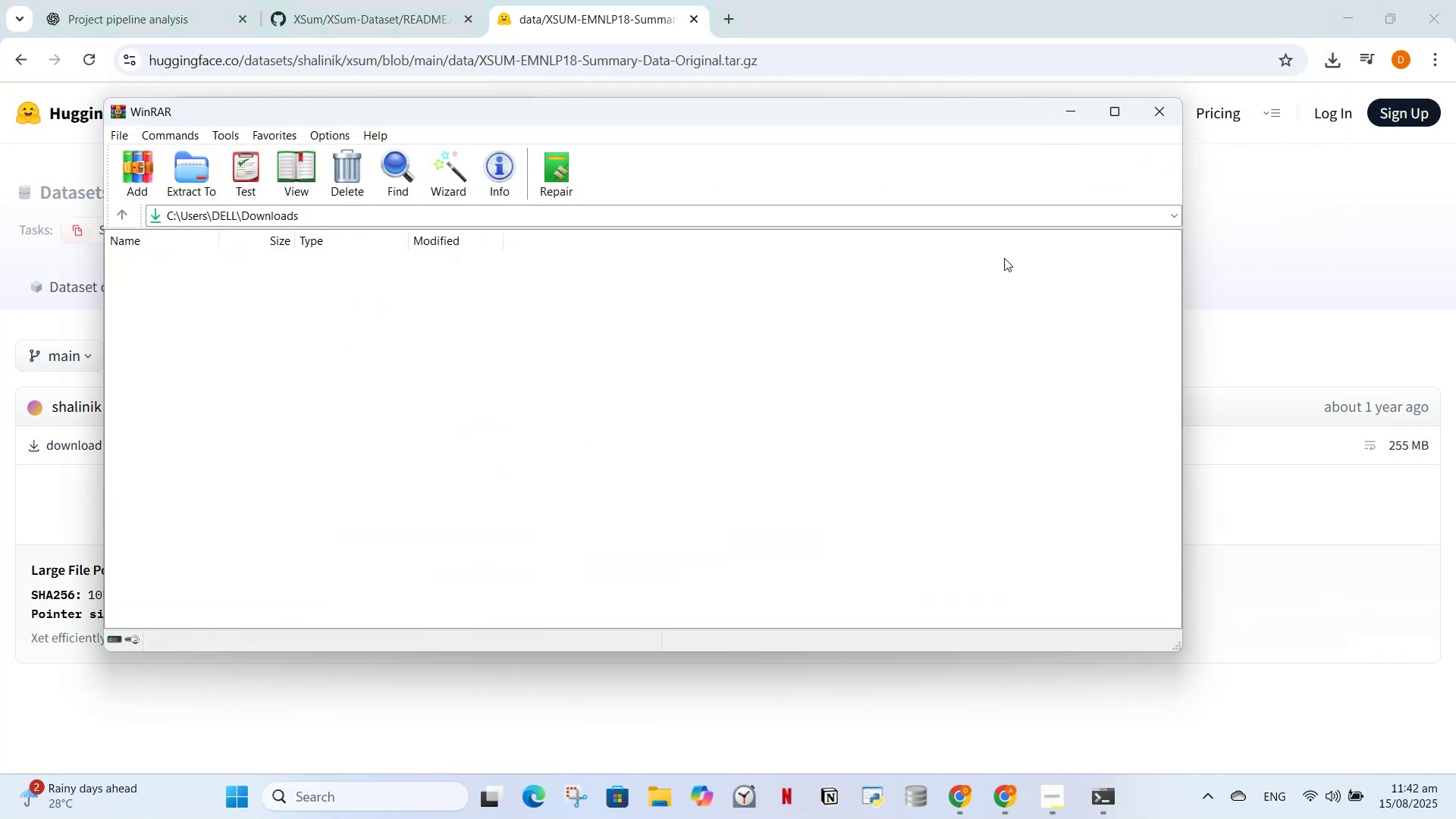 
left_click([989, 815])
 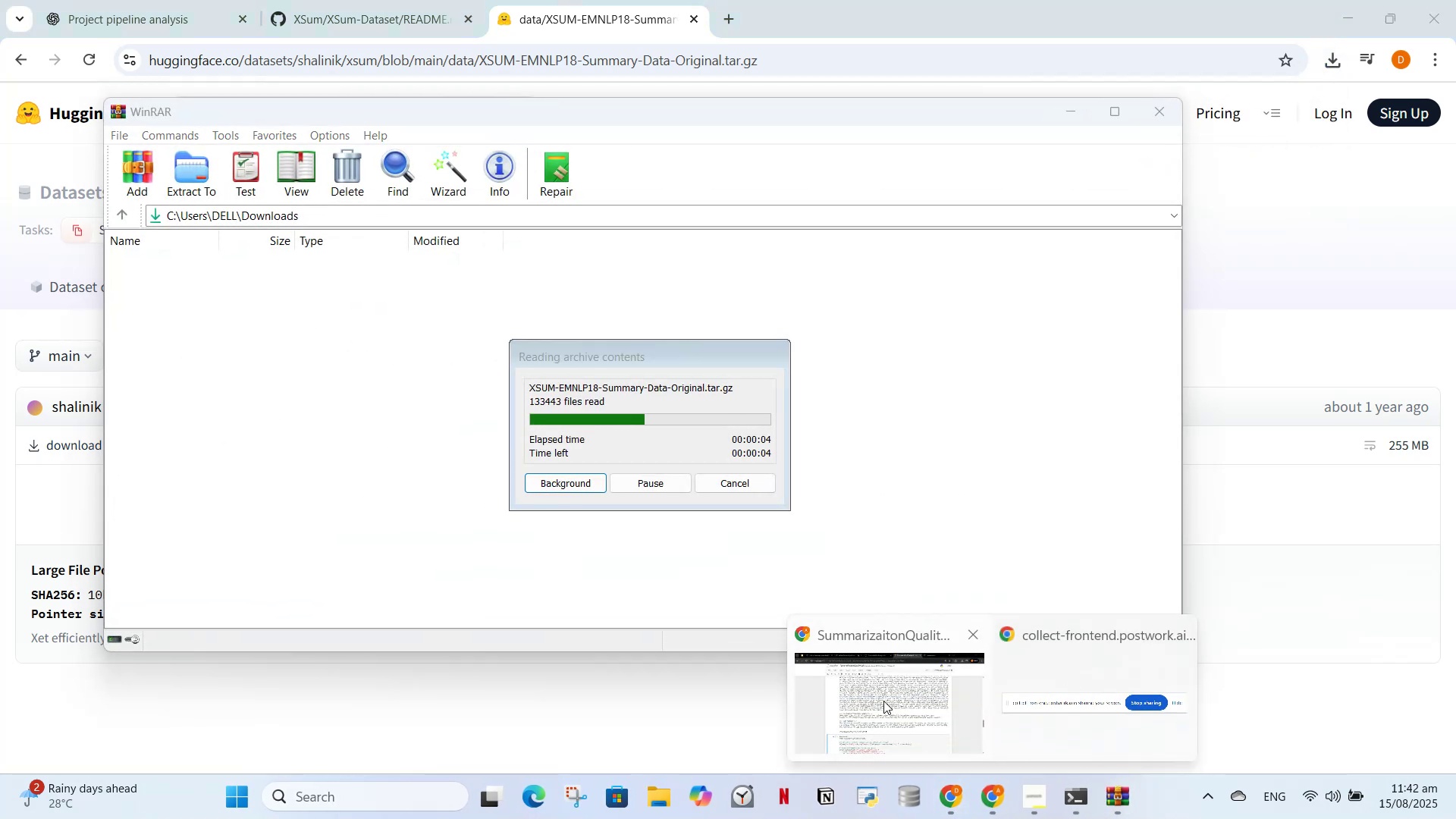 
left_click([883, 701])
 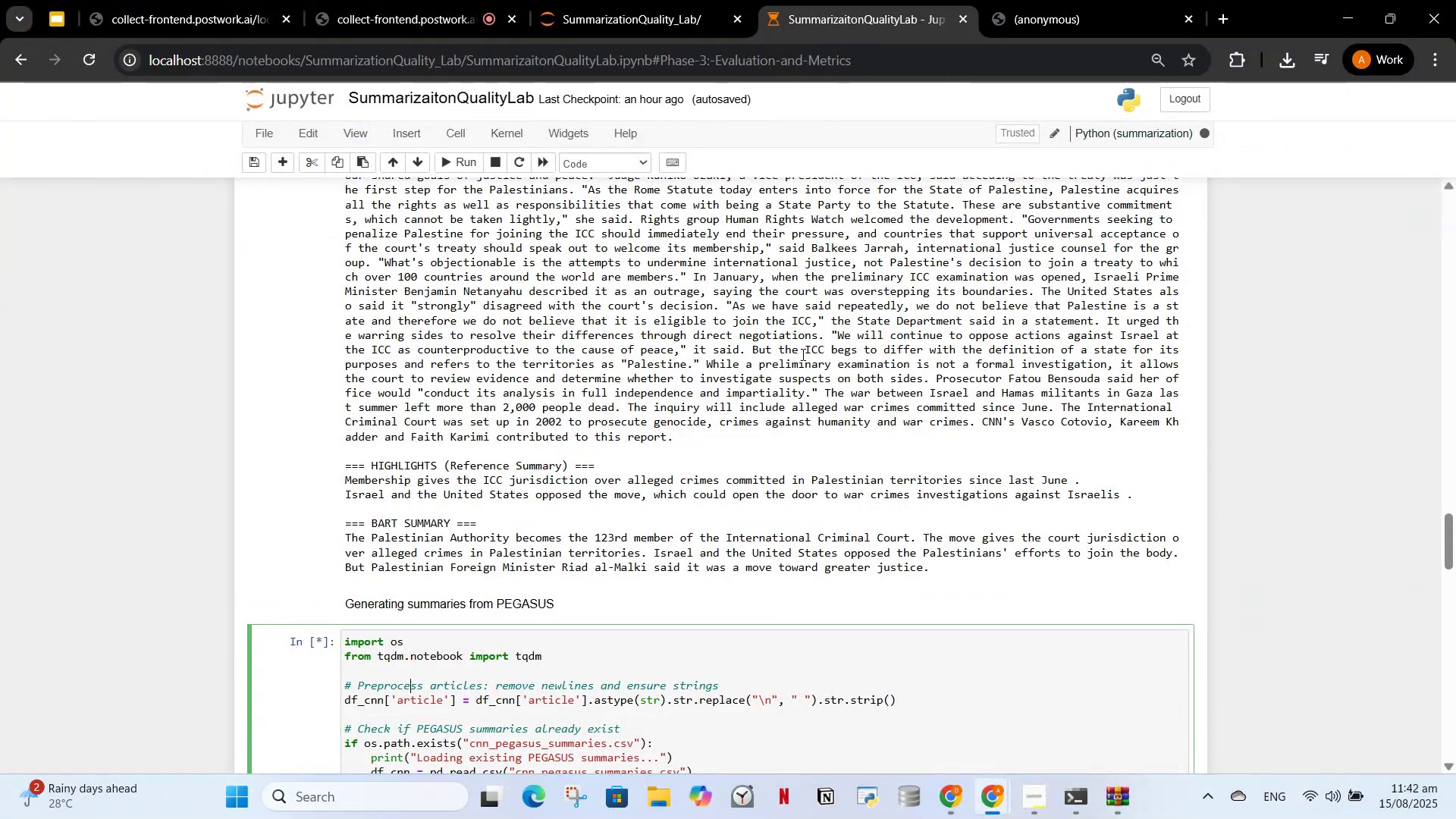 
scroll: coordinate [764, 537], scroll_direction: down, amount: 10.0
 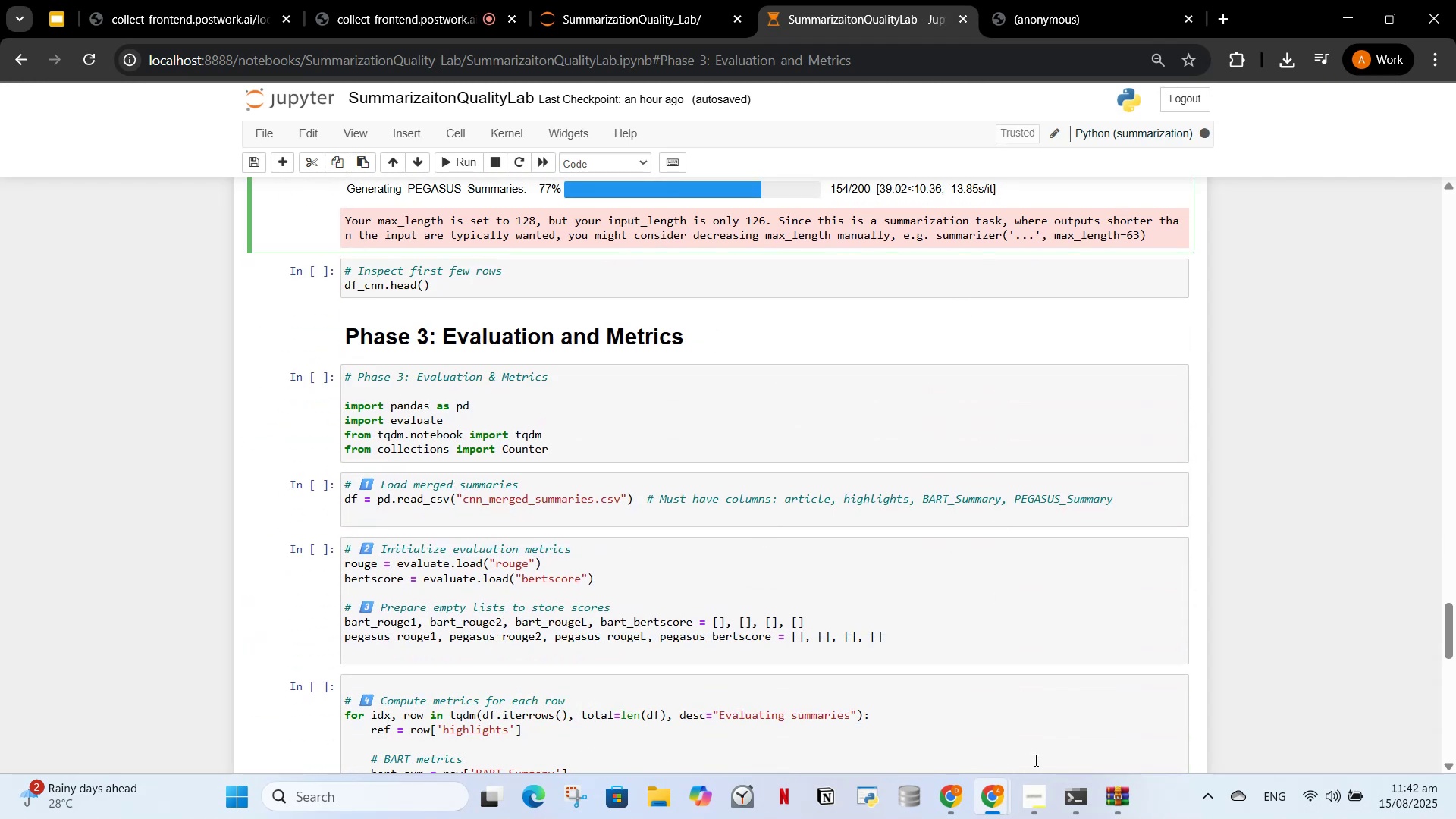 
left_click([940, 805])
 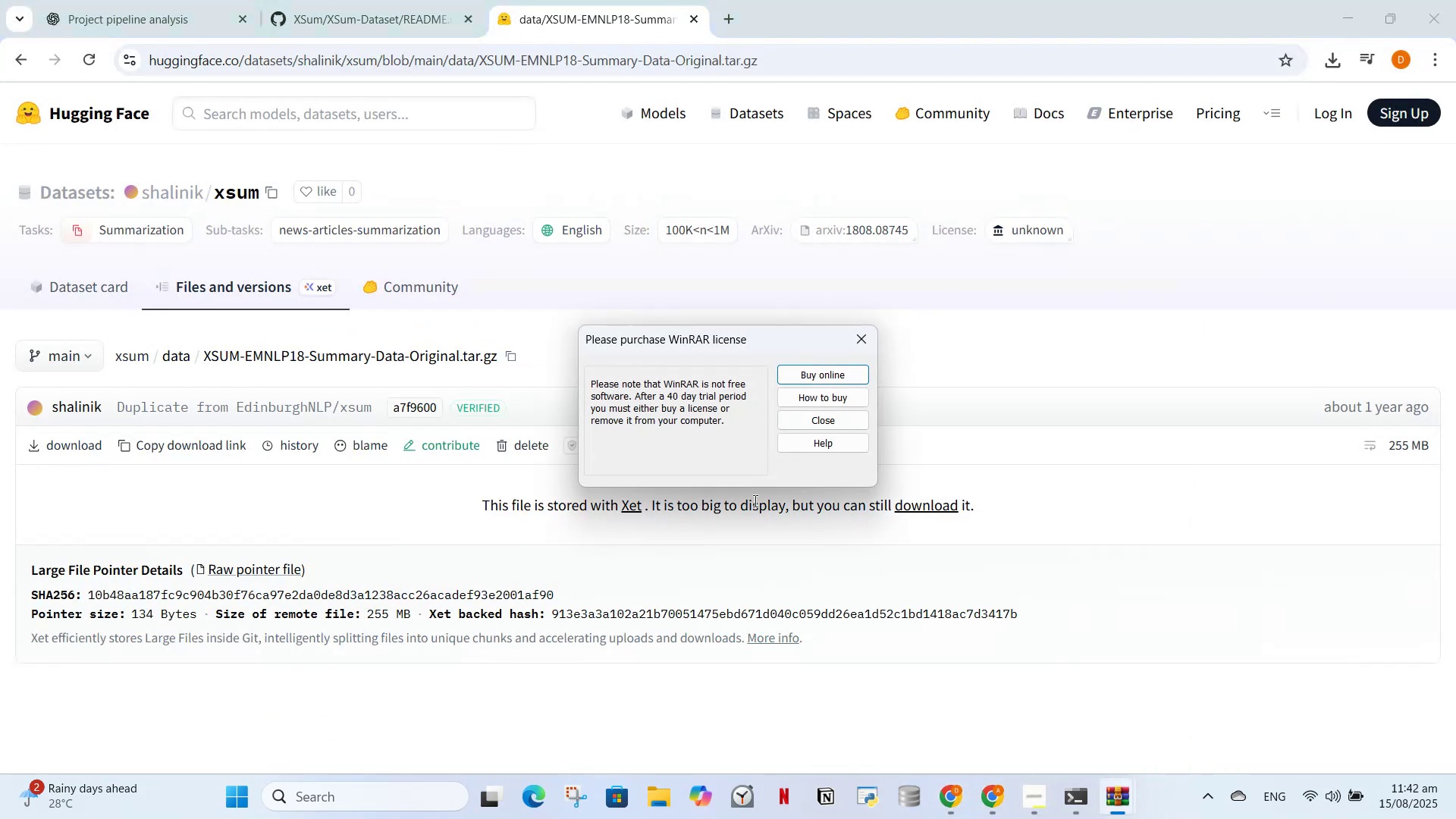 
left_click([856, 339])
 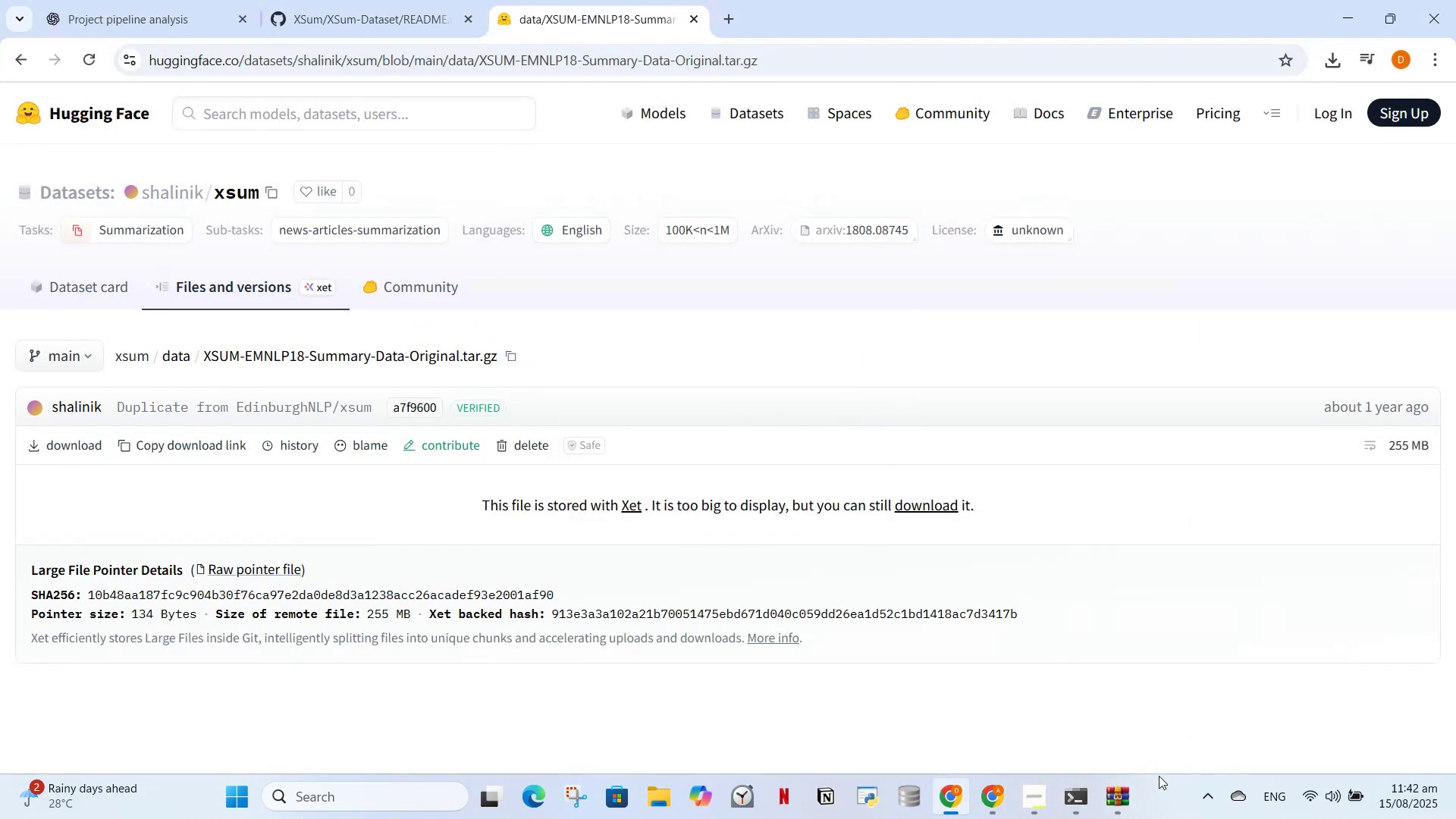 
left_click([1119, 800])
 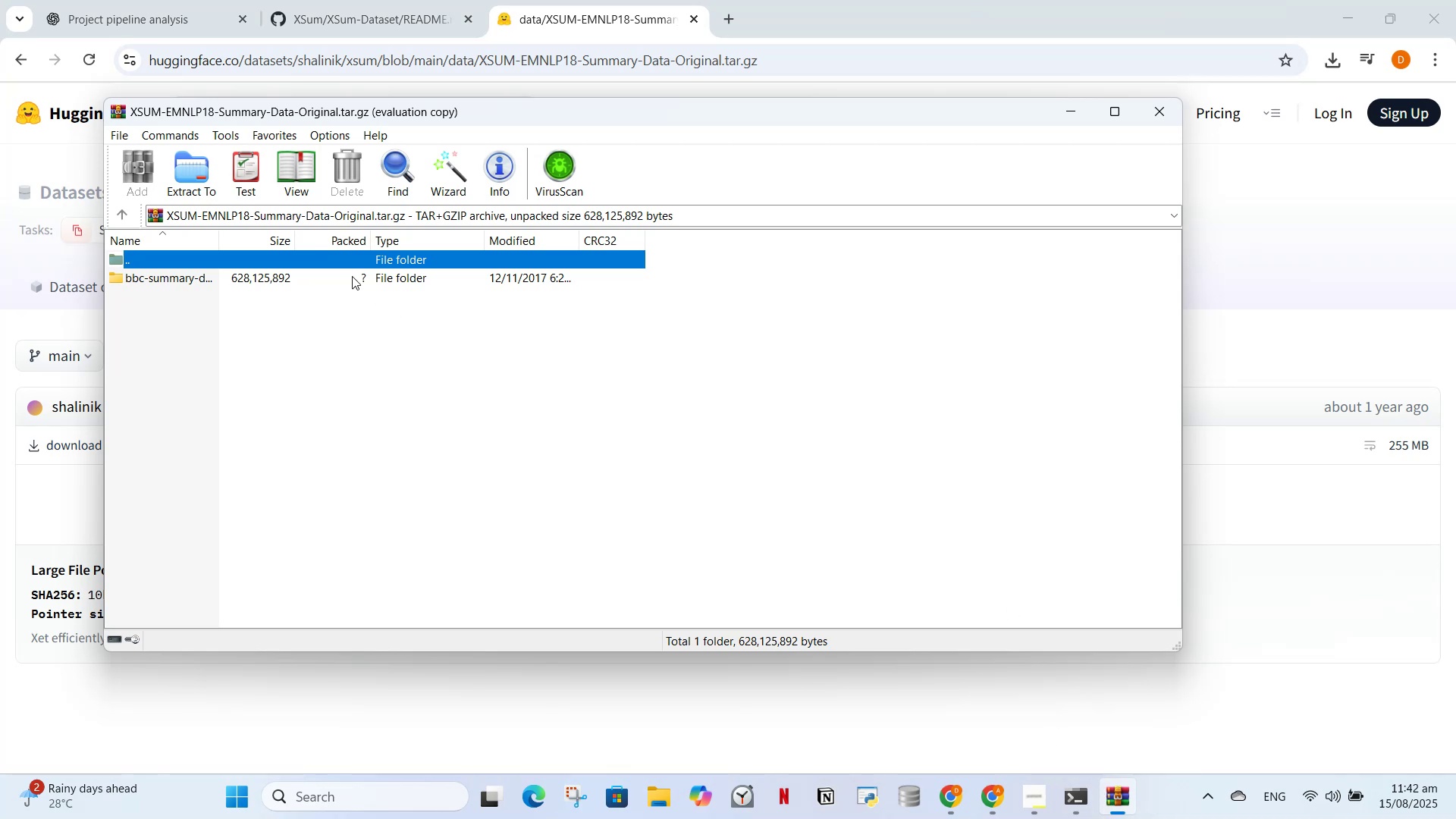 
double_click([352, 276])
 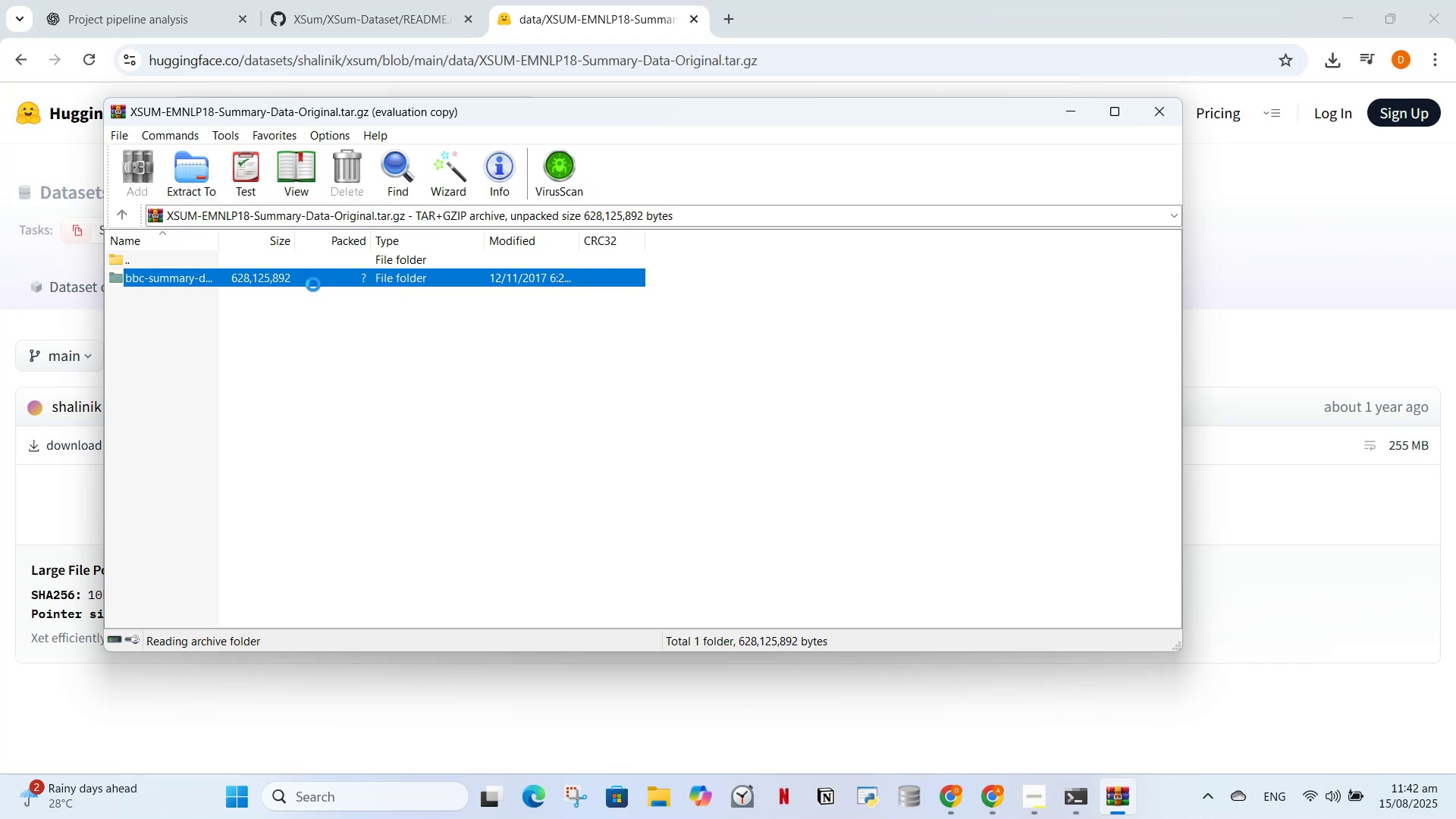 
wait(14.18)
 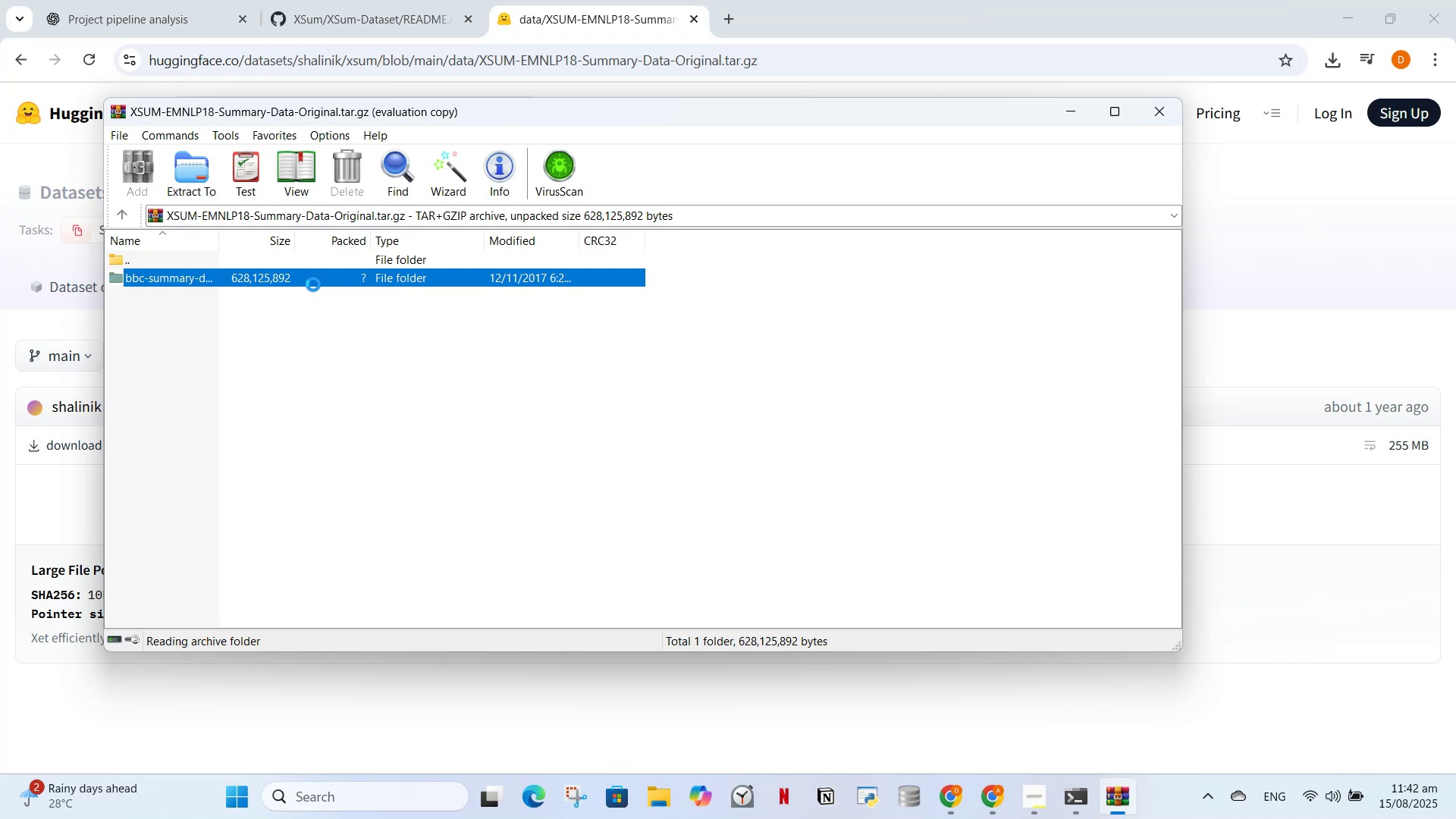 
left_click_drag(start_coordinate=[434, 309], to_coordinate=[422, 283])
 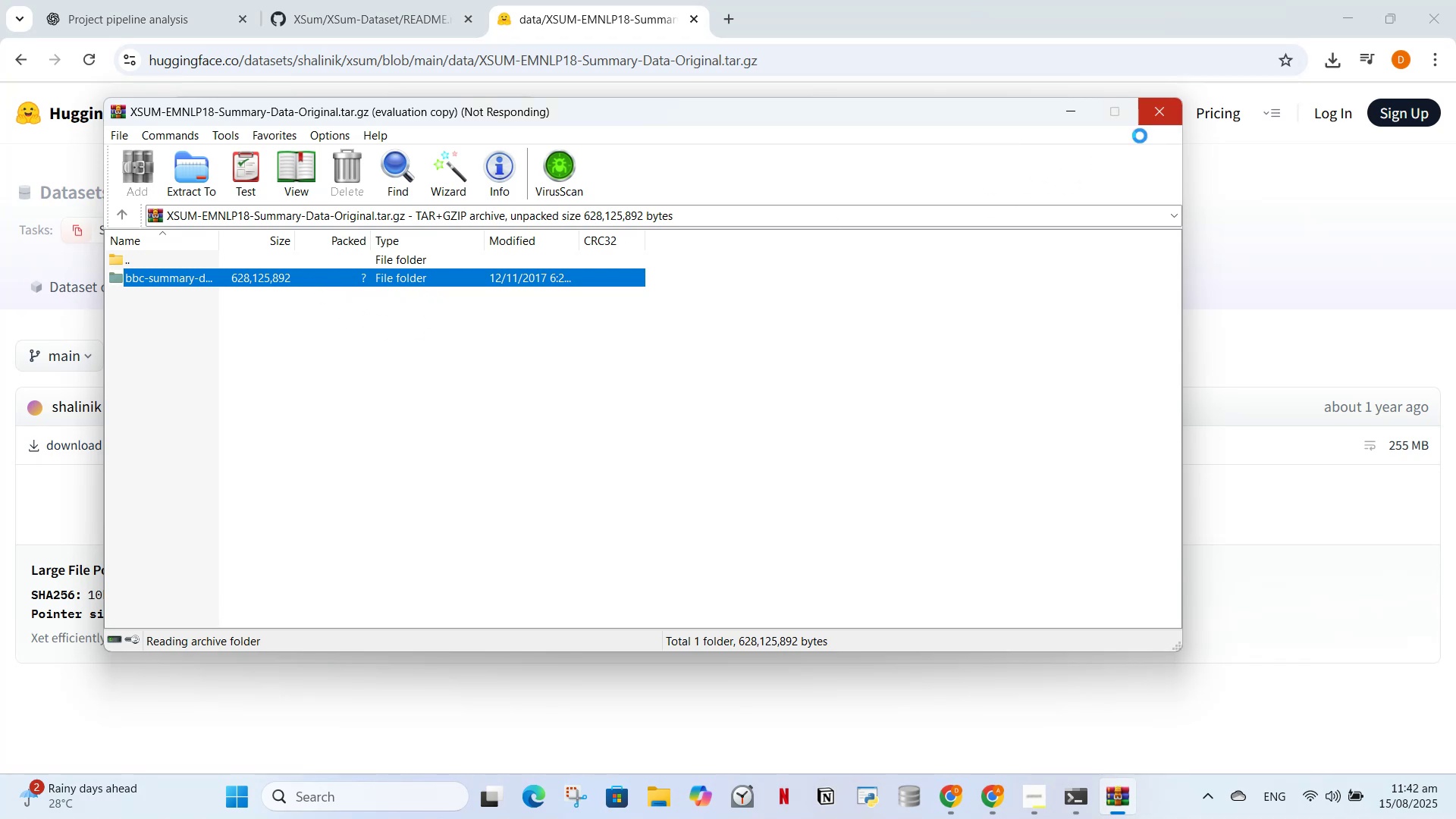 
left_click([1162, 115])
 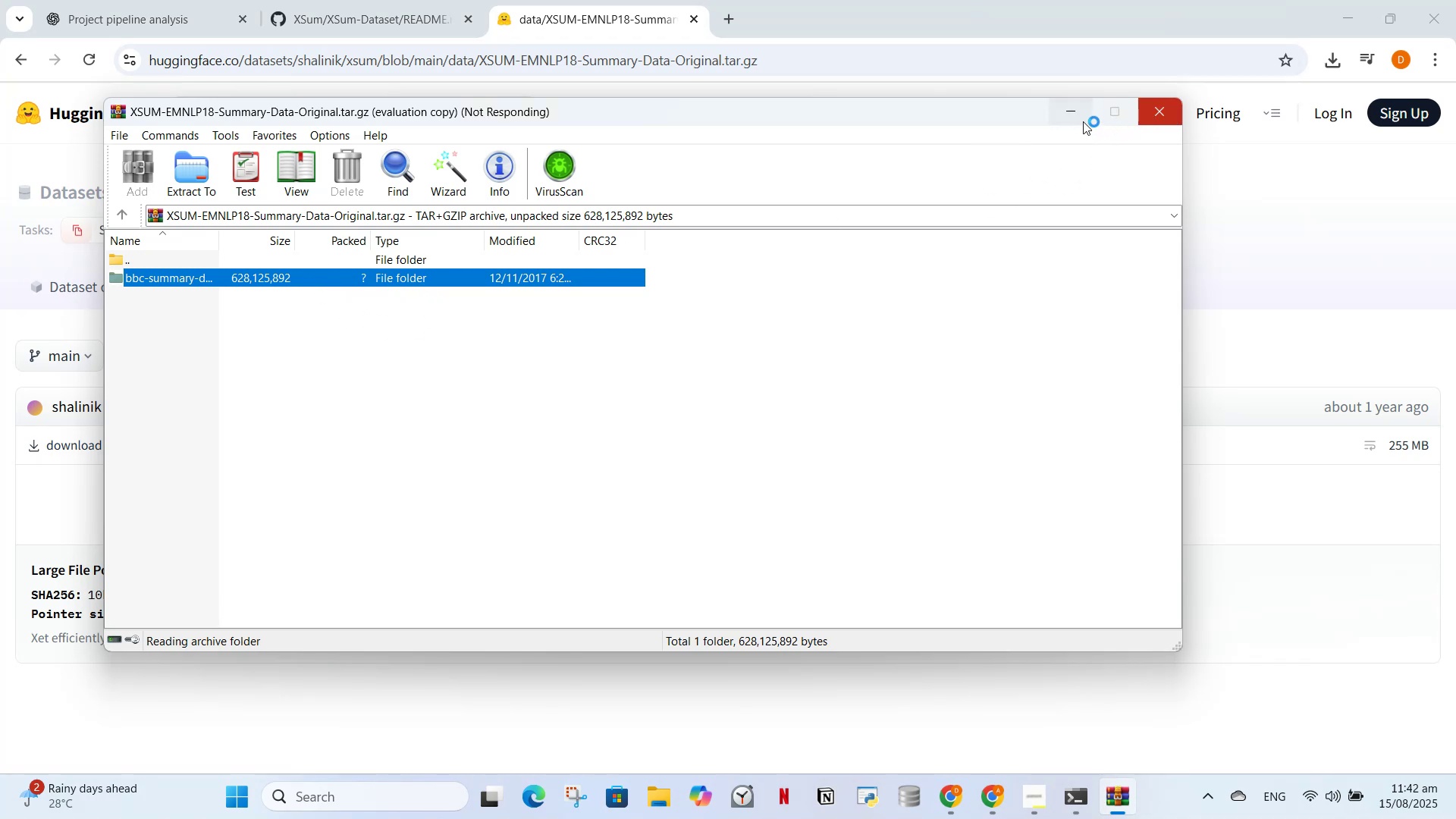 
left_click([1076, 118])
 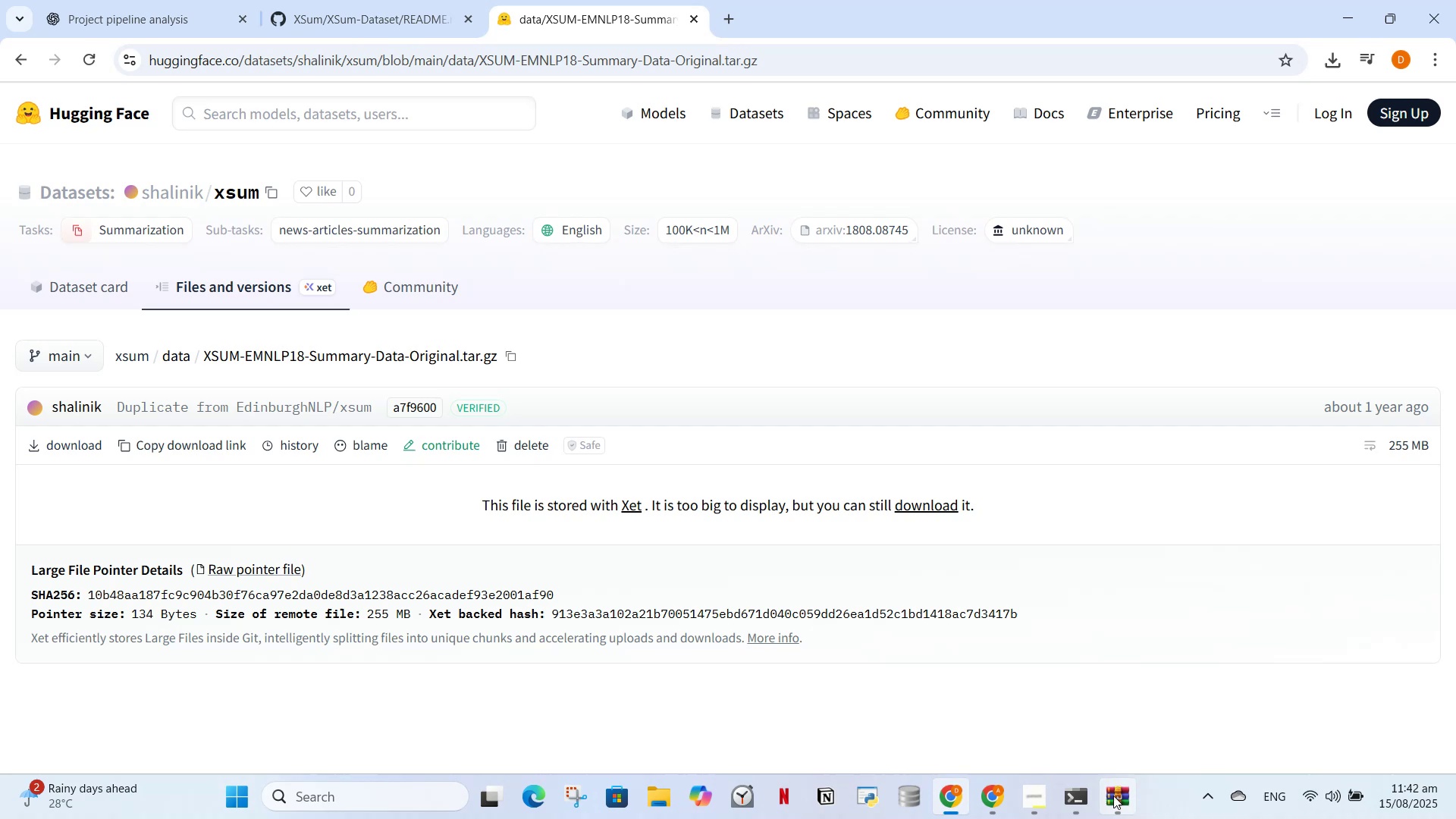 
right_click([1109, 792])
 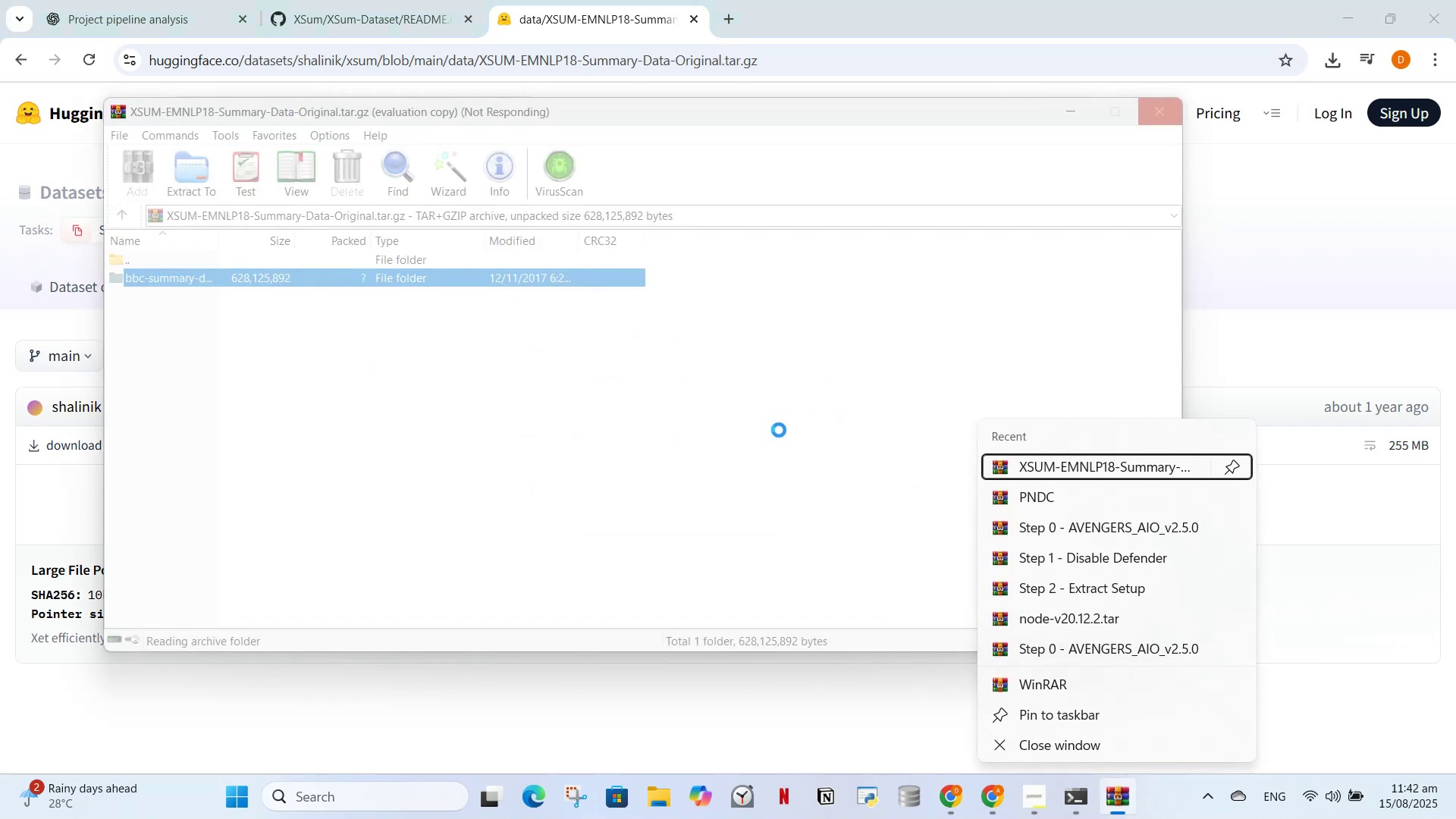 
left_click([880, 434])
 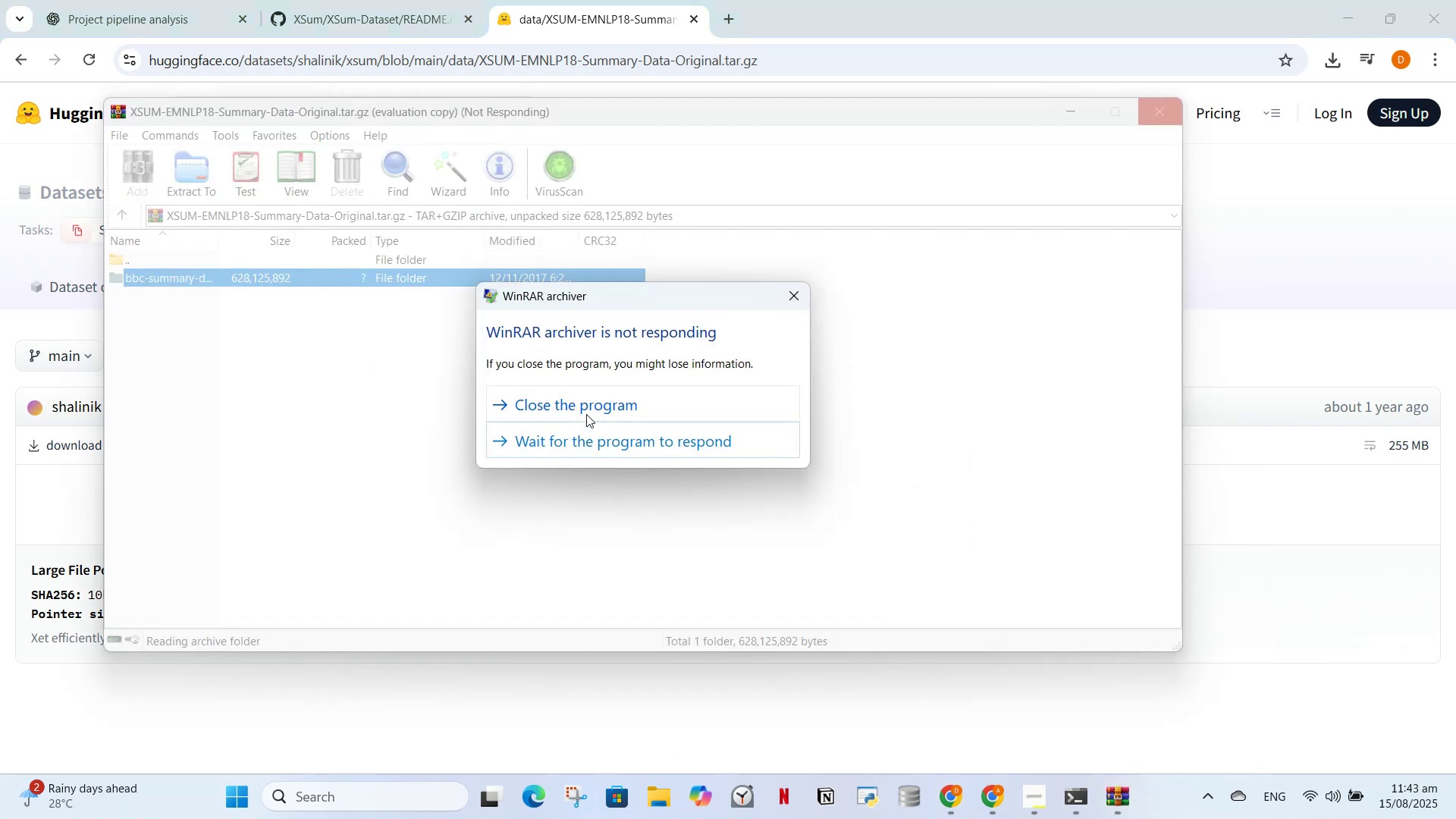 
left_click([586, 414])
 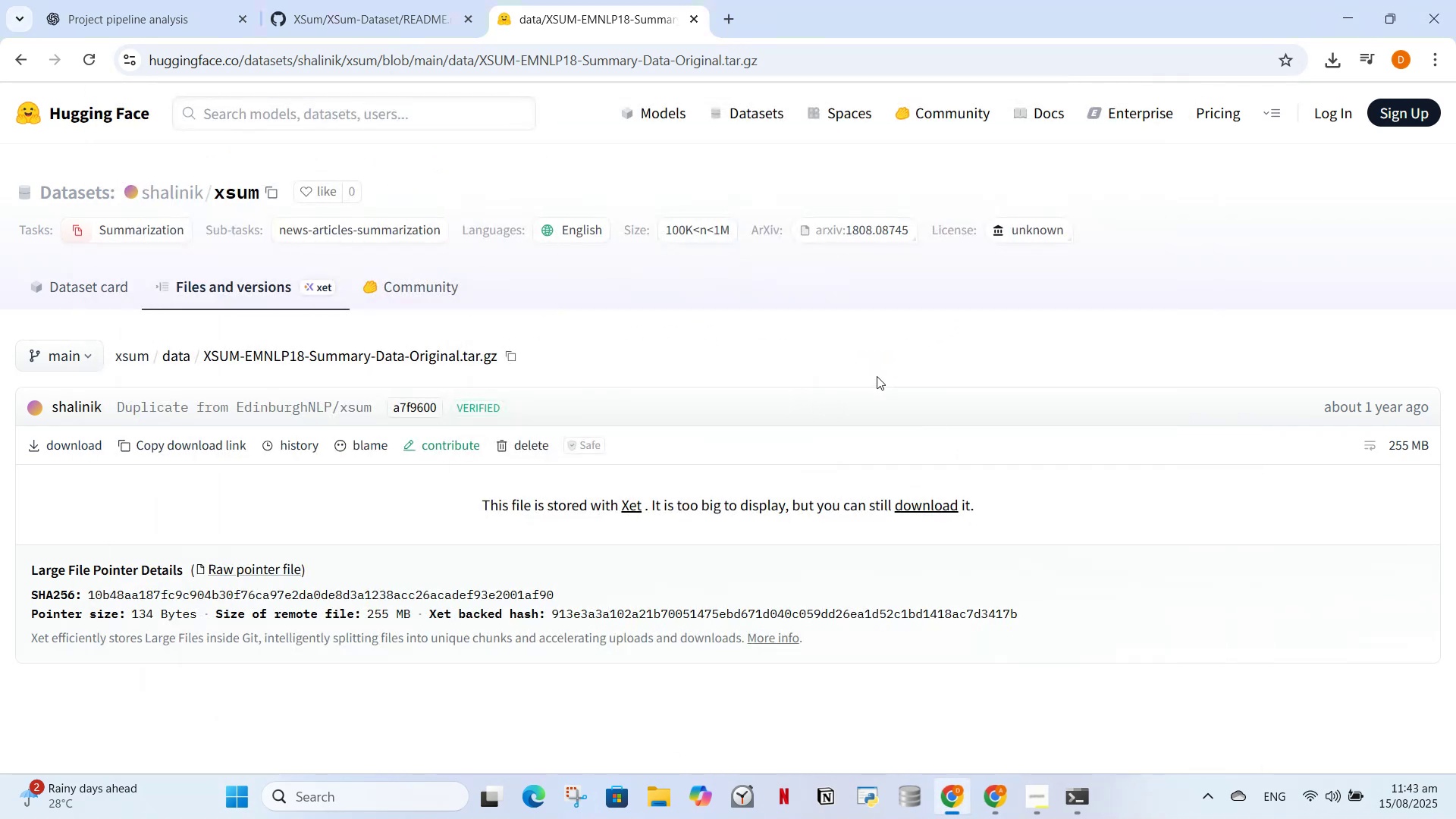 
wait(7.33)
 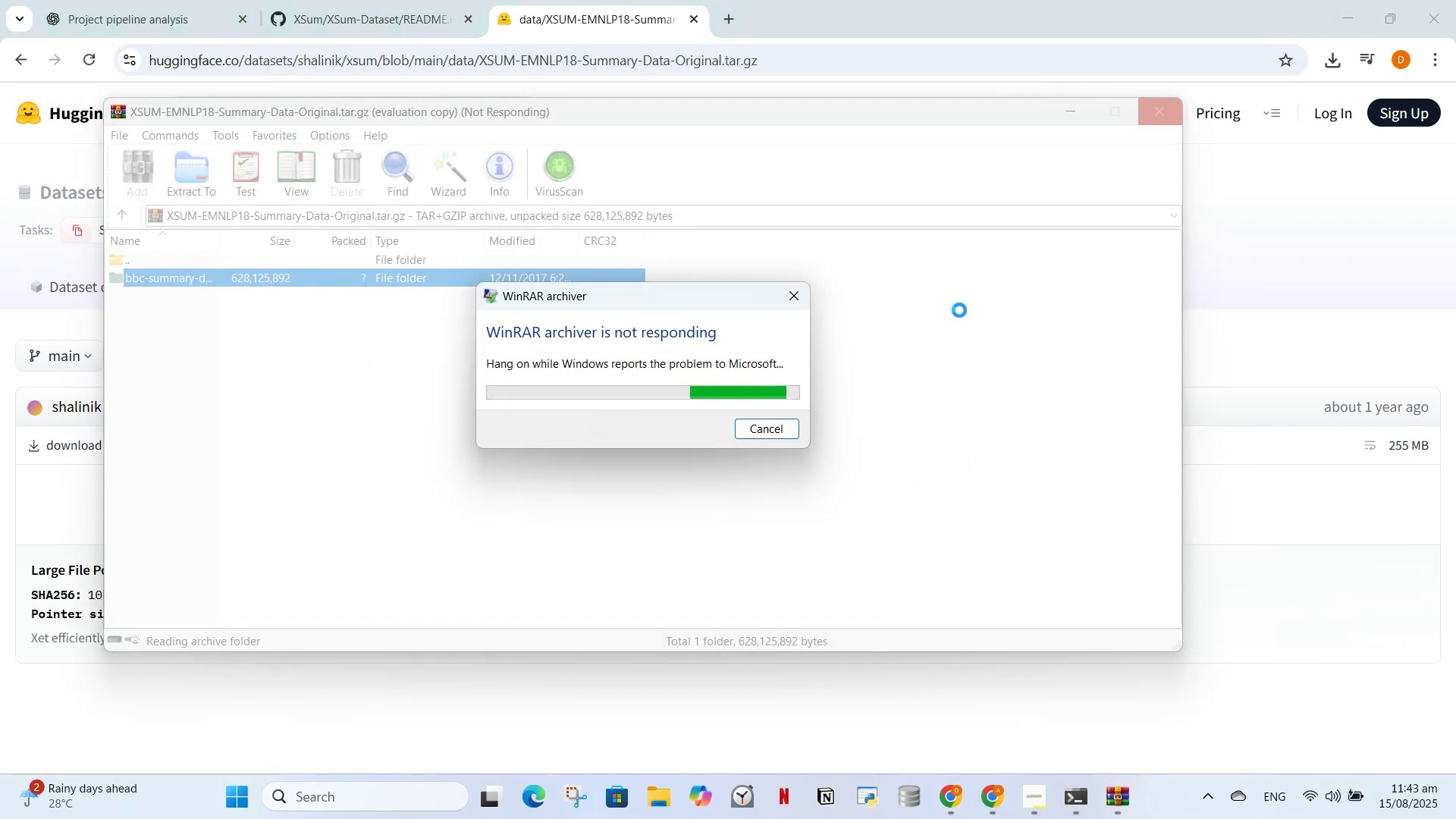 
left_click_drag(start_coordinate=[339, 710], to_coordinate=[339, 702])
 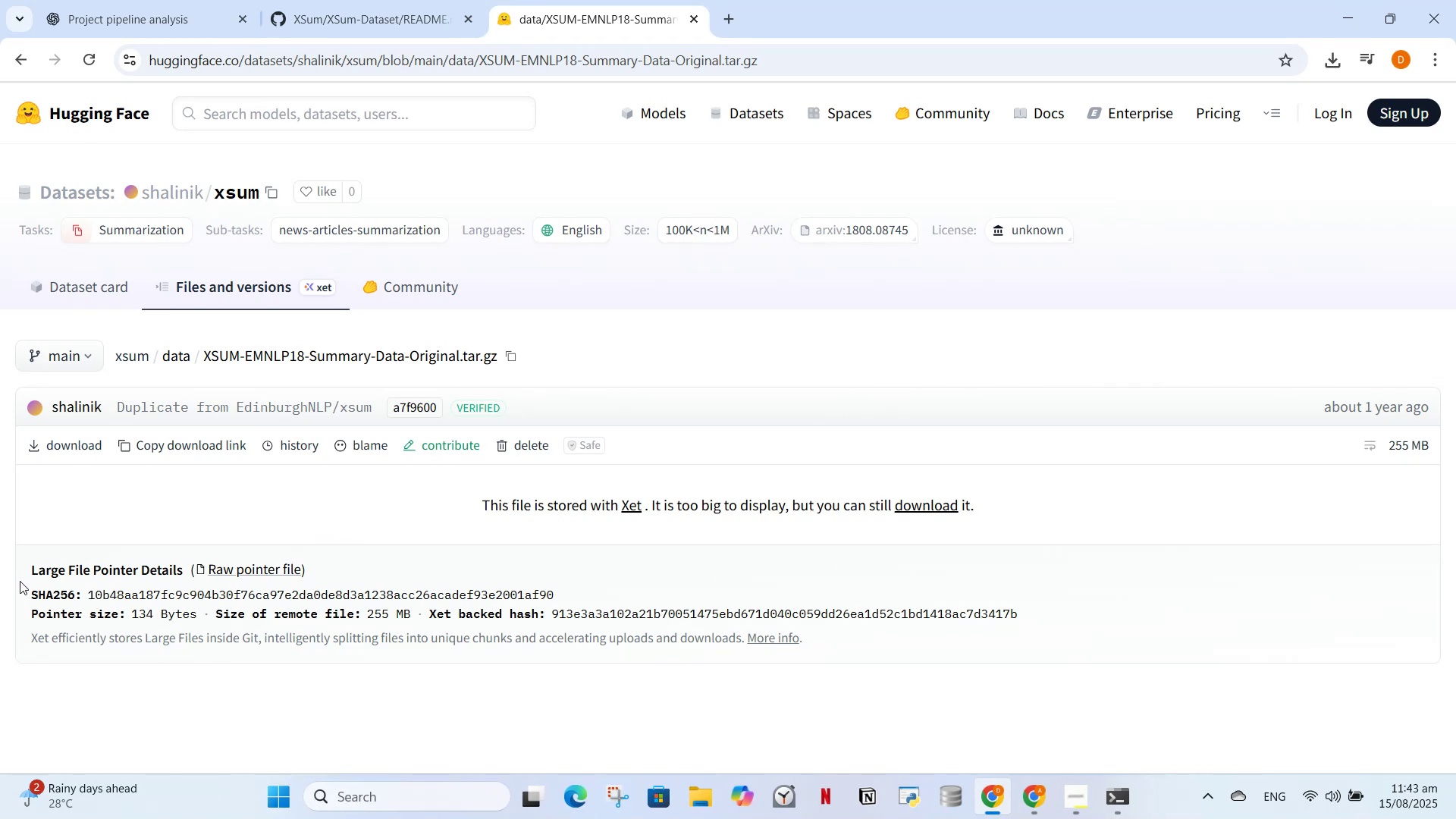 
left_click_drag(start_coordinate=[29, 560], to_coordinate=[965, 655])
 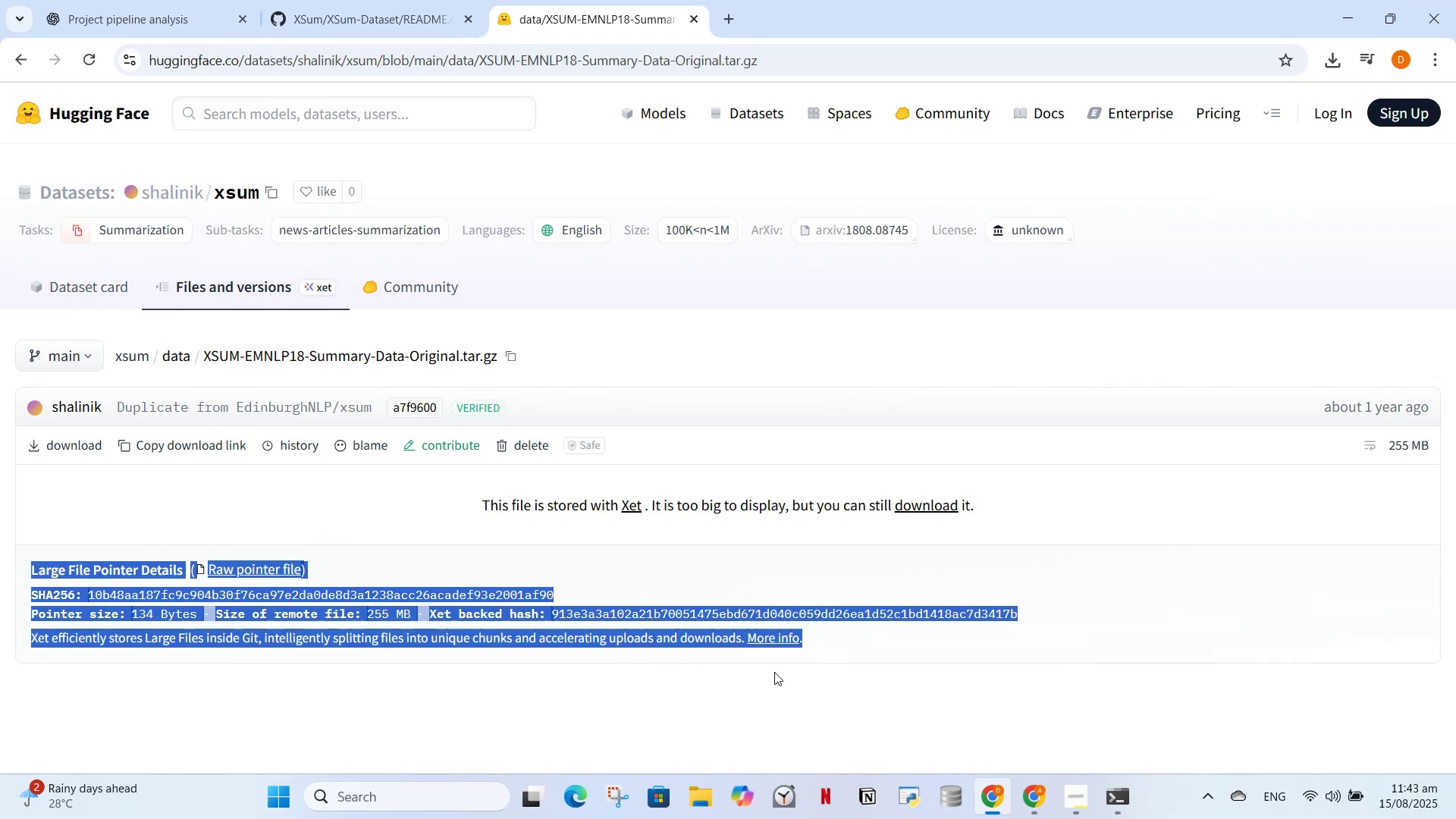 
left_click([807, 677])
 